 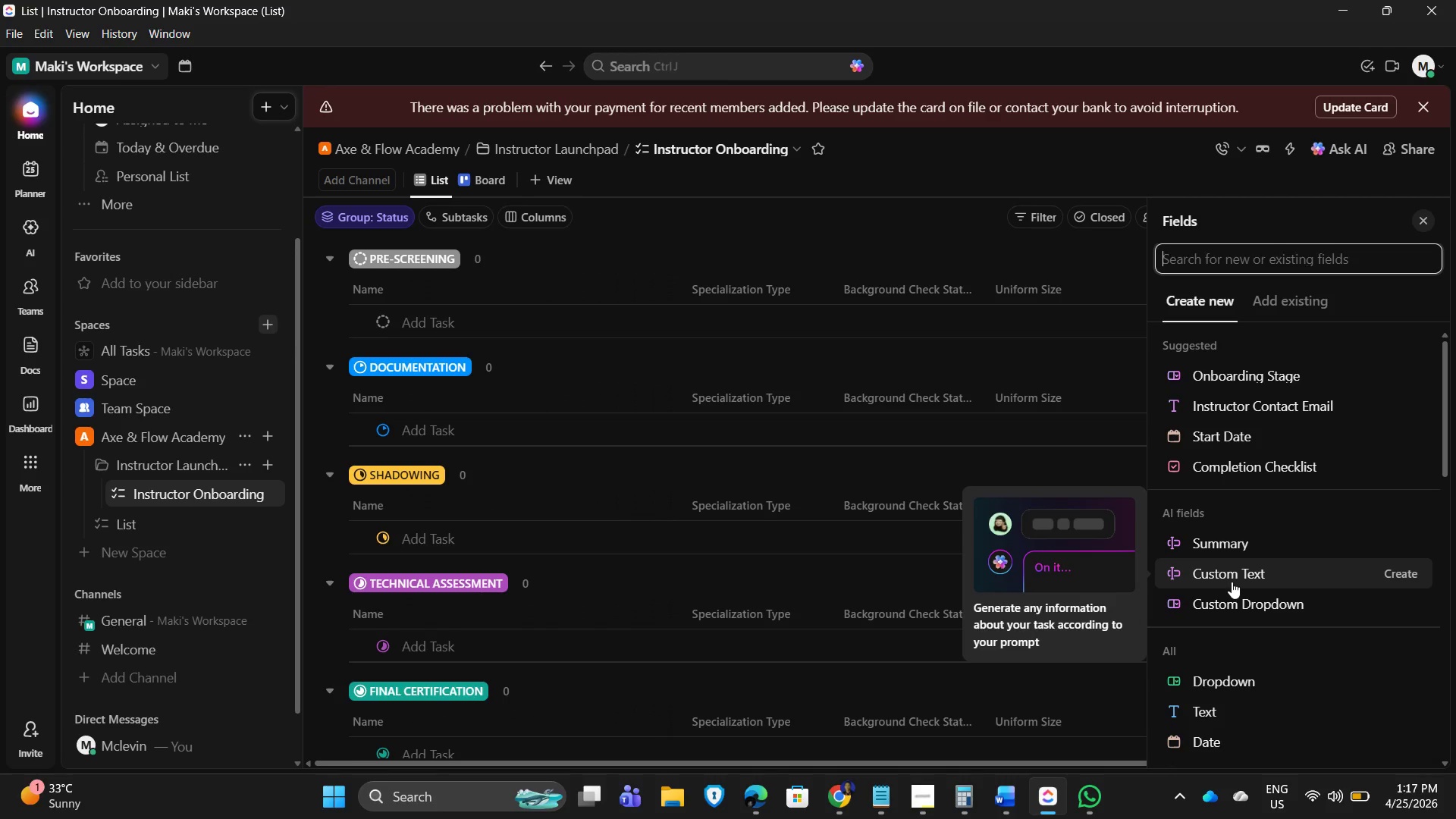 
scroll: coordinate [1257, 500], scroll_direction: up, amount: 1.0
 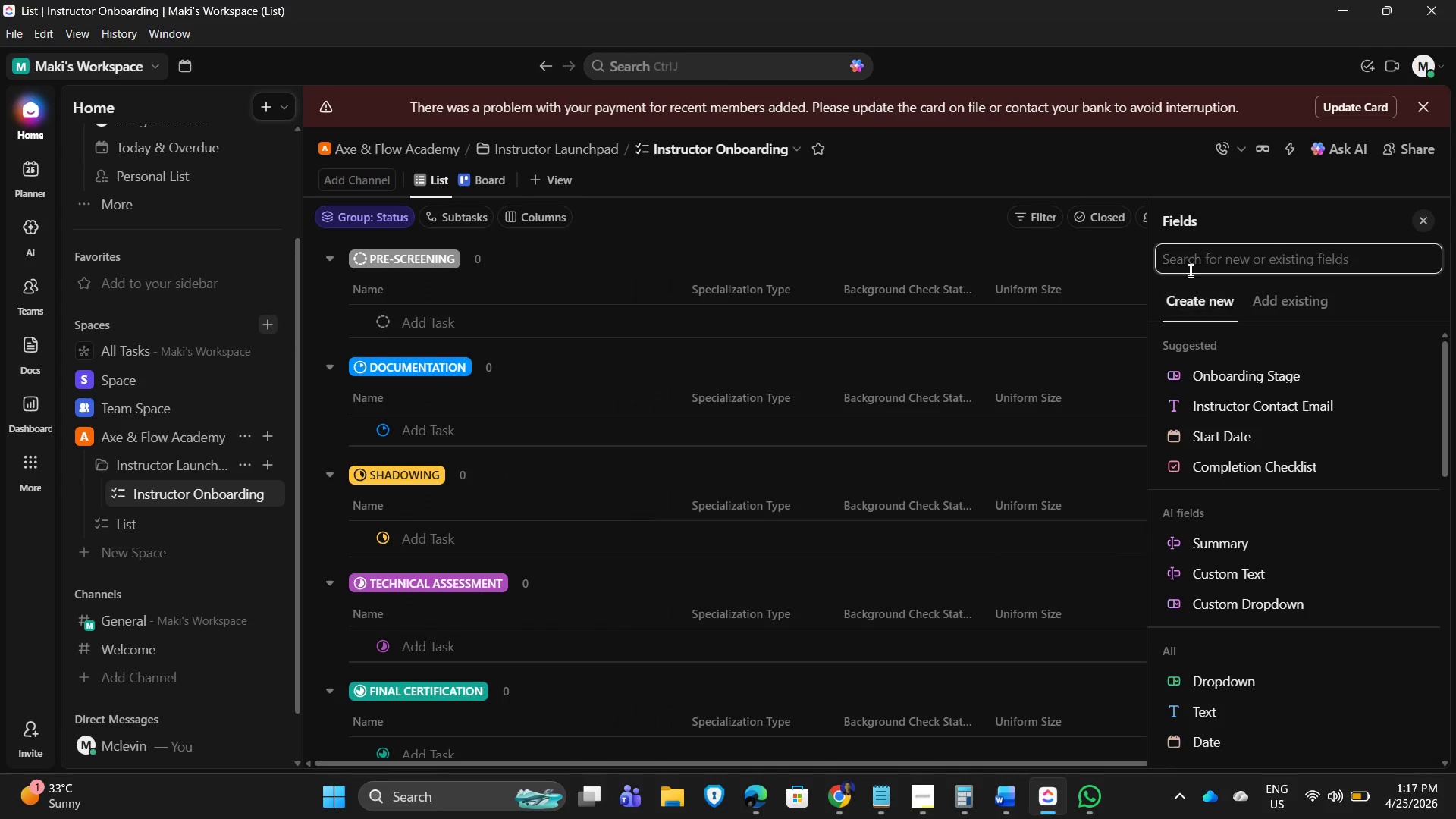 
type(date)
 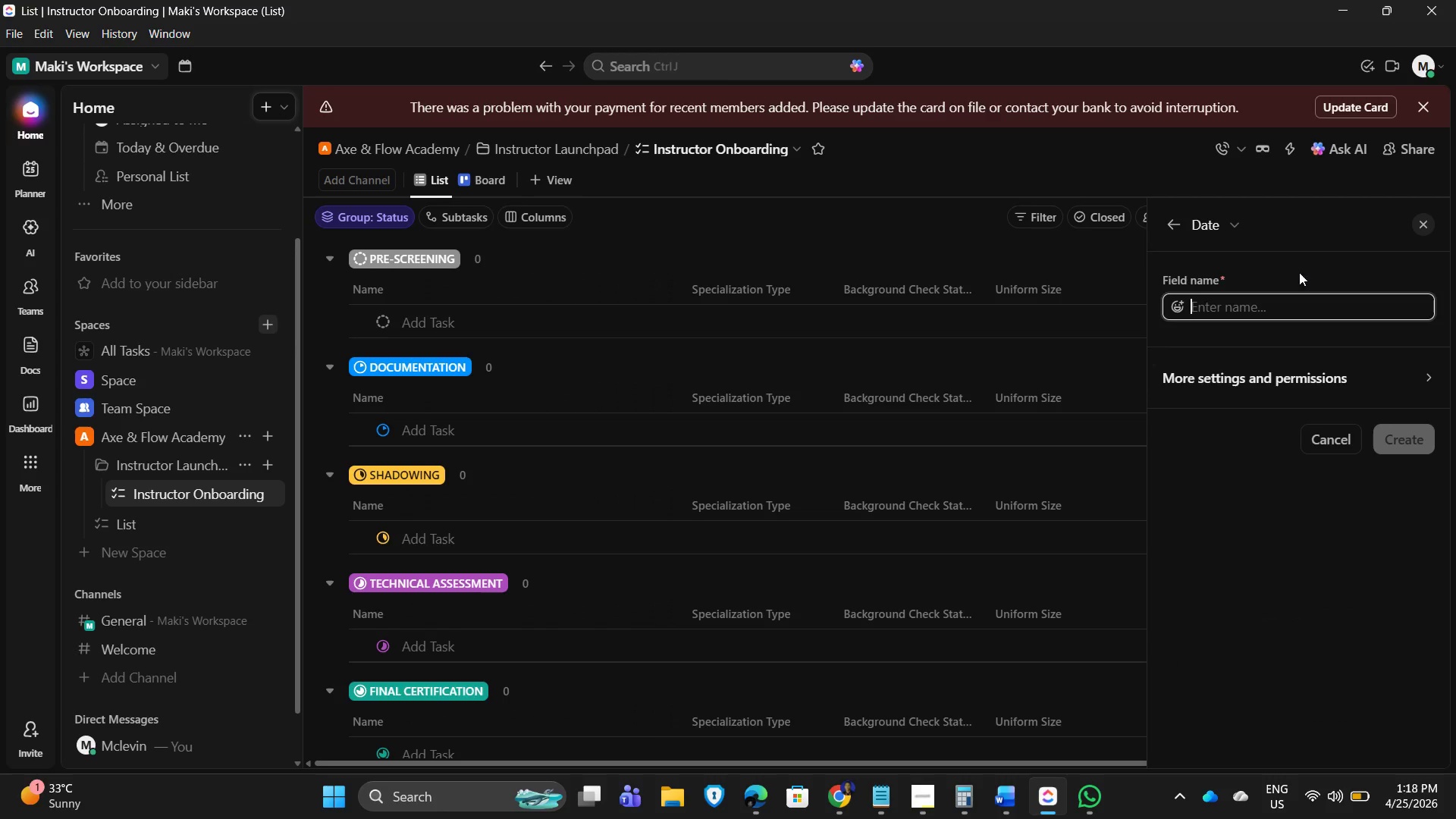 
left_click([1219, 314])
 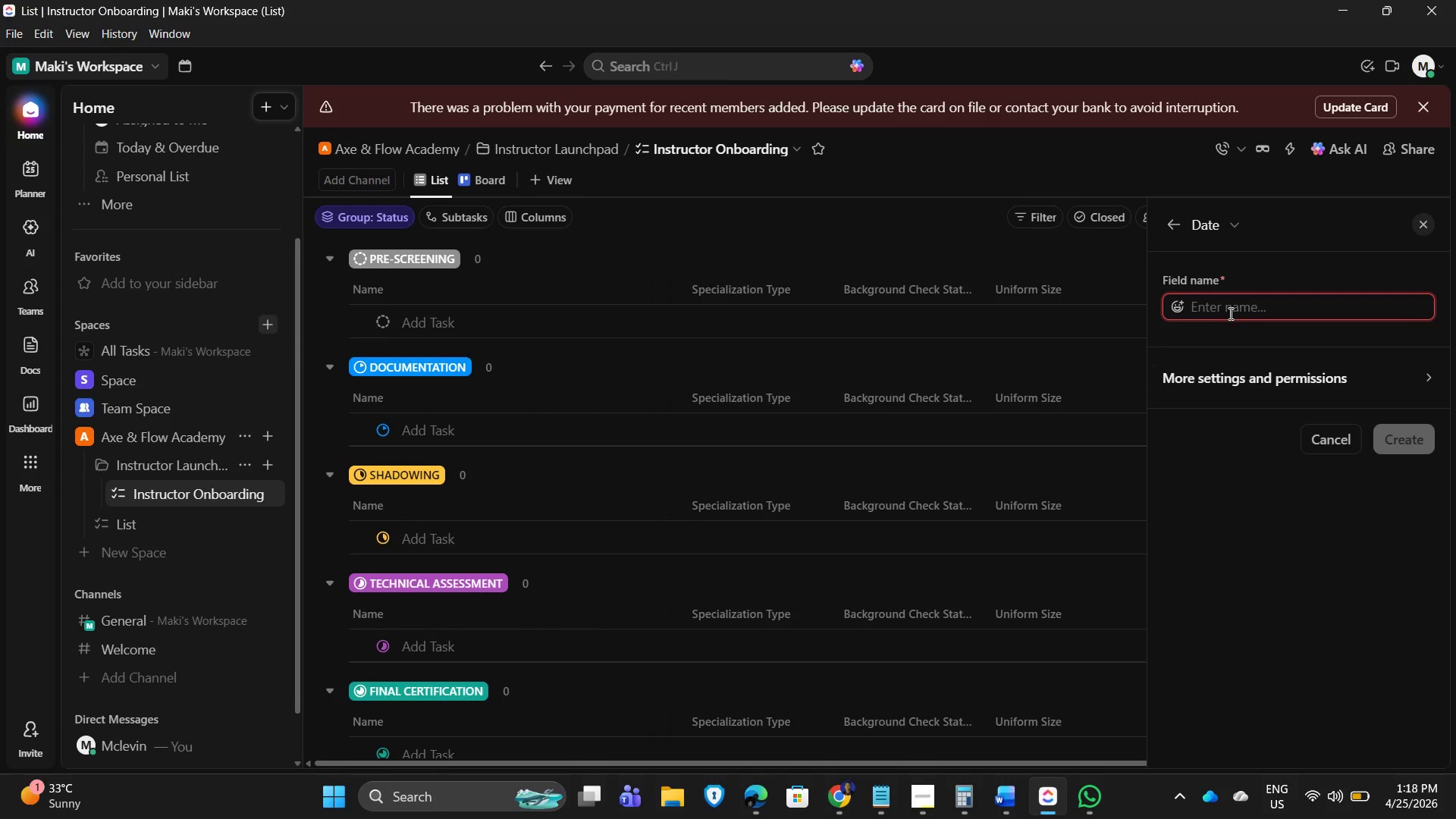 
type(Shadi)
key(Backspace)
type(owing Date)
 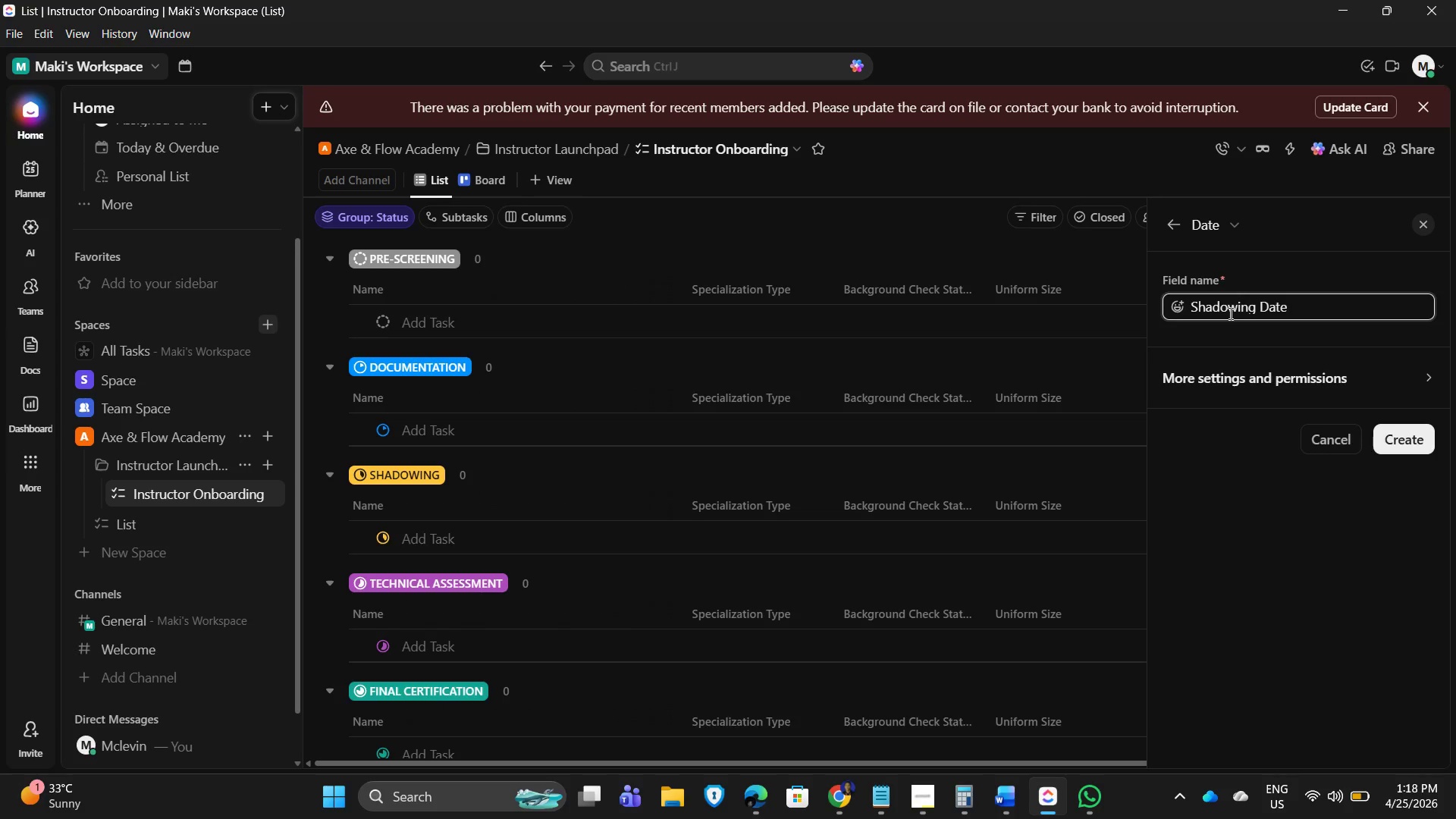 
key(Enter)
 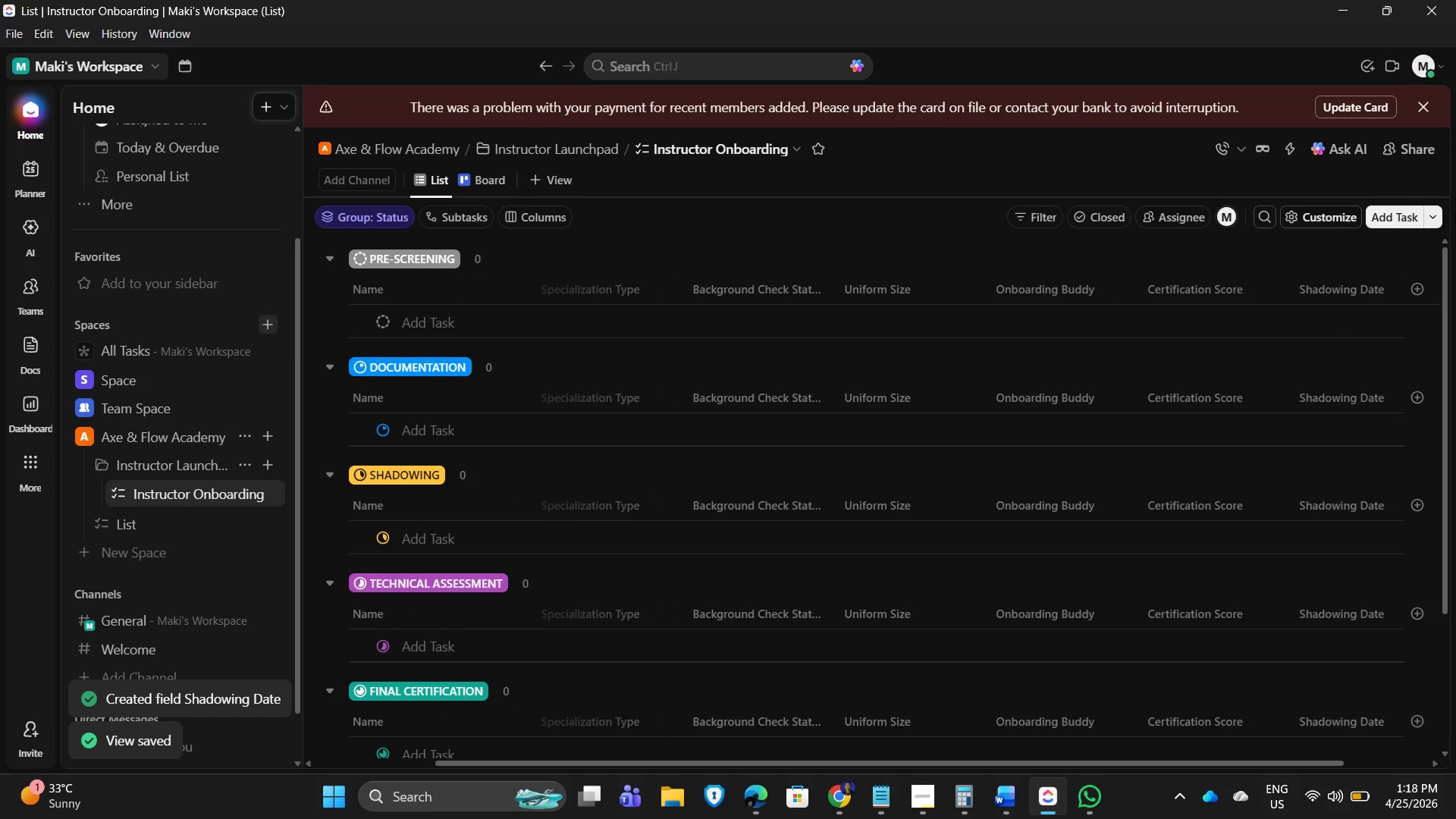 
left_click([1417, 285])
 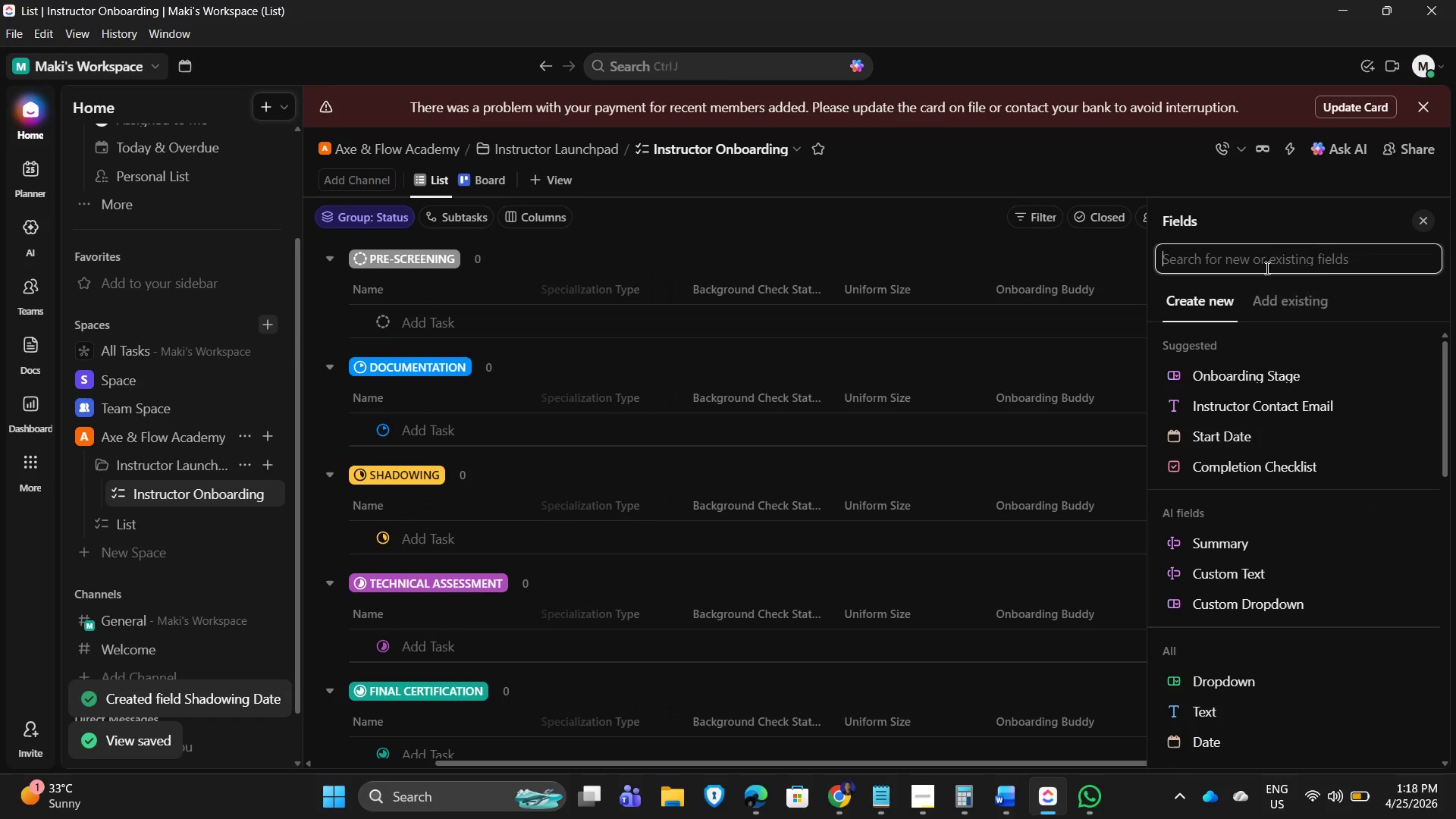 
left_click([1244, 263])
 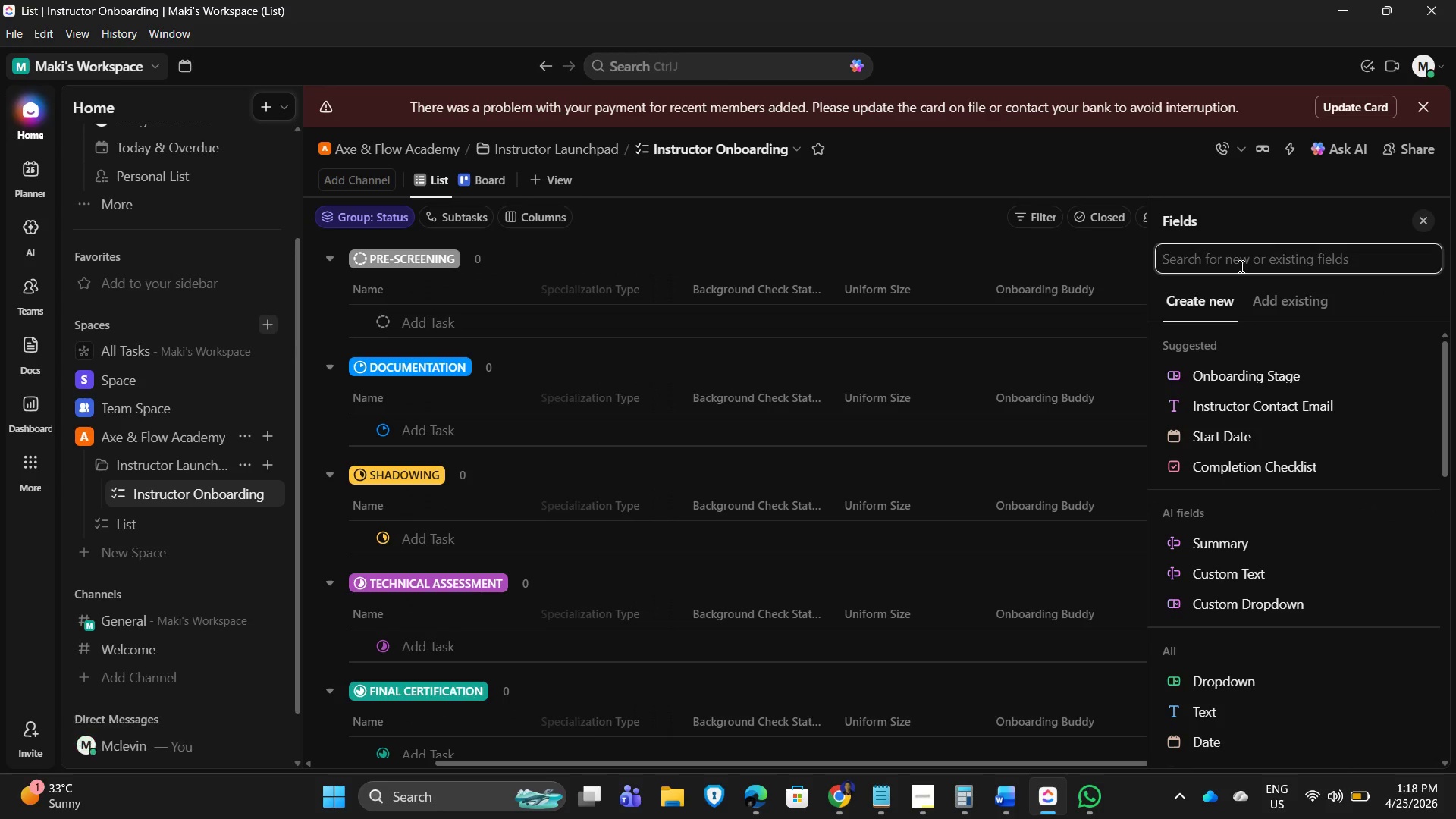 
type(label)
 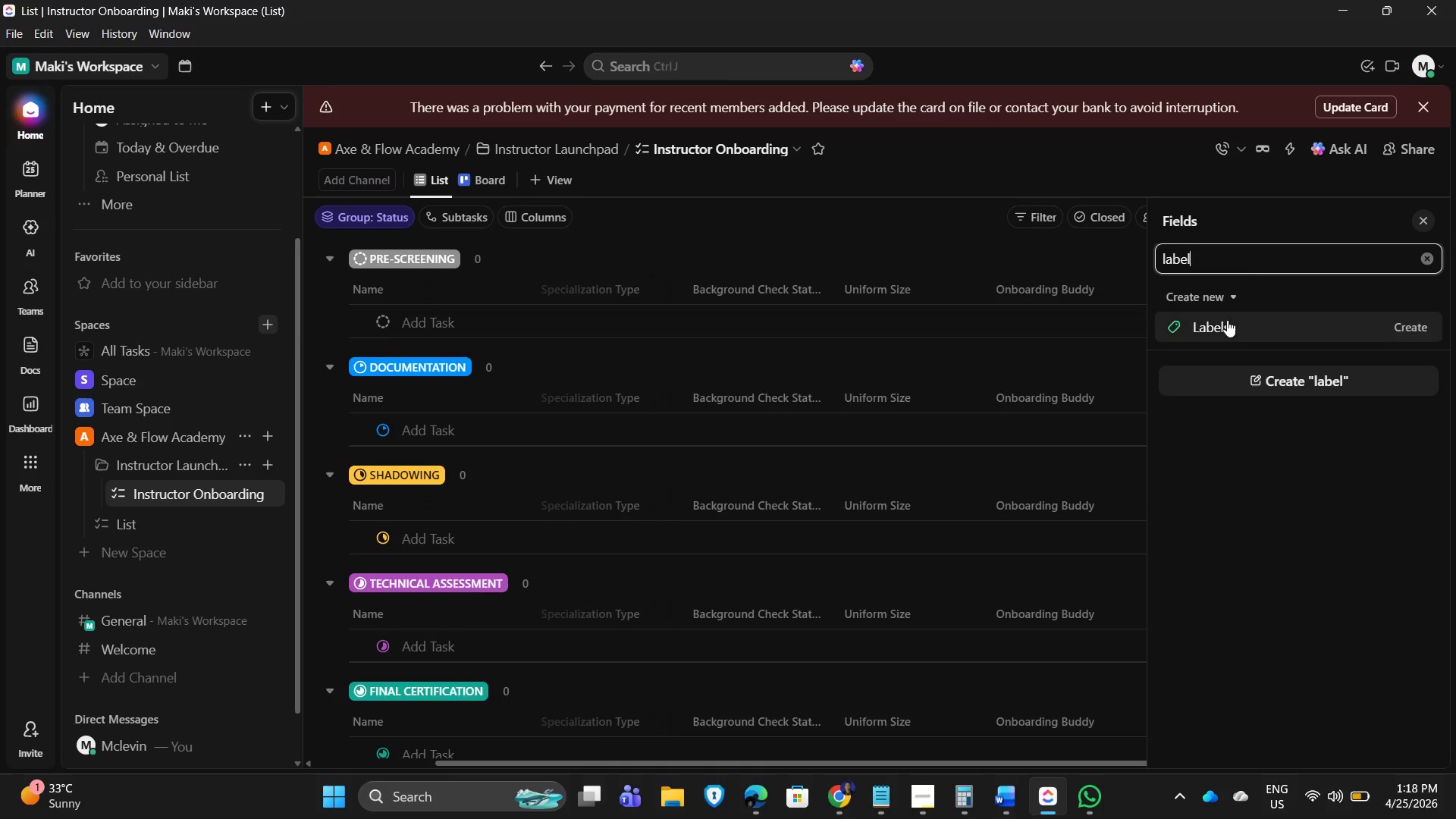 
left_click([1225, 322])
 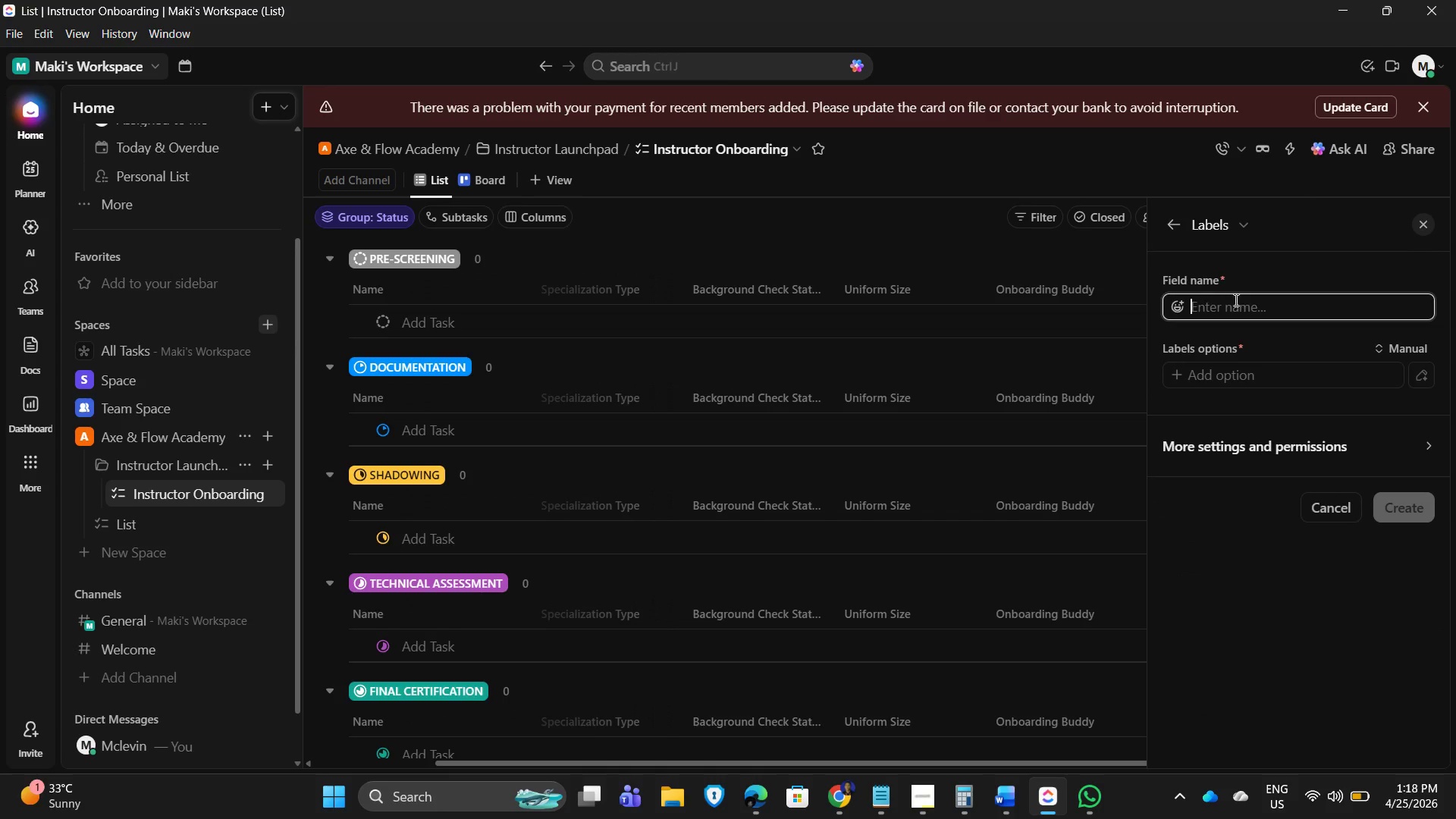 
left_click([1233, 300])
 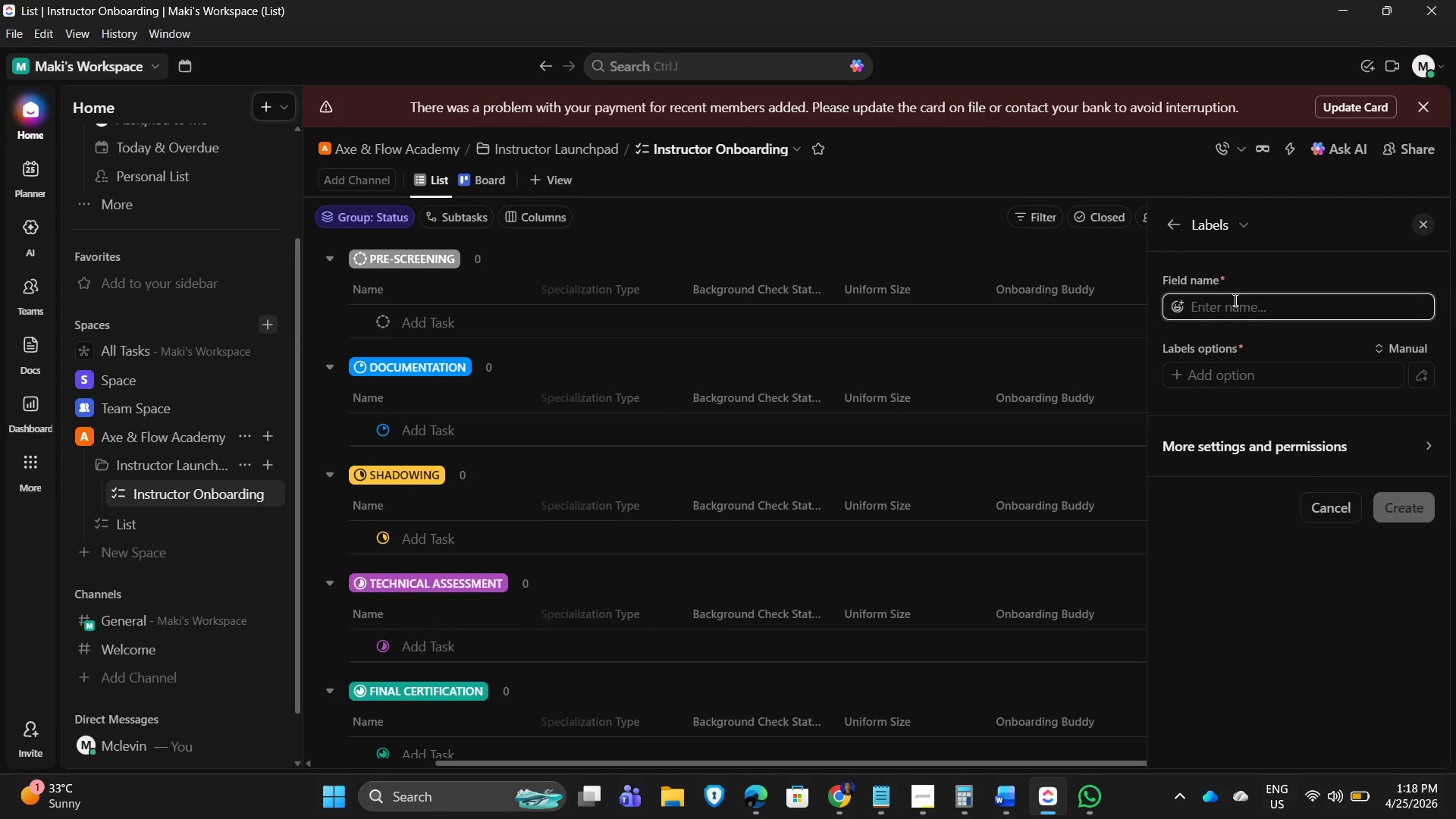 
type(Traig)
key(Backspace)
type(ng)
key(Backspace)
type(ing Tag )
key(Backspace)
 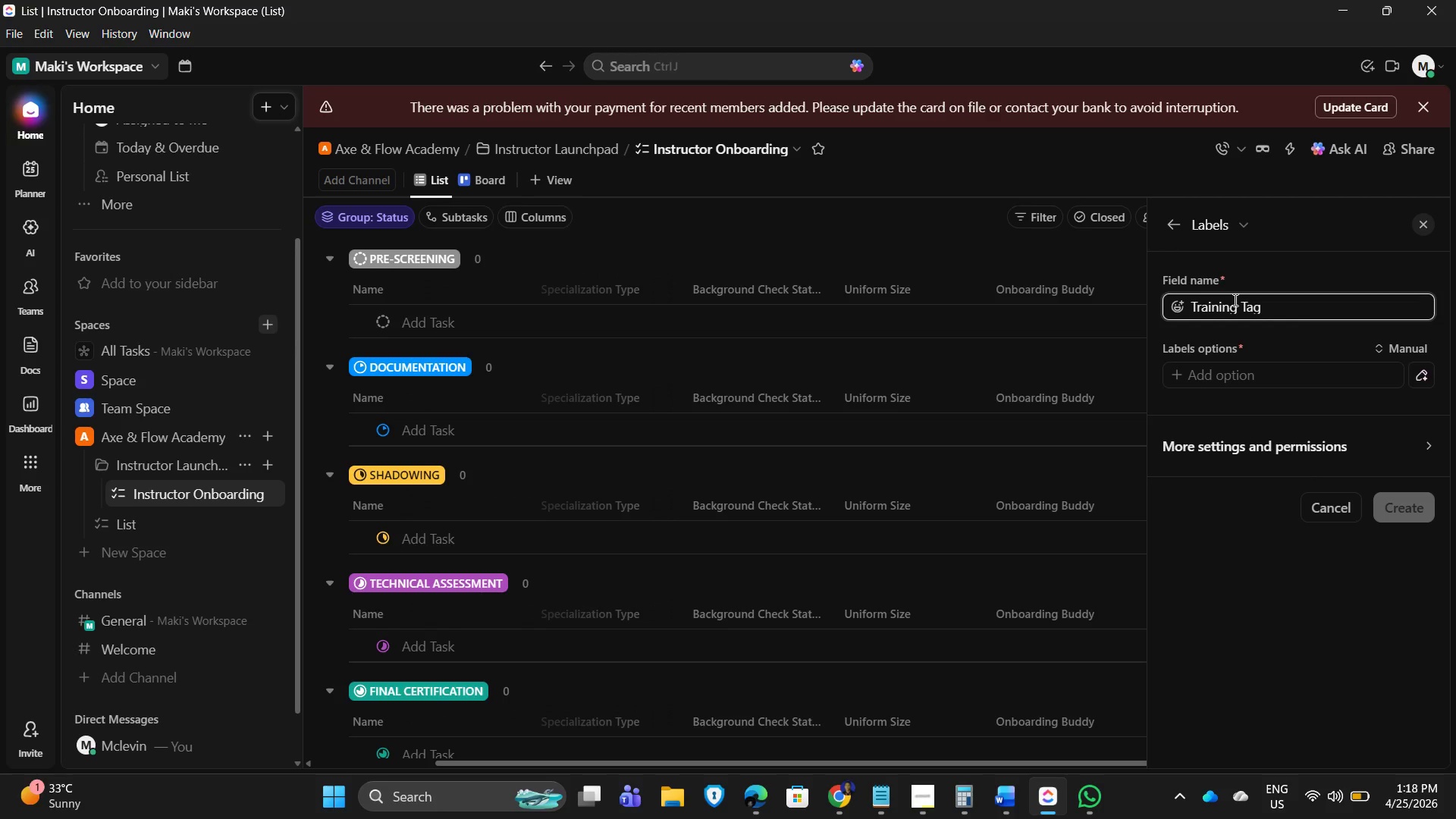 
key(Enter)
 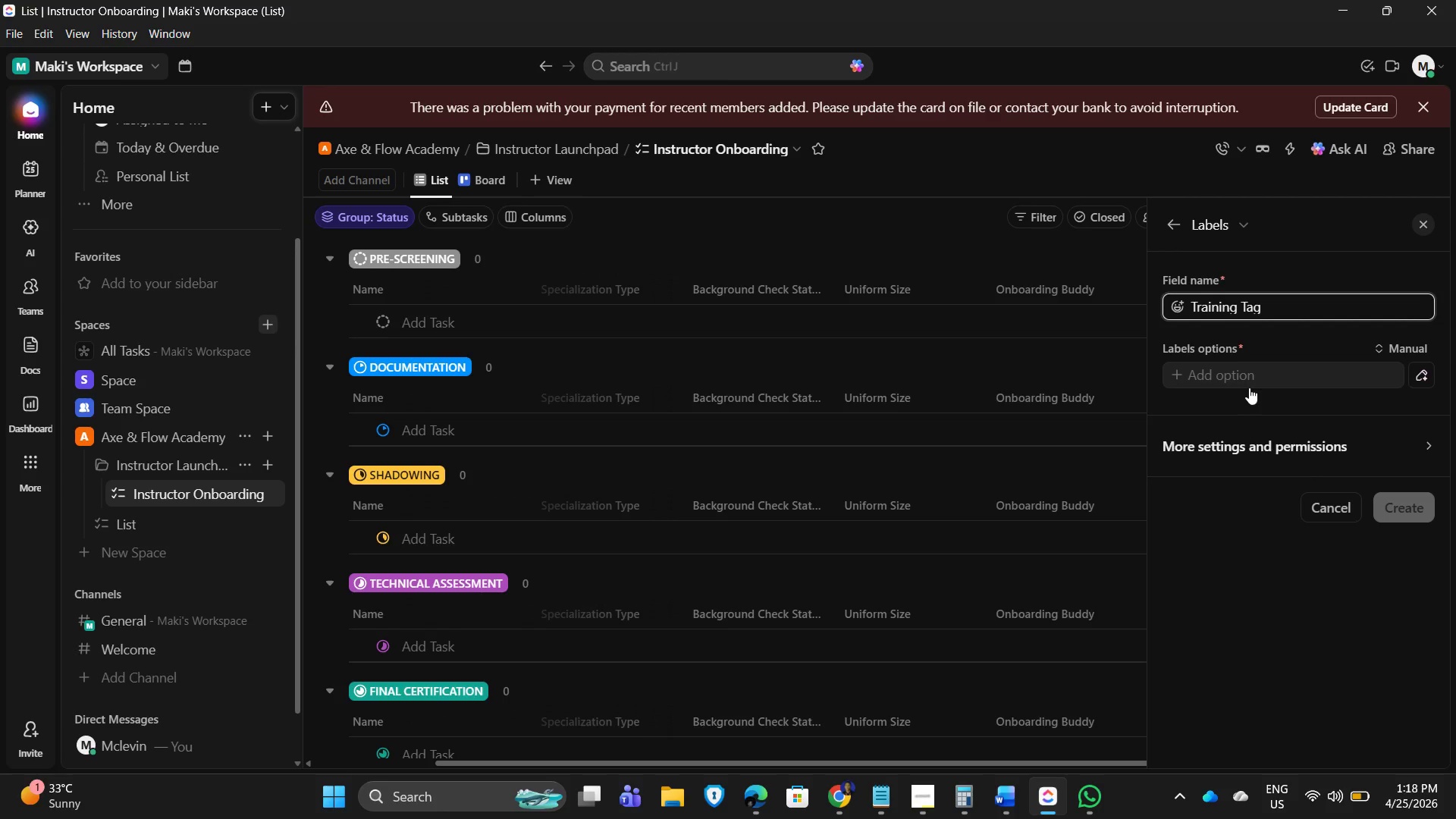 
wait(16.89)
 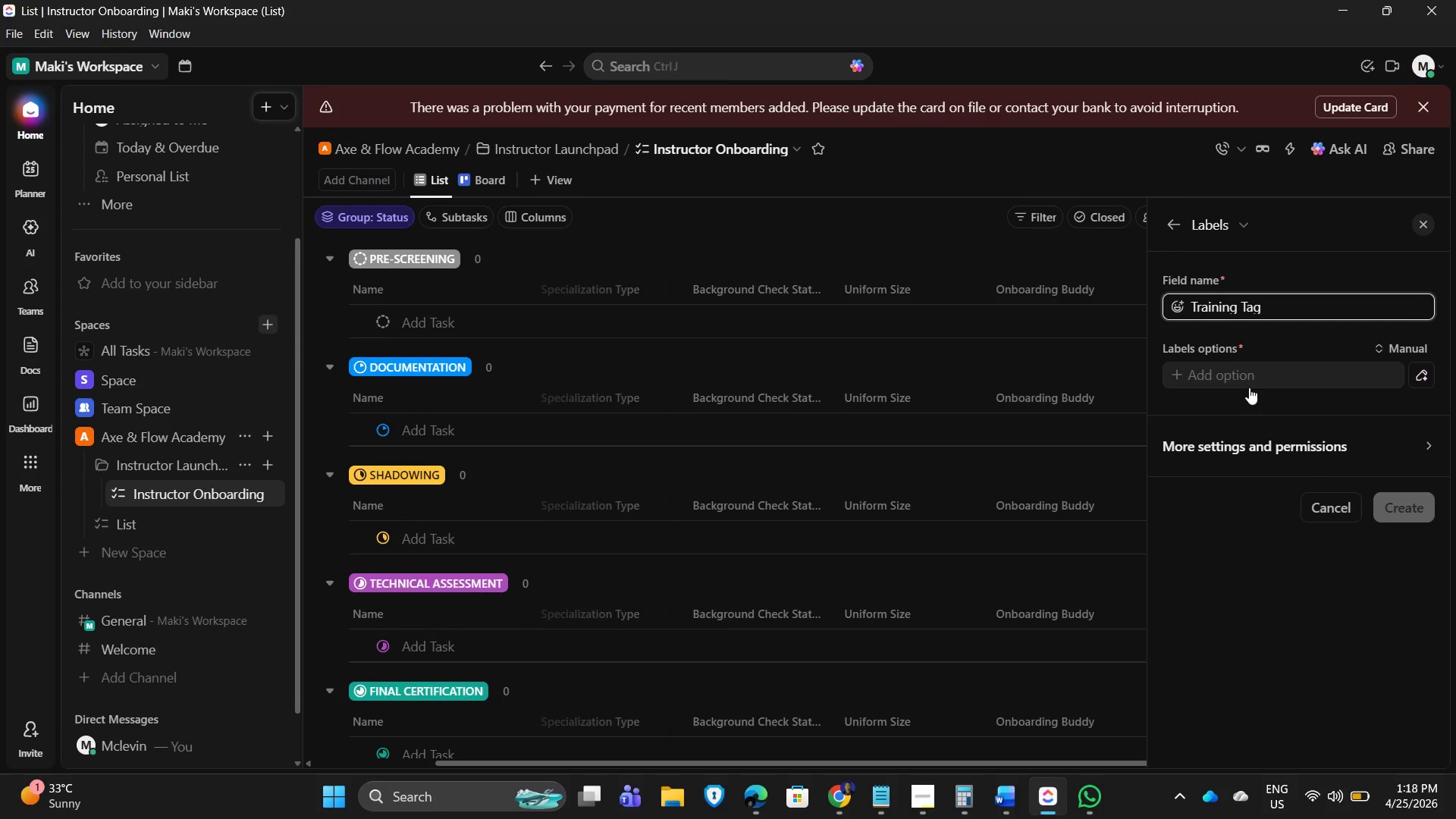 
mouse_move([1128, 490])
 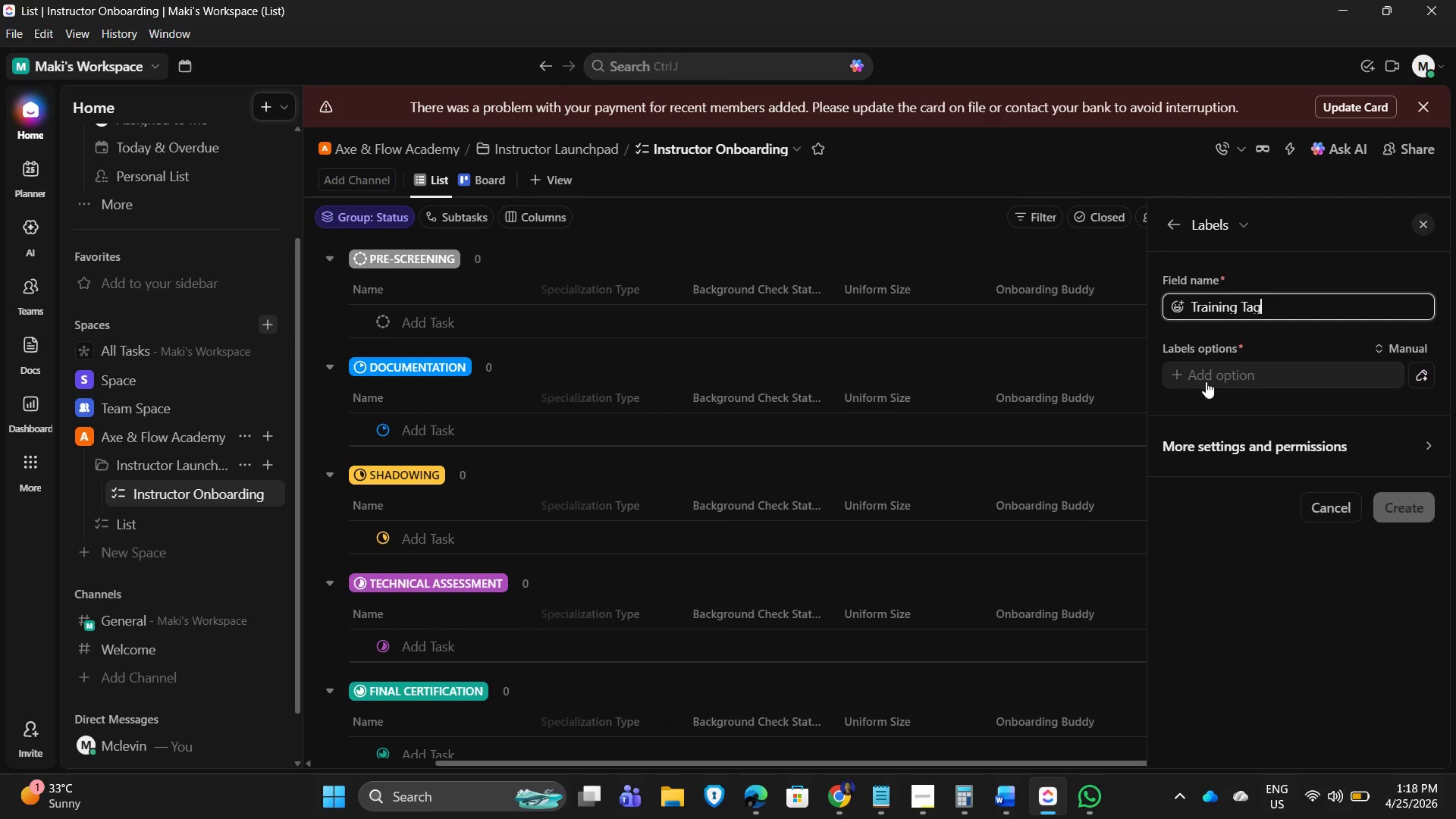 
left_click([1207, 371])
 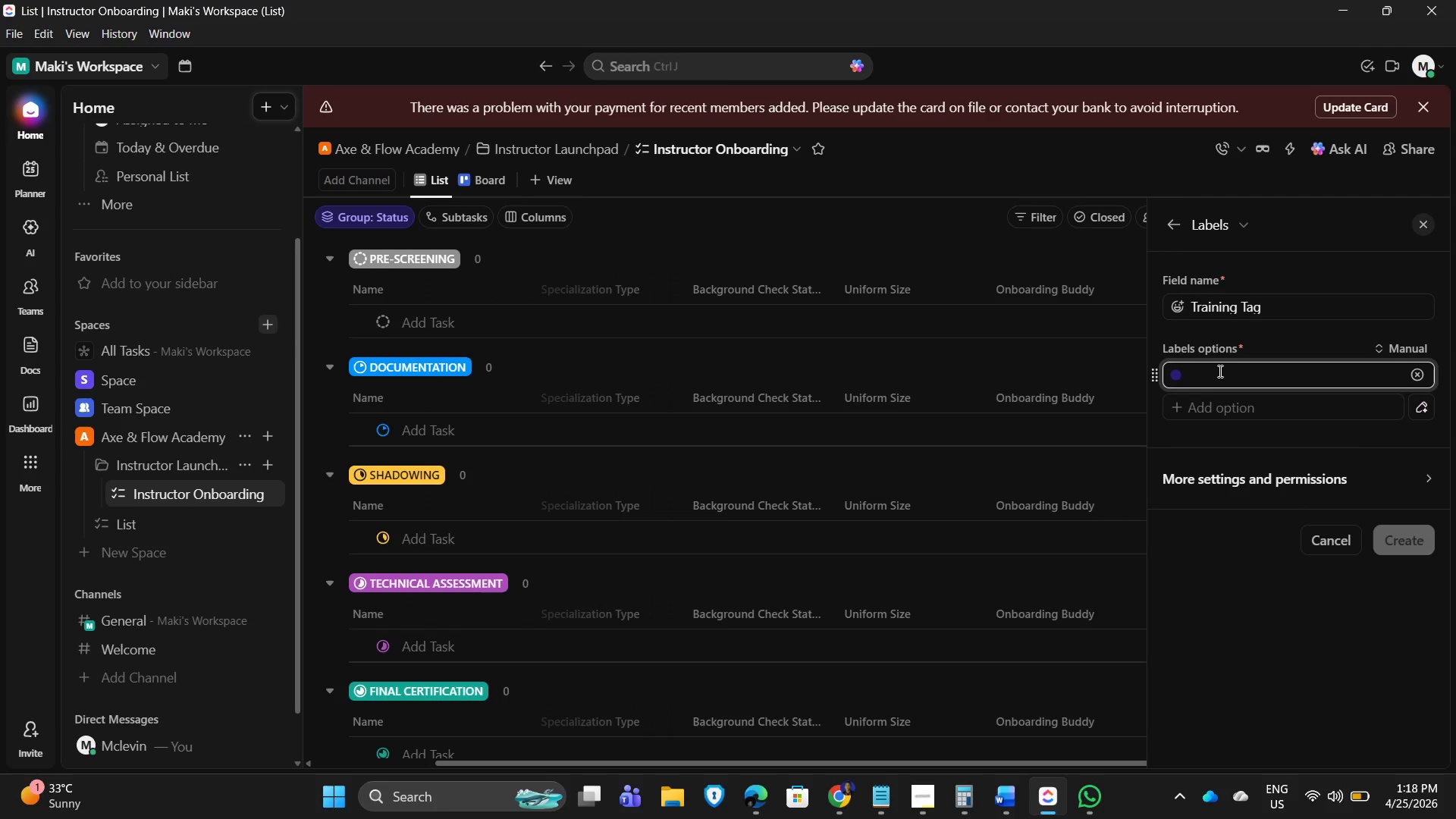 
wait(6.98)
 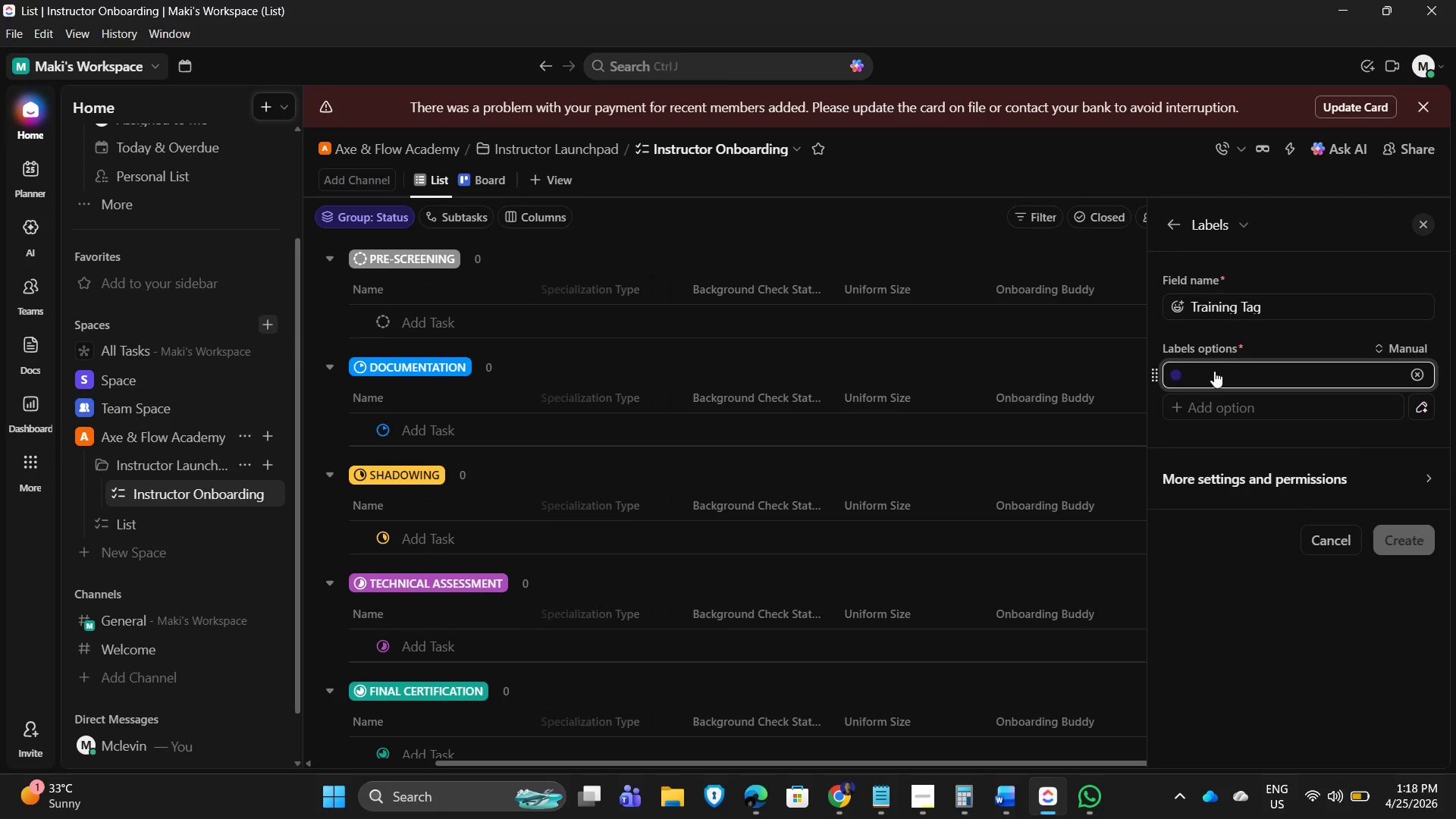 
type(T)
key(Backspace)
type(D)
key(Backspace)
type(Shs)
key(Backspace)
type(s)
key(Backspace)
type(adowing)
 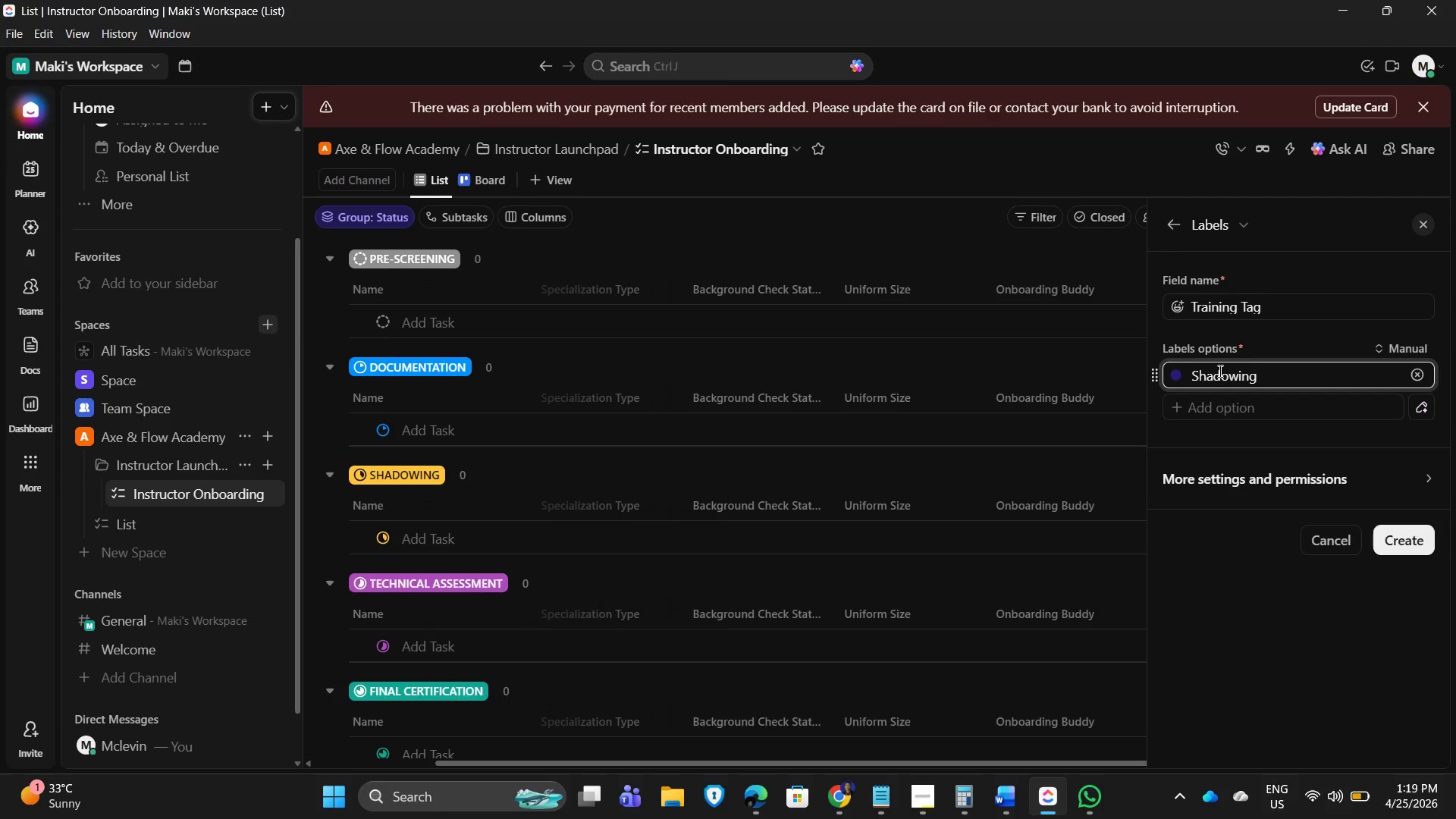 
key(Enter)
 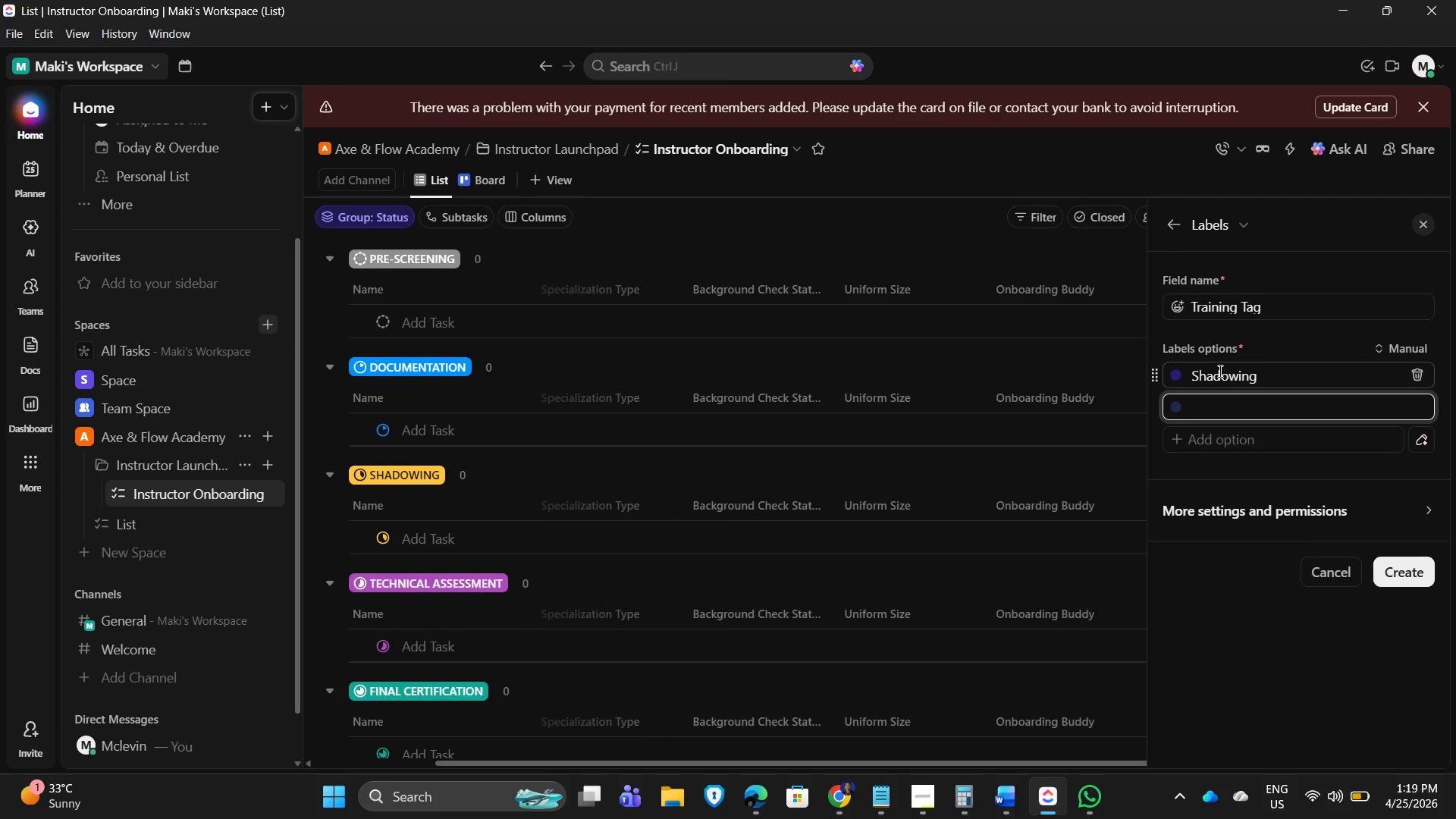 
type(Beginner Class)
 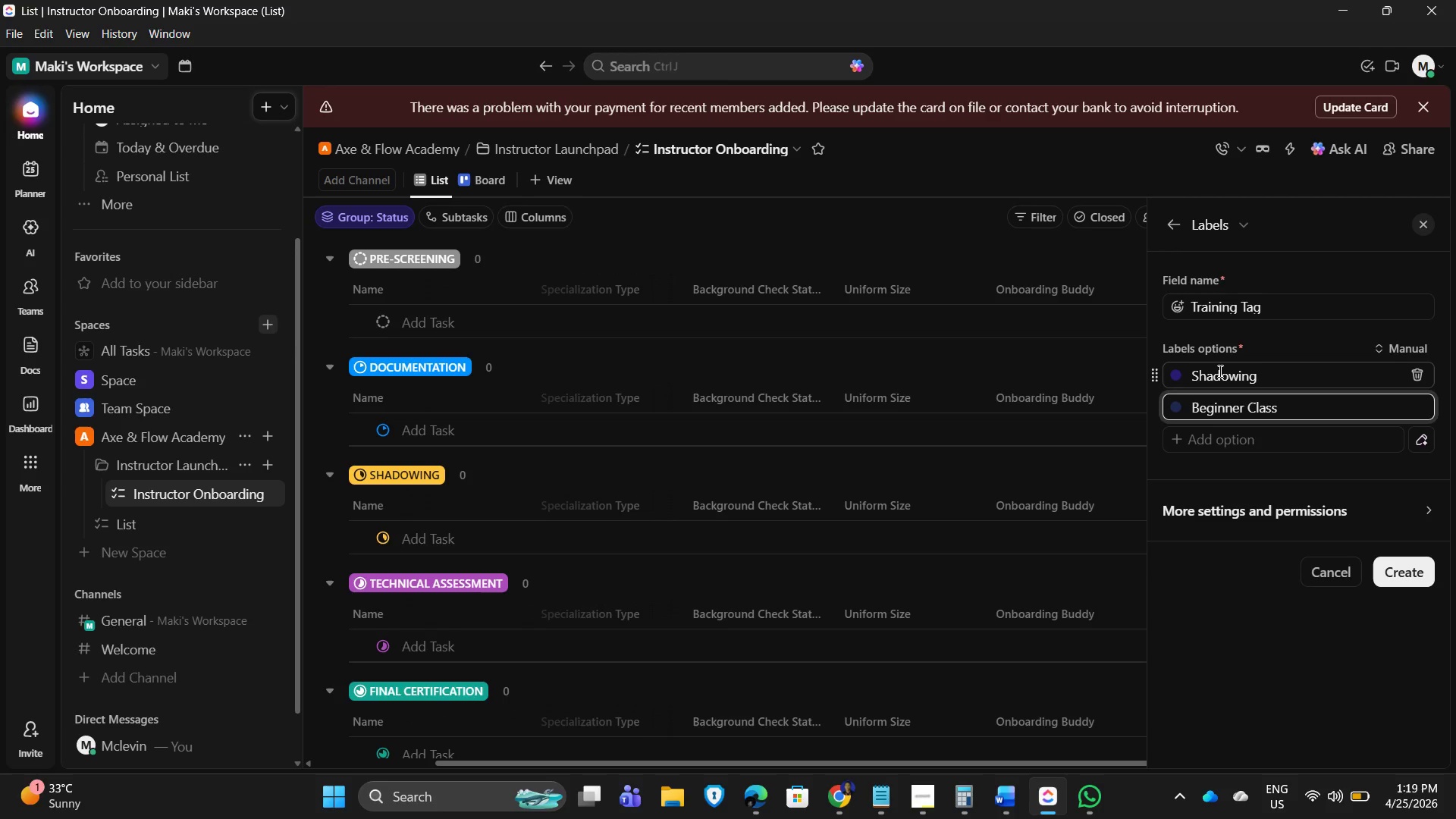 
key(Enter)
 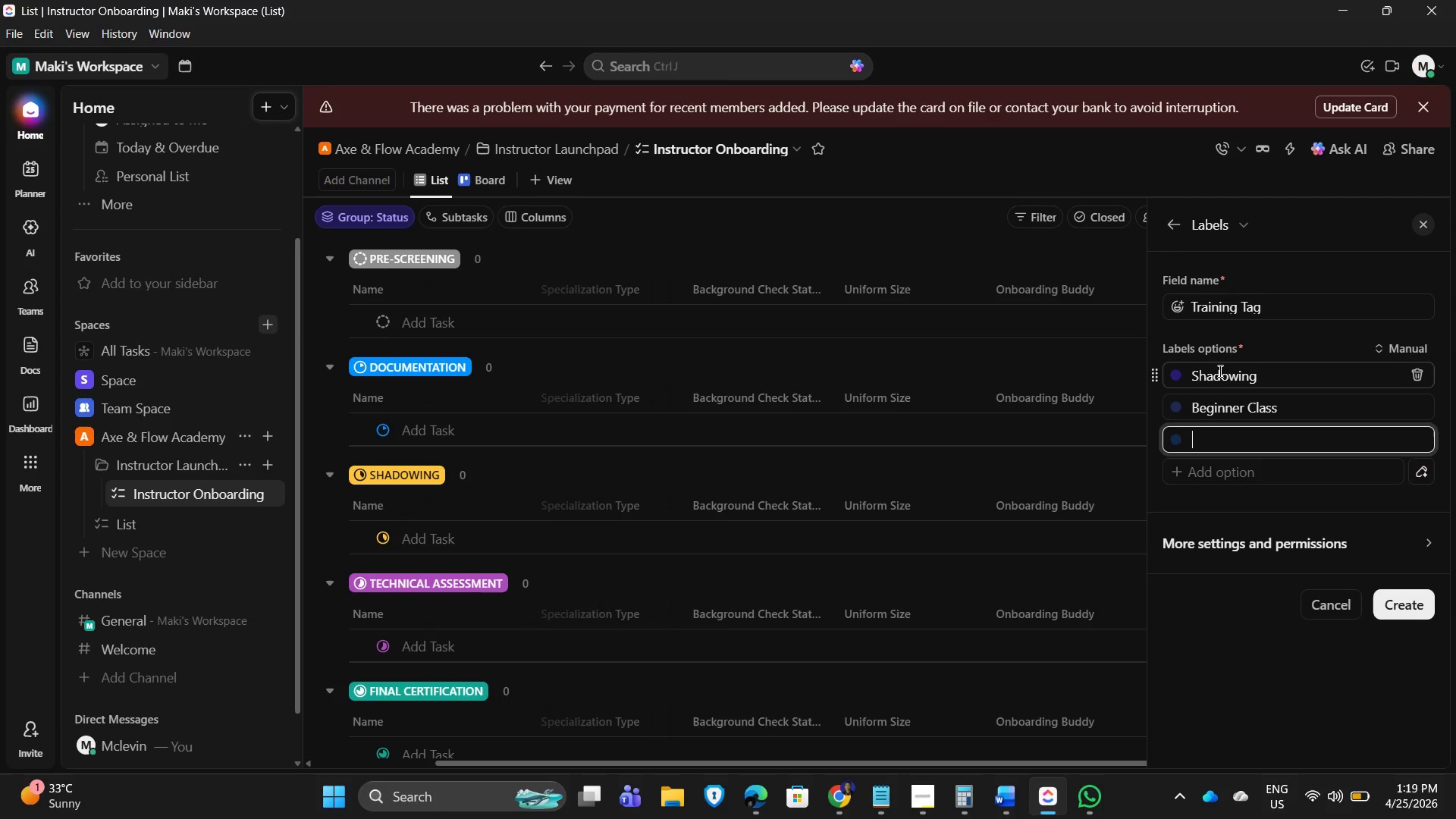 
type(Intermedia)
key(Backspace)
type(ate)
 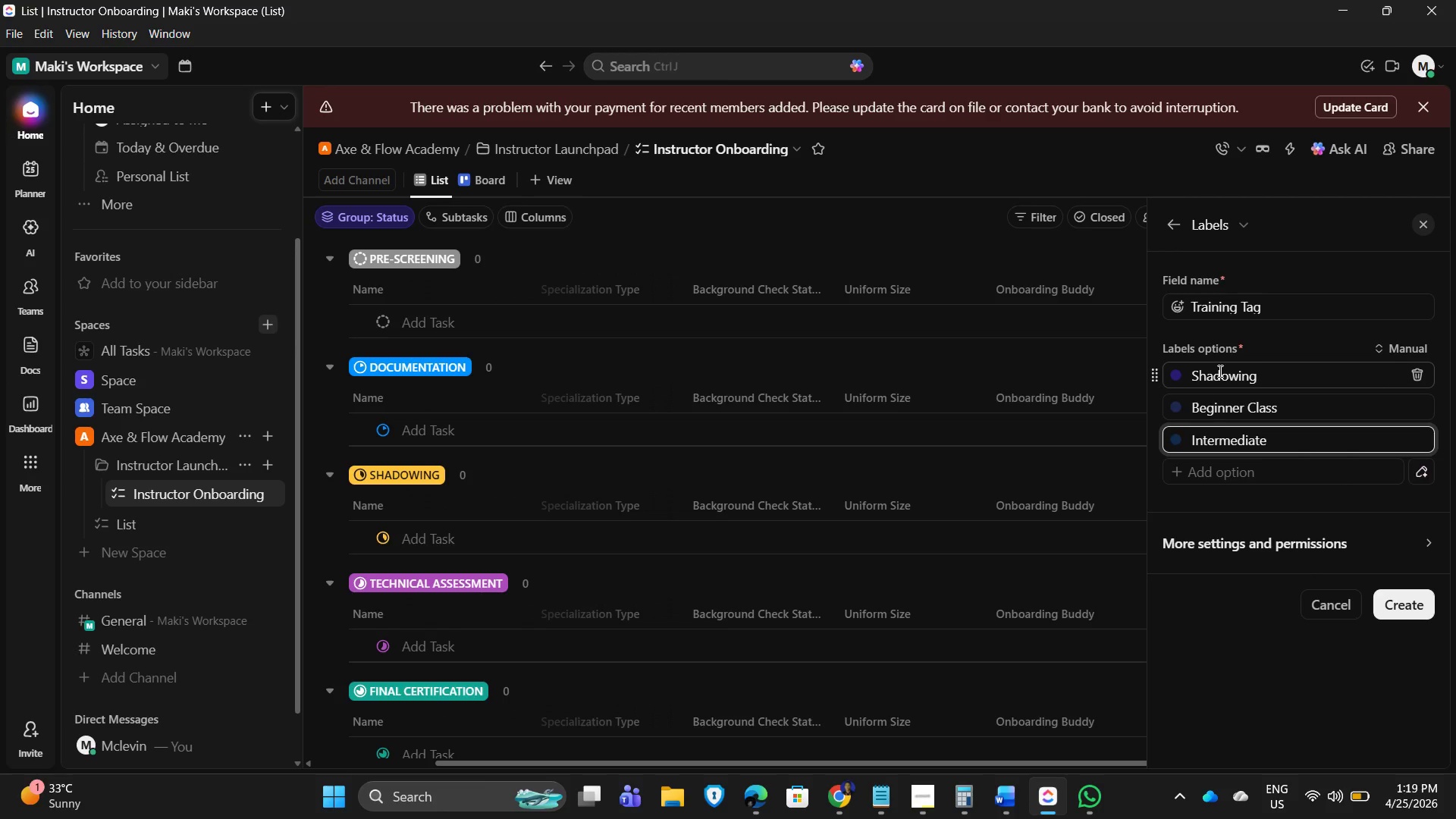 
type( Class)
 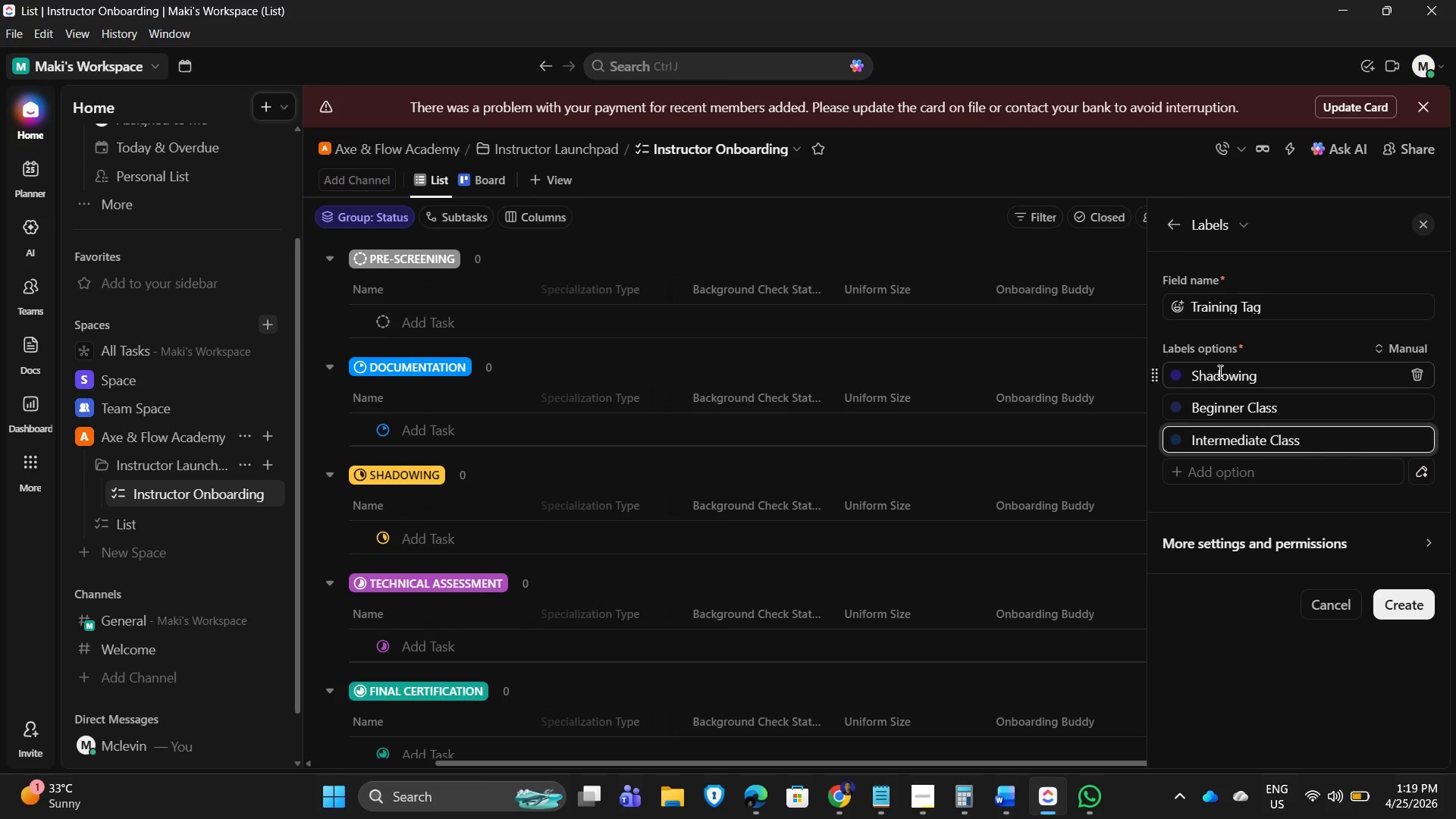 
key(Enter)
 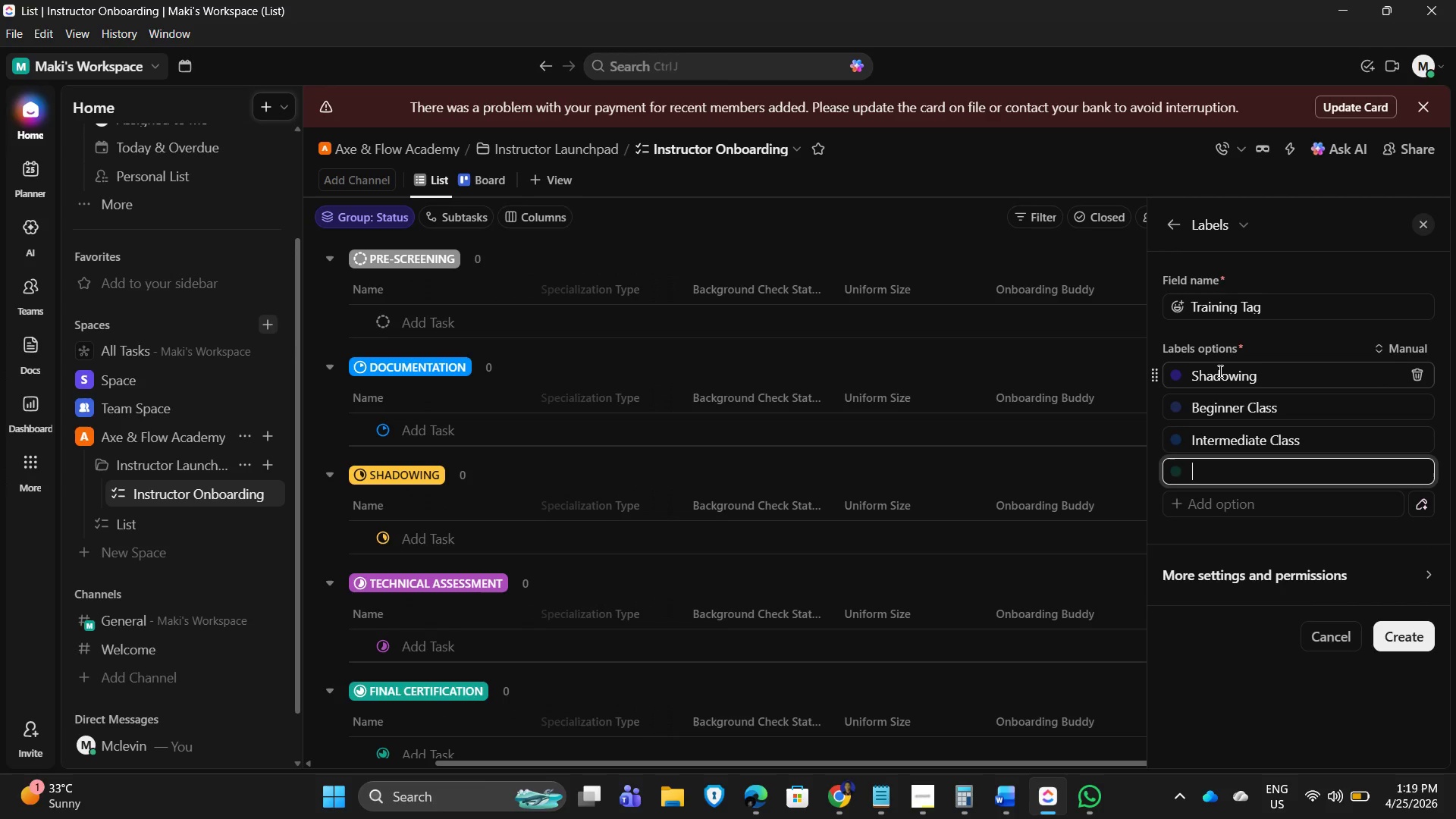 
type(Advanced Flow)
 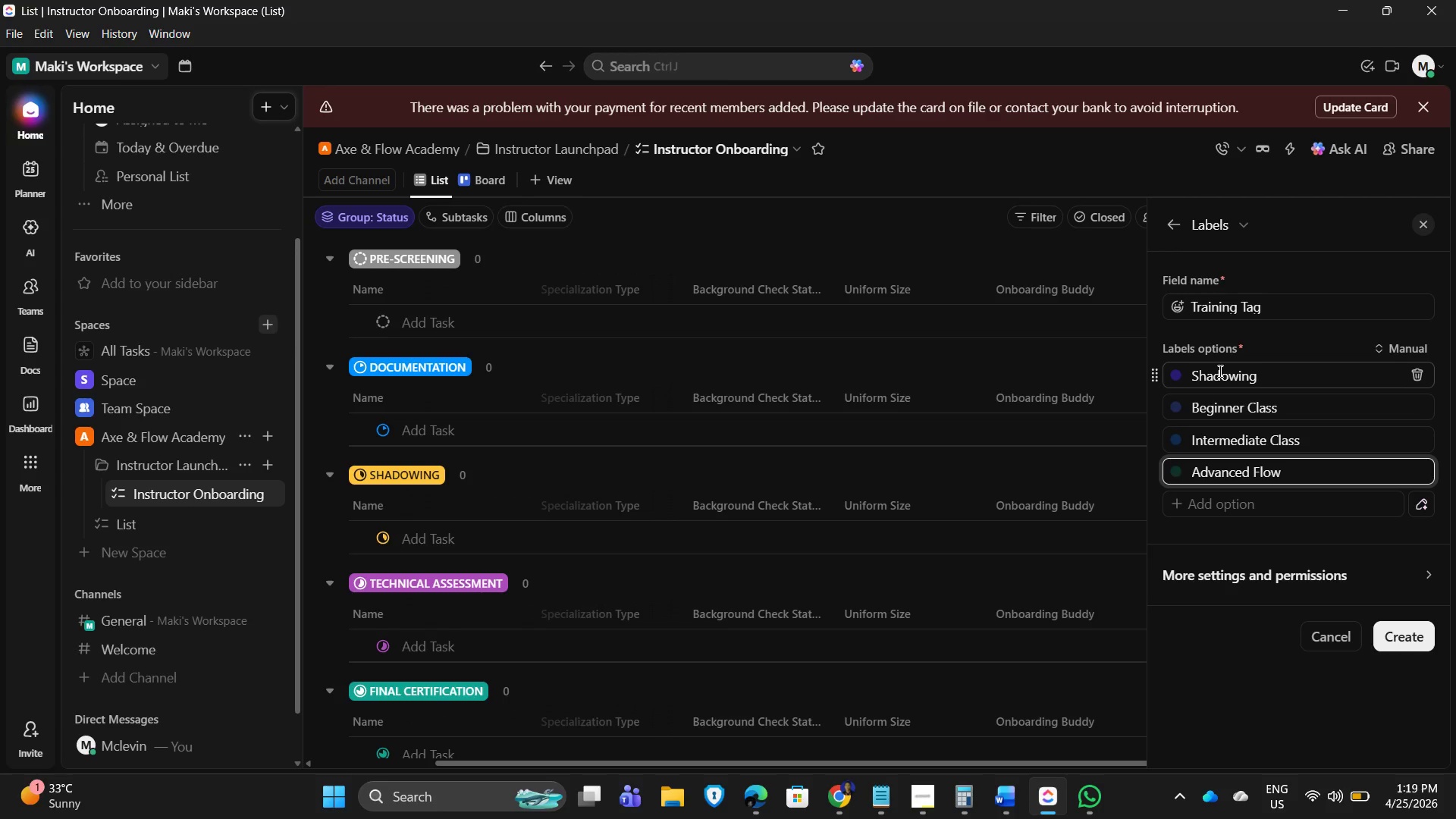 
key(Enter)
 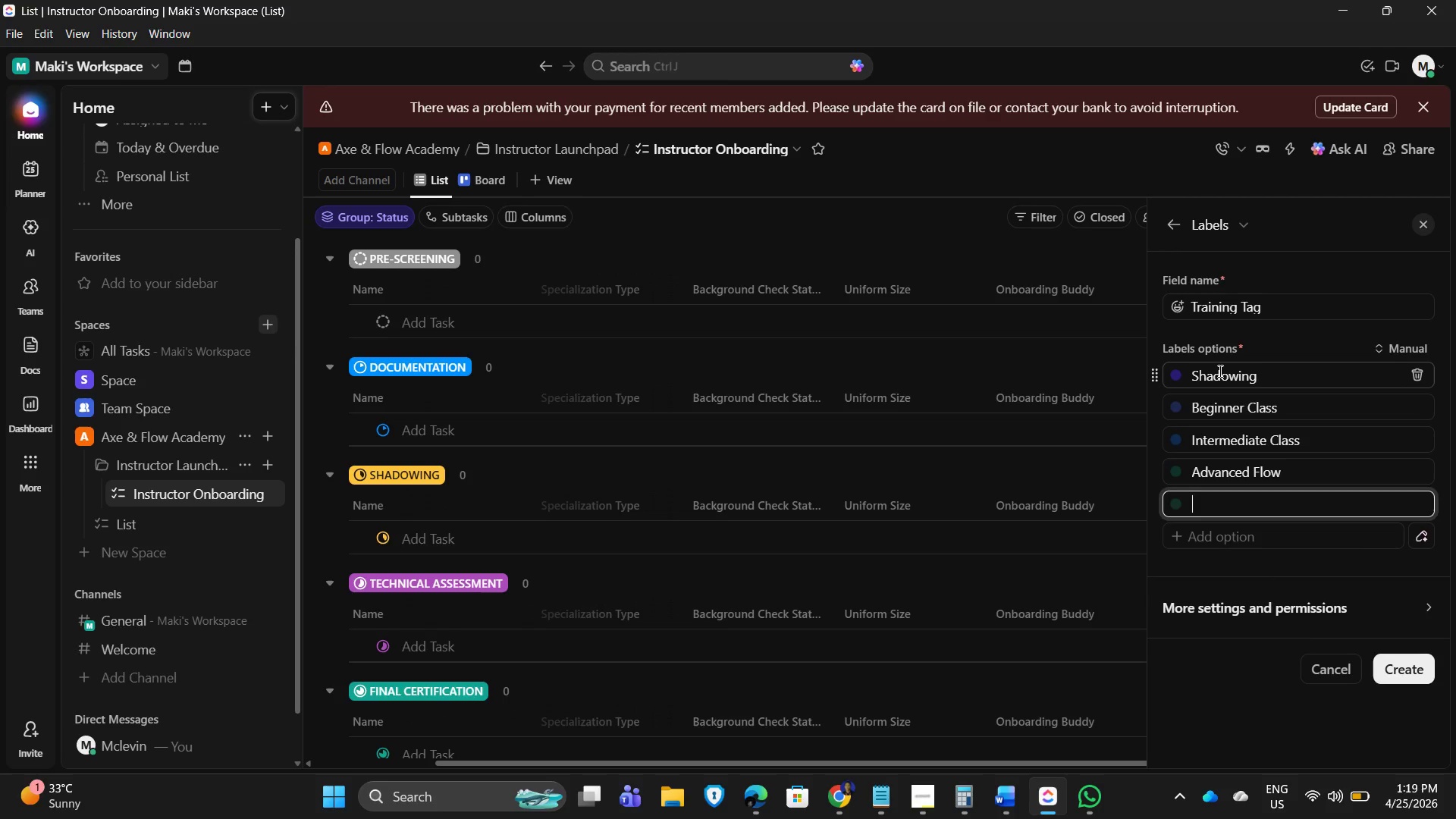 
type(Certification Prep)
 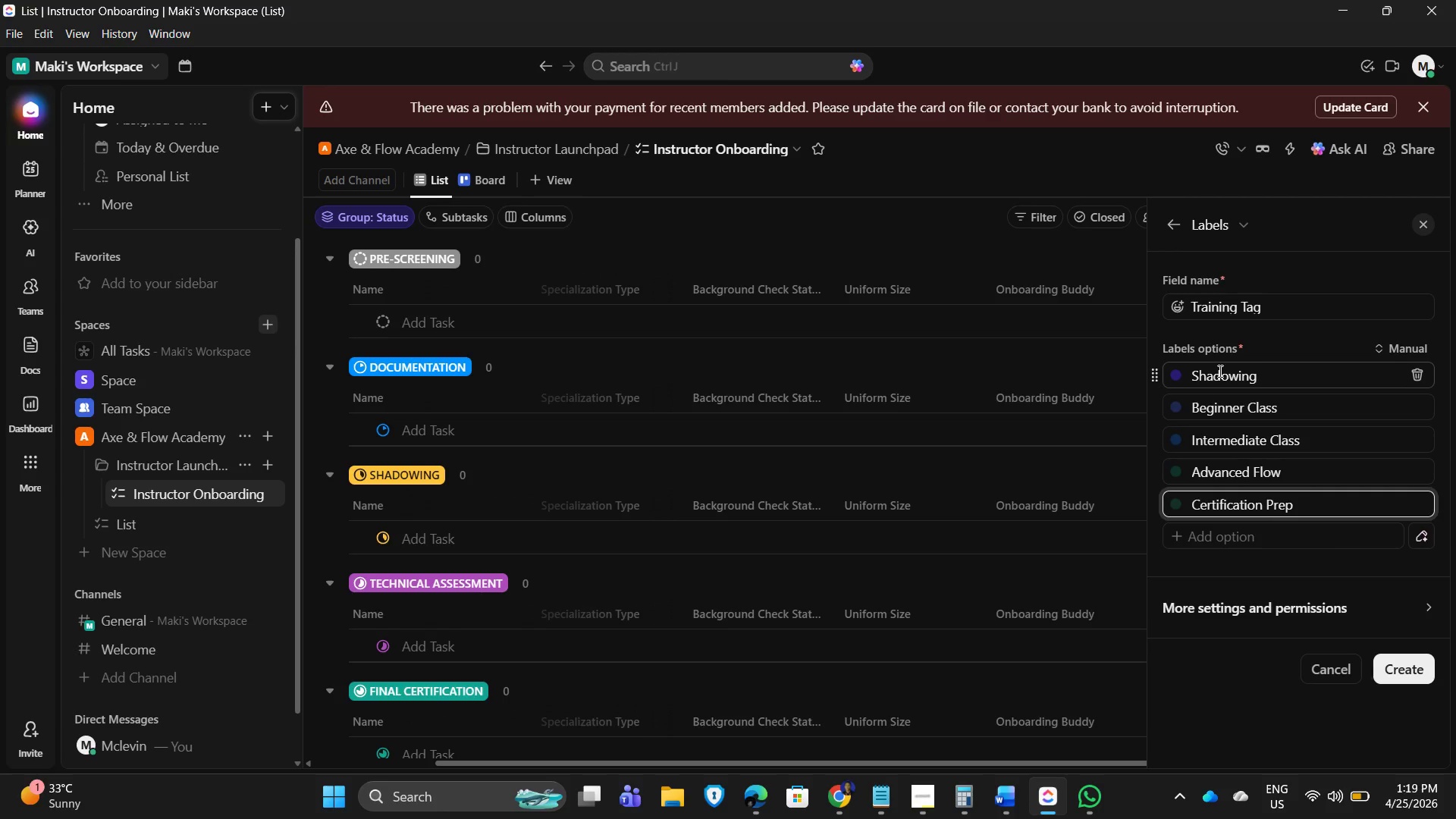 
key(Enter)
 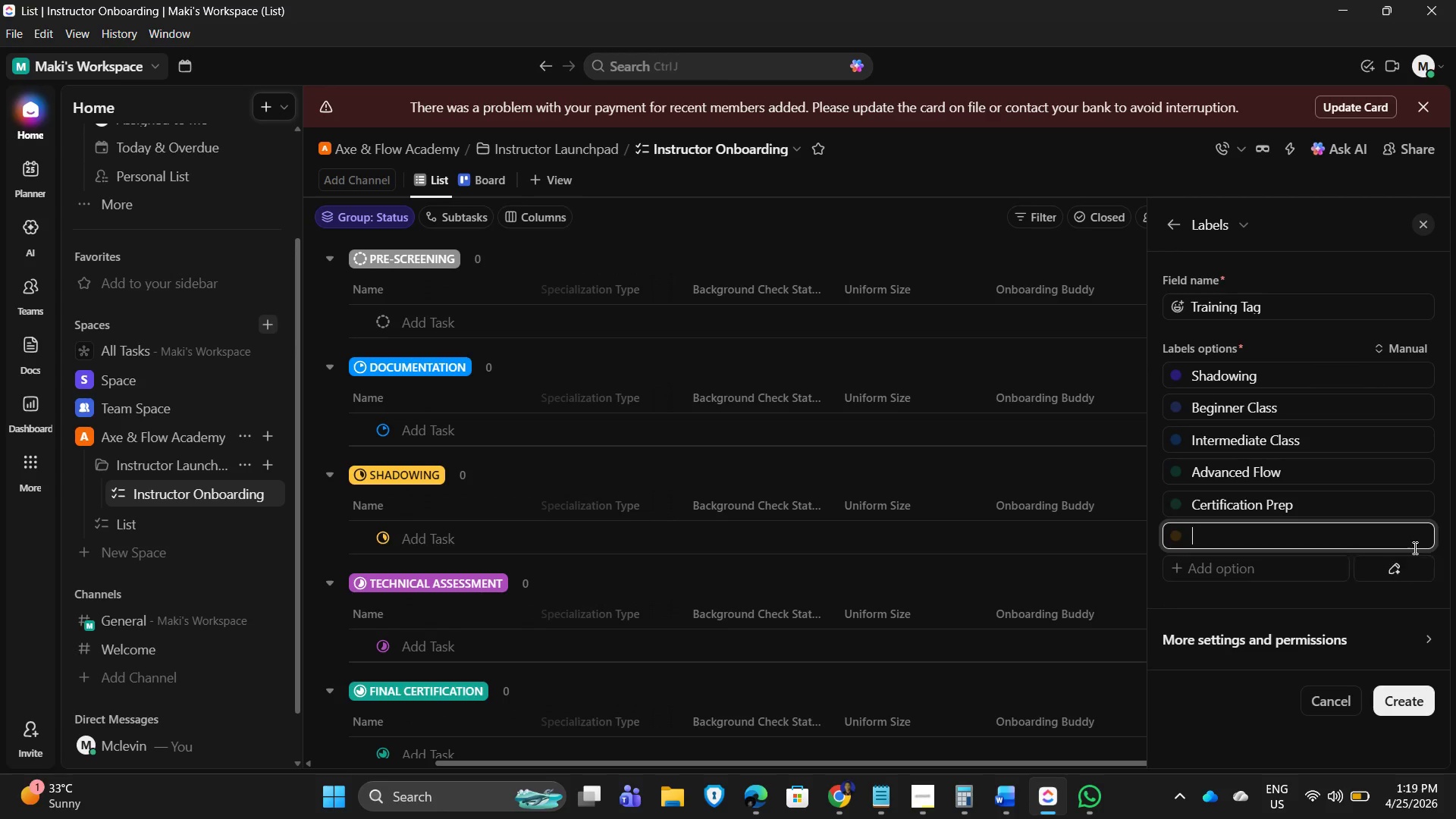 
left_click([1423, 532])
 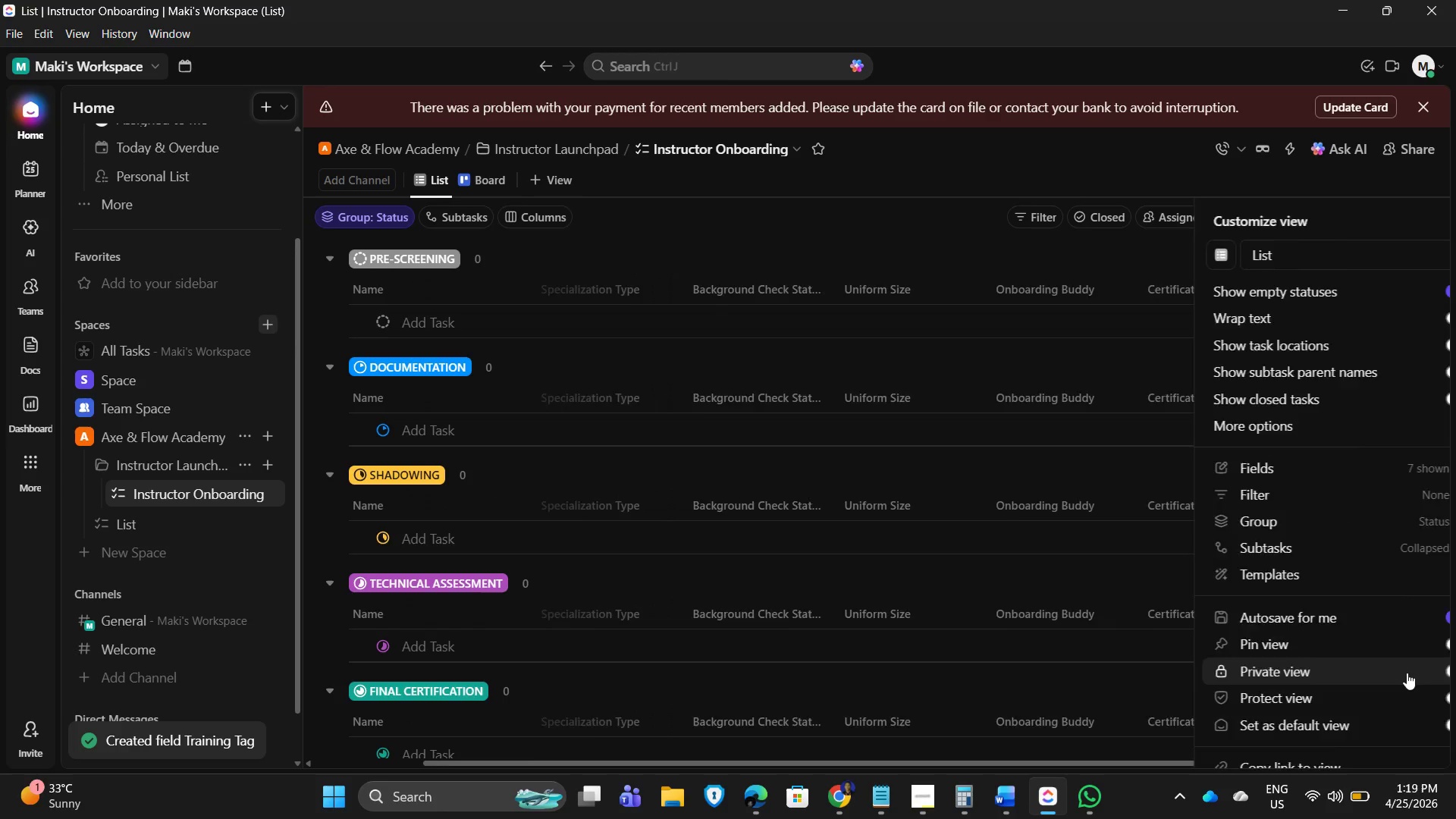 
wait(7.08)
 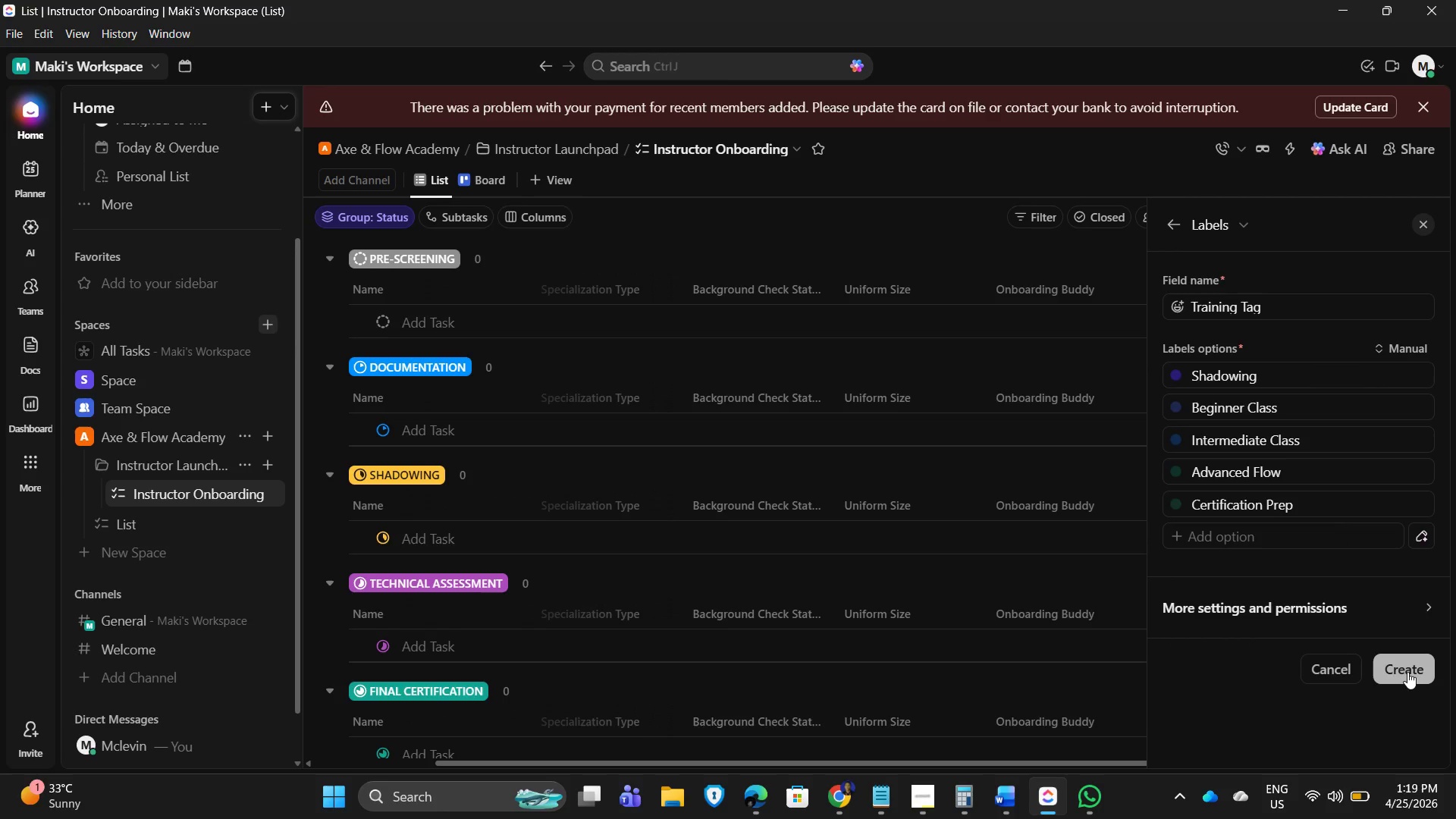 
left_click_drag(start_coordinate=[1050, 764], to_coordinate=[858, 742])
 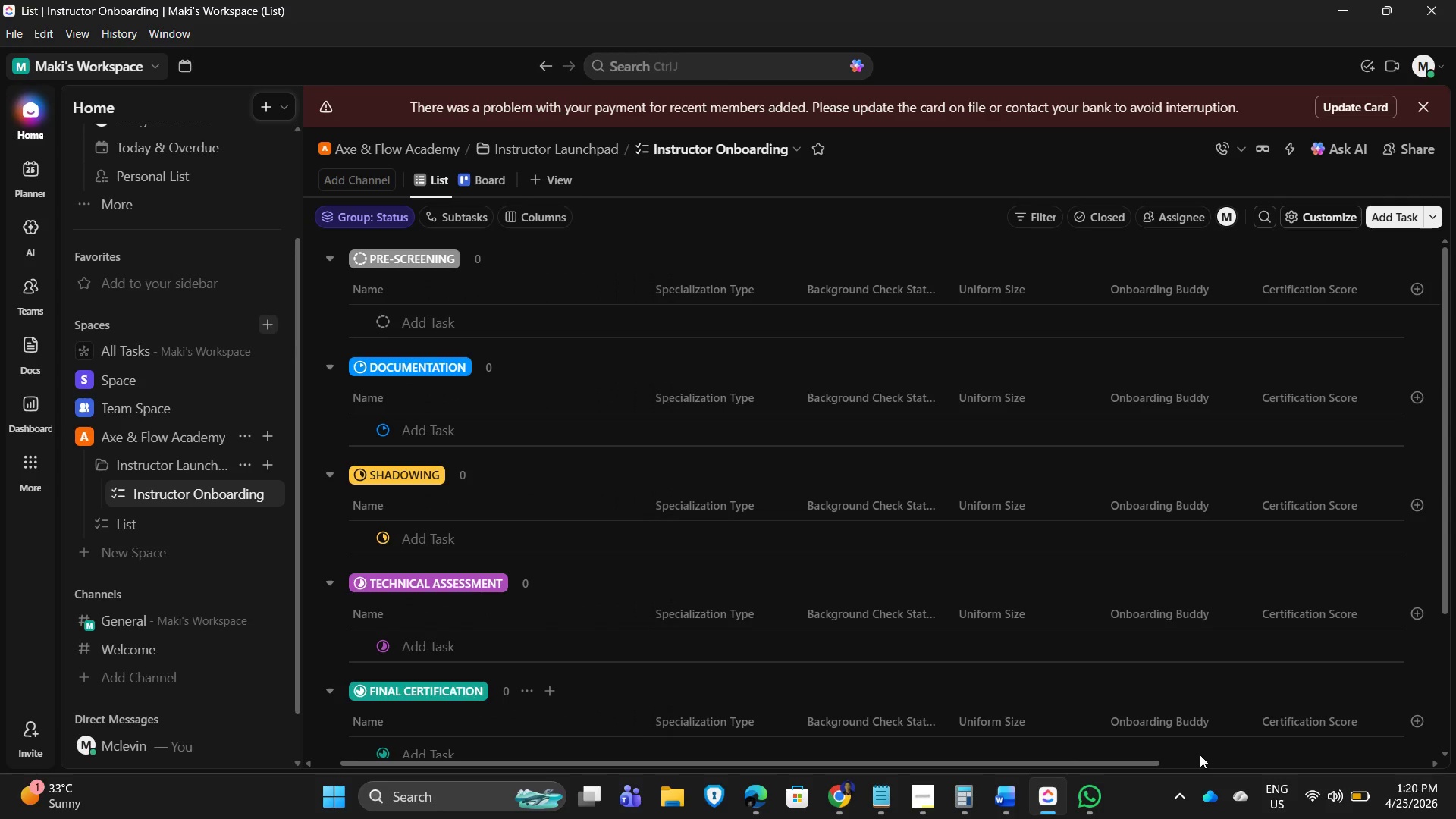 
wait(12.45)
 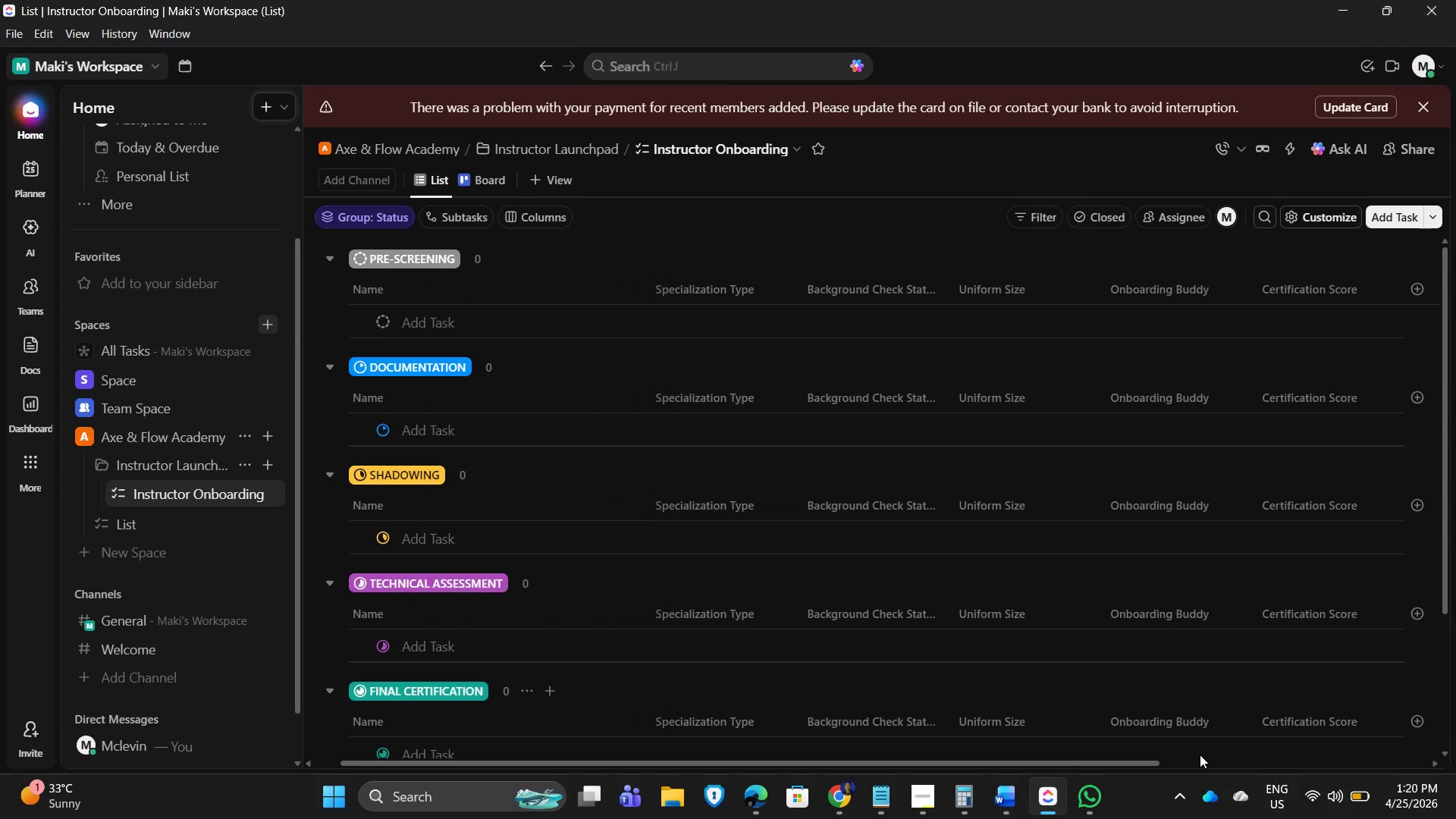 
scroll: coordinate [566, 413], scroll_direction: up, amount: 3.0
 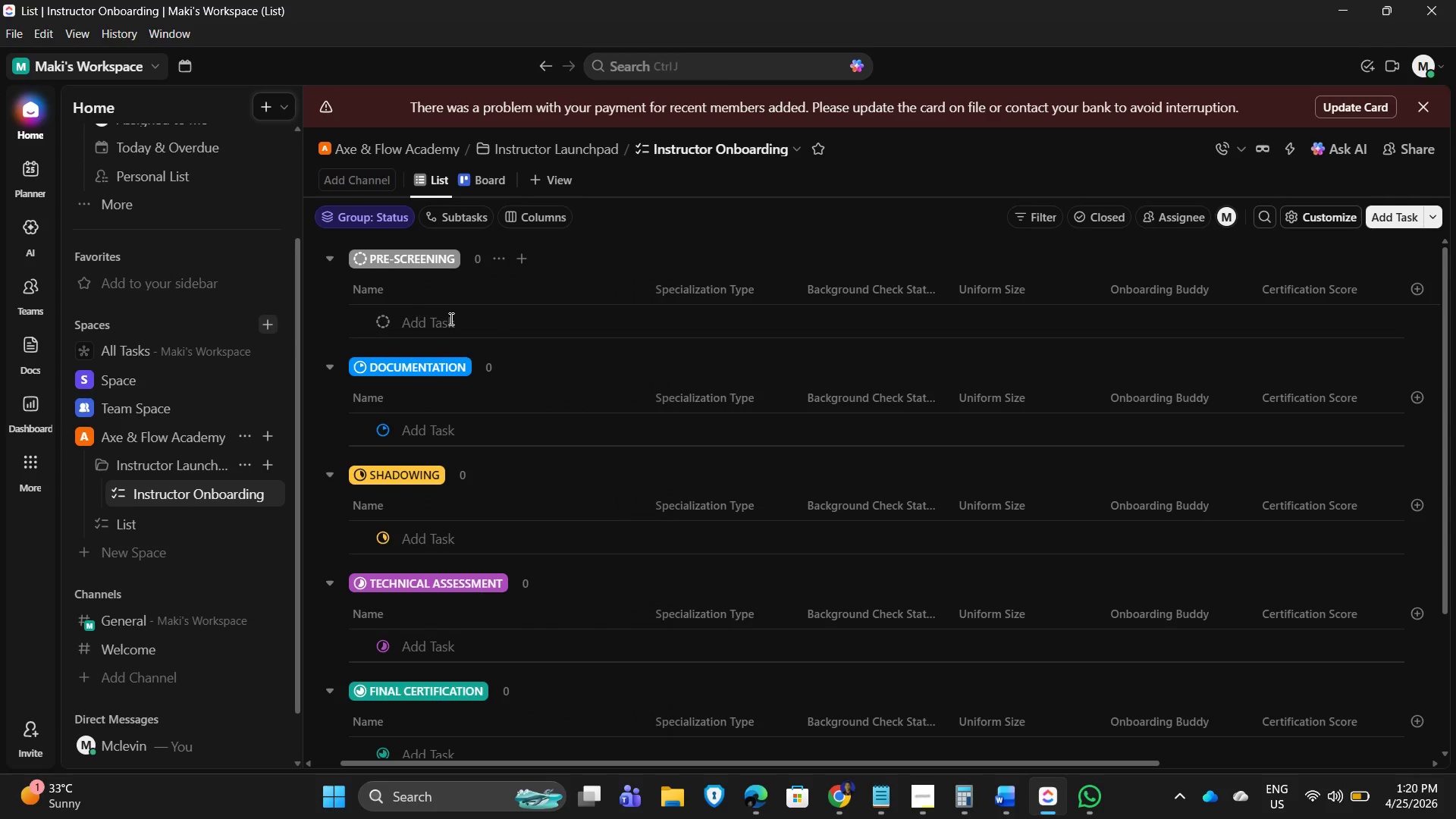 
left_click([450, 320])
 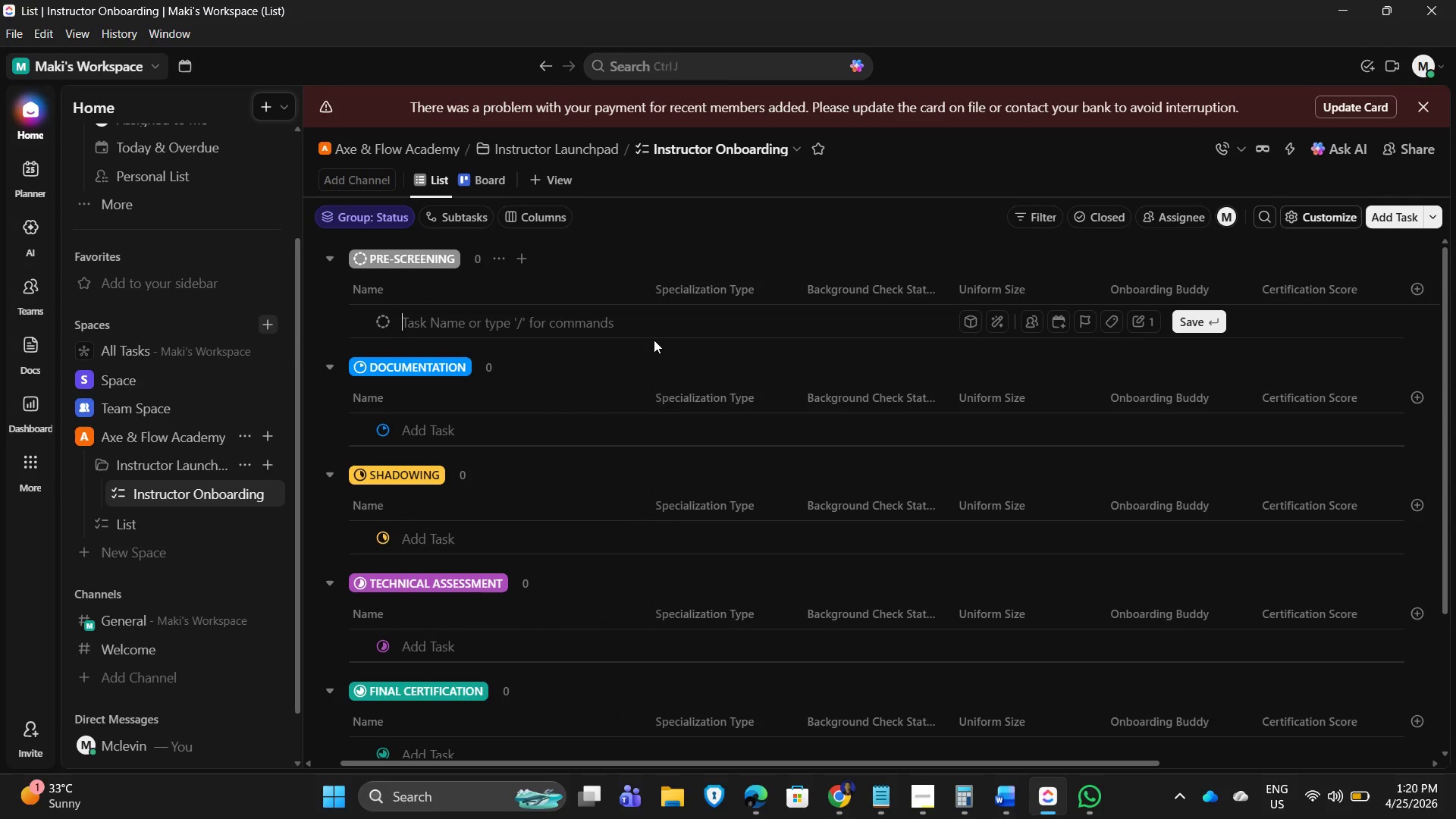 
wait(11.3)
 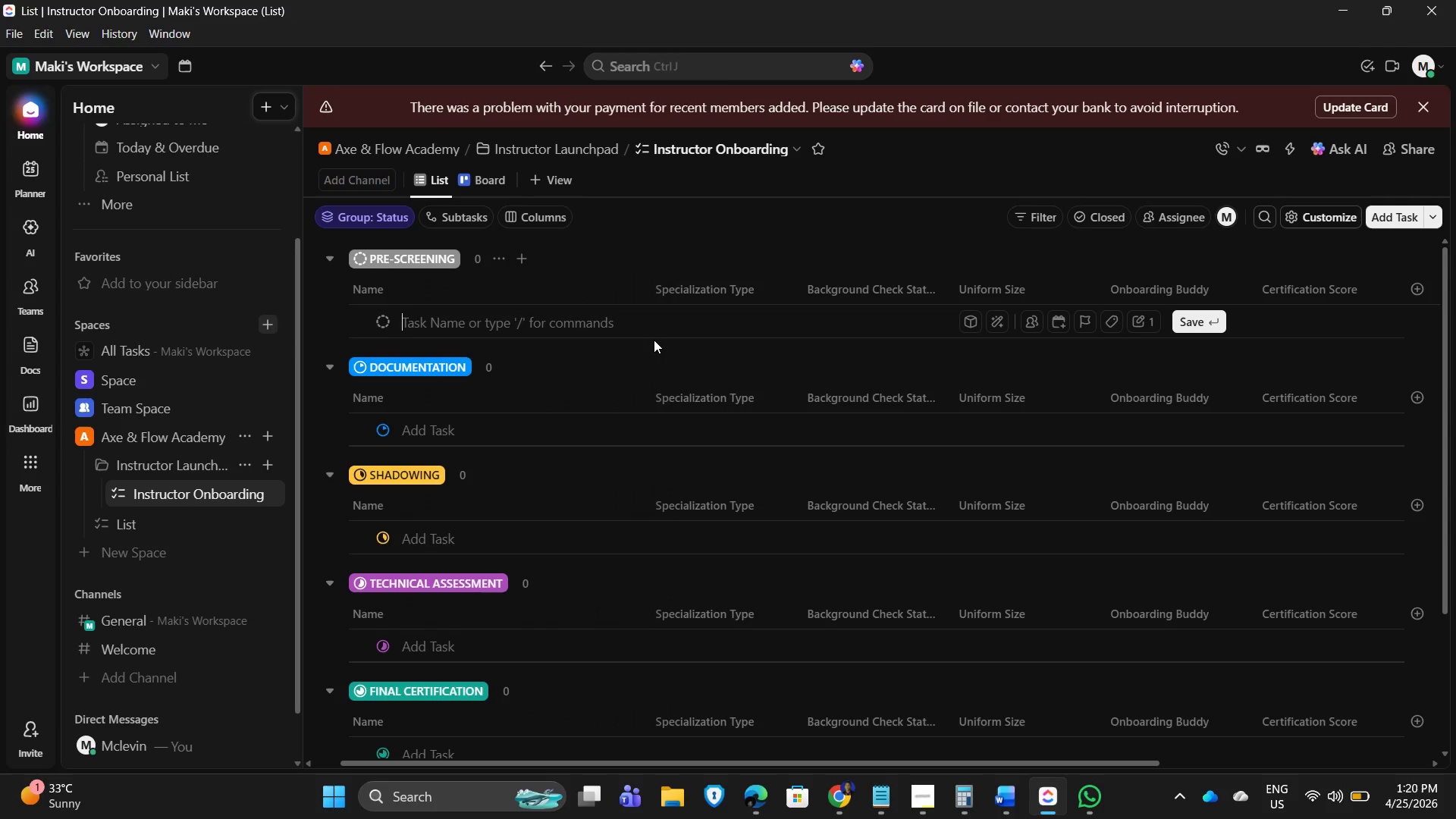 
scroll: coordinate [670, 401], scroll_direction: down, amount: 5.0
 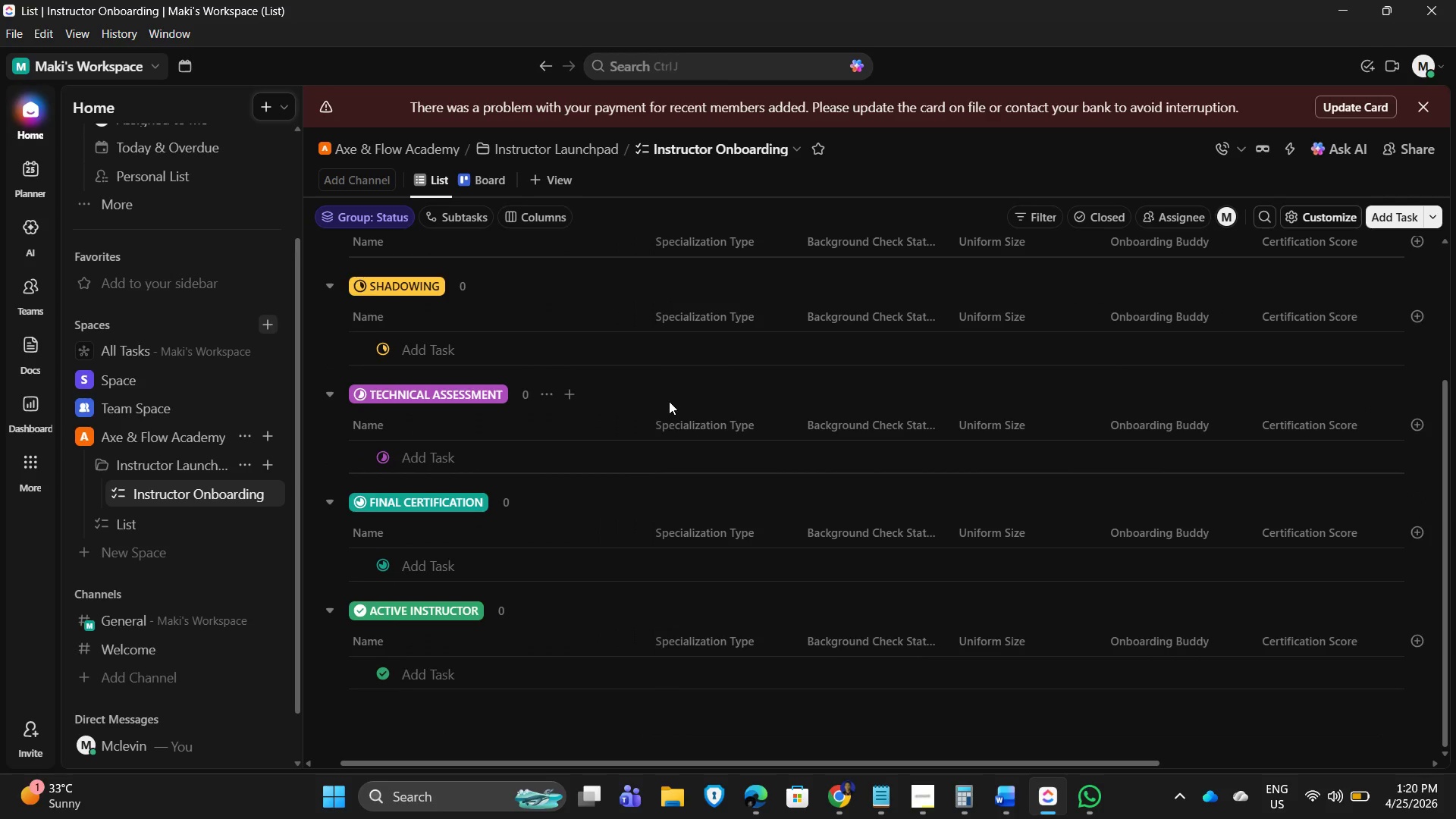 
scroll: coordinate [668, 402], scroll_direction: up, amount: 8.0
 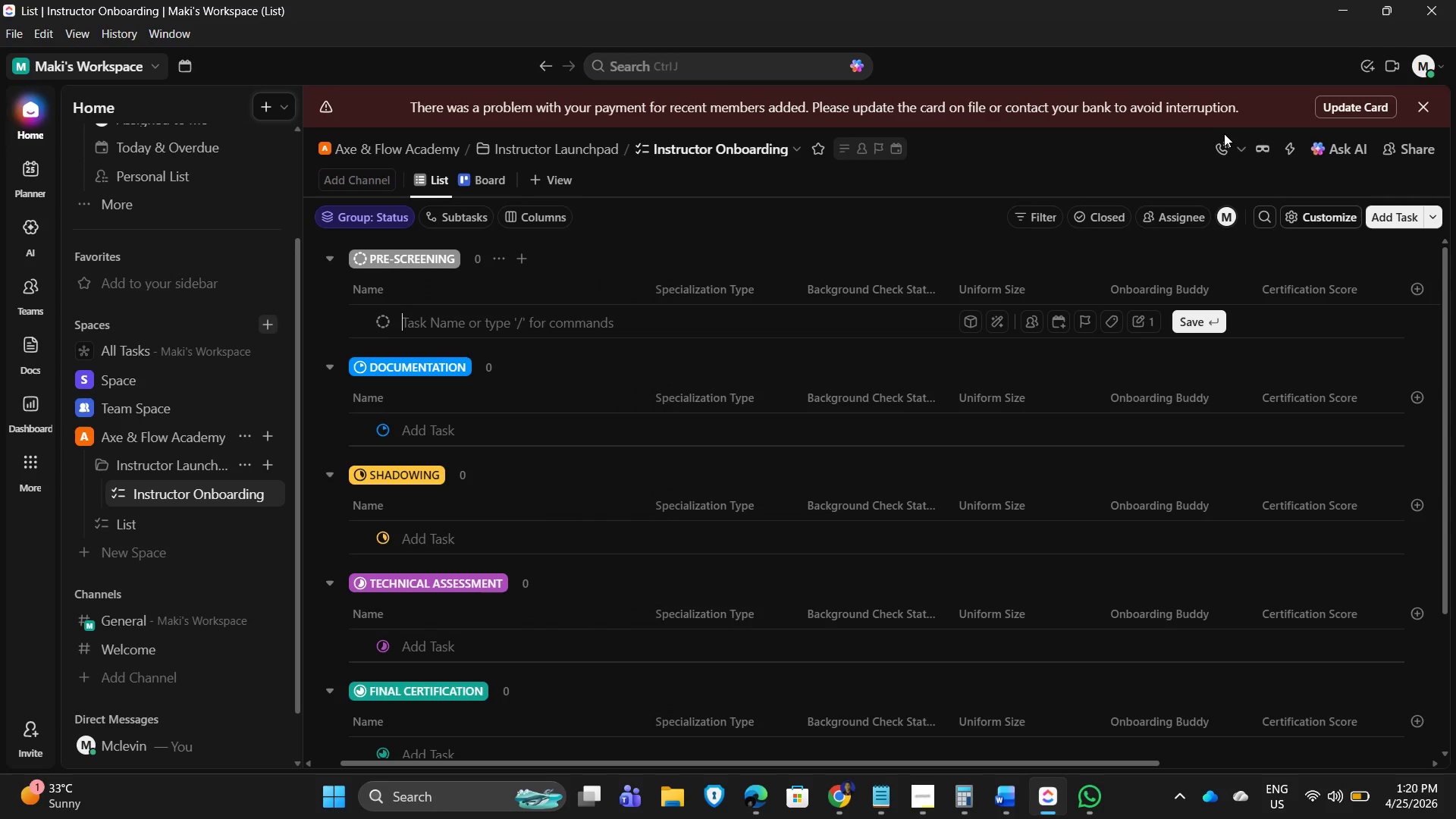 
wait(6.28)
 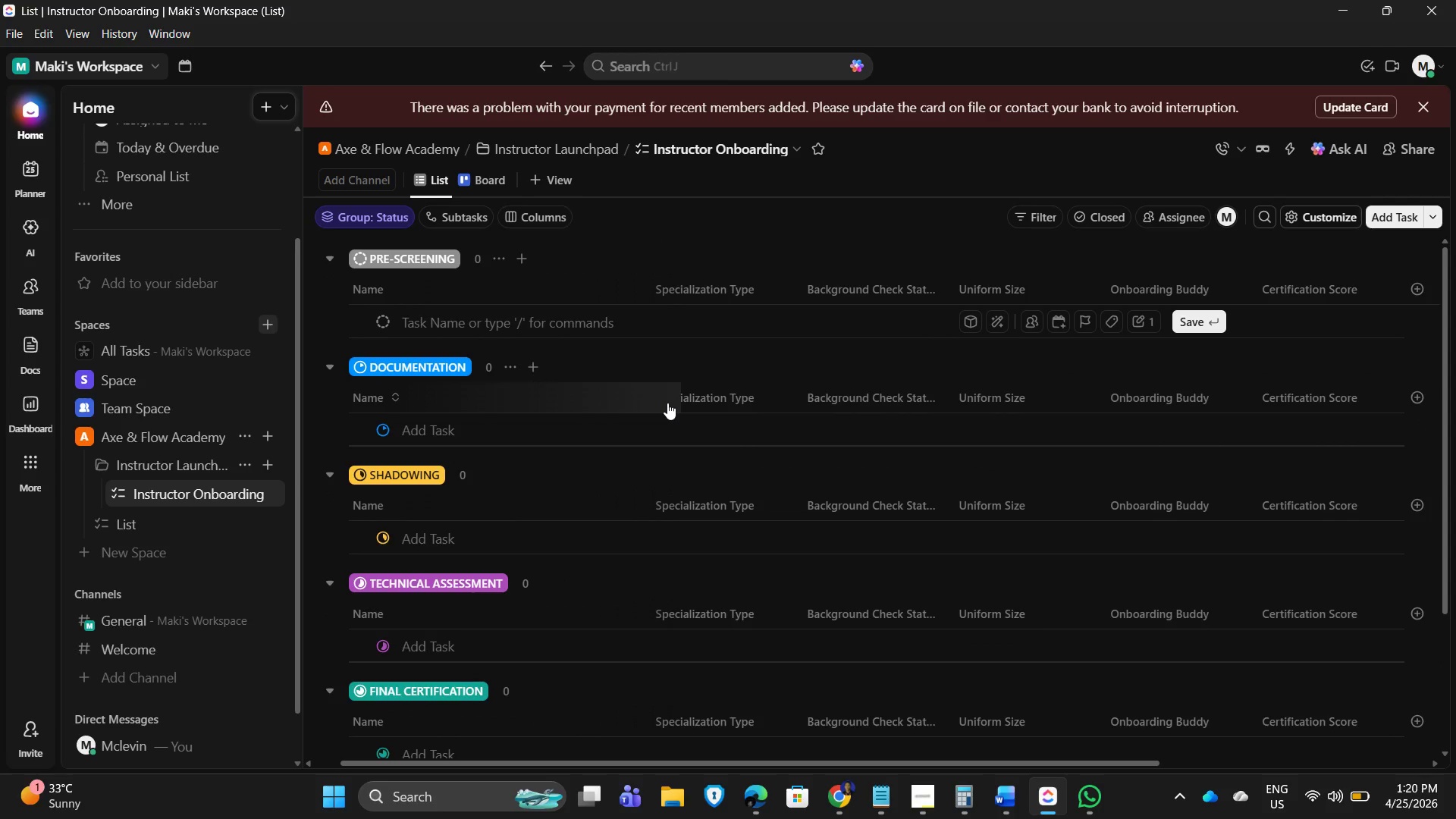 
left_click([1295, 147])
 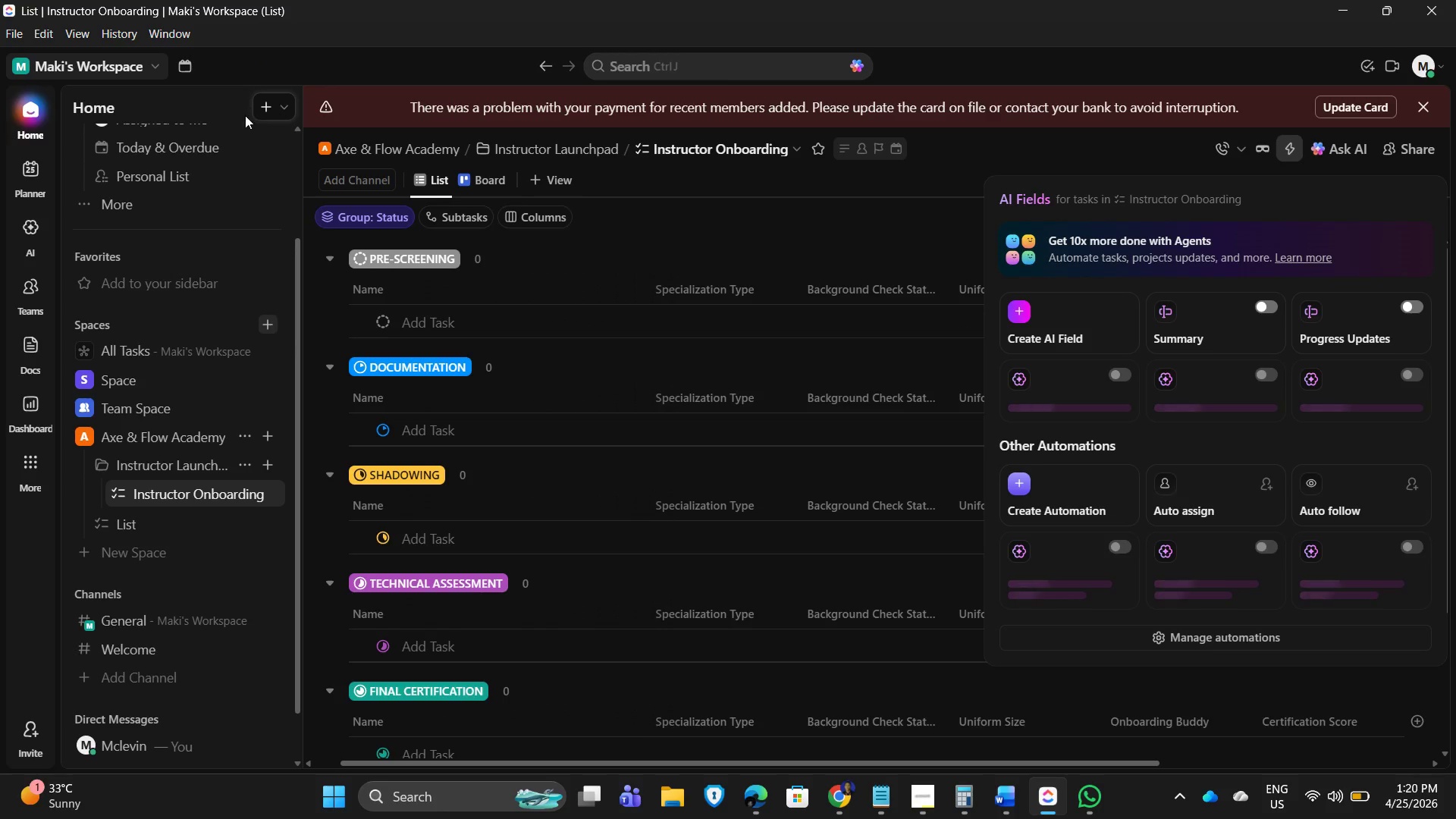 
left_click([238, 111])
 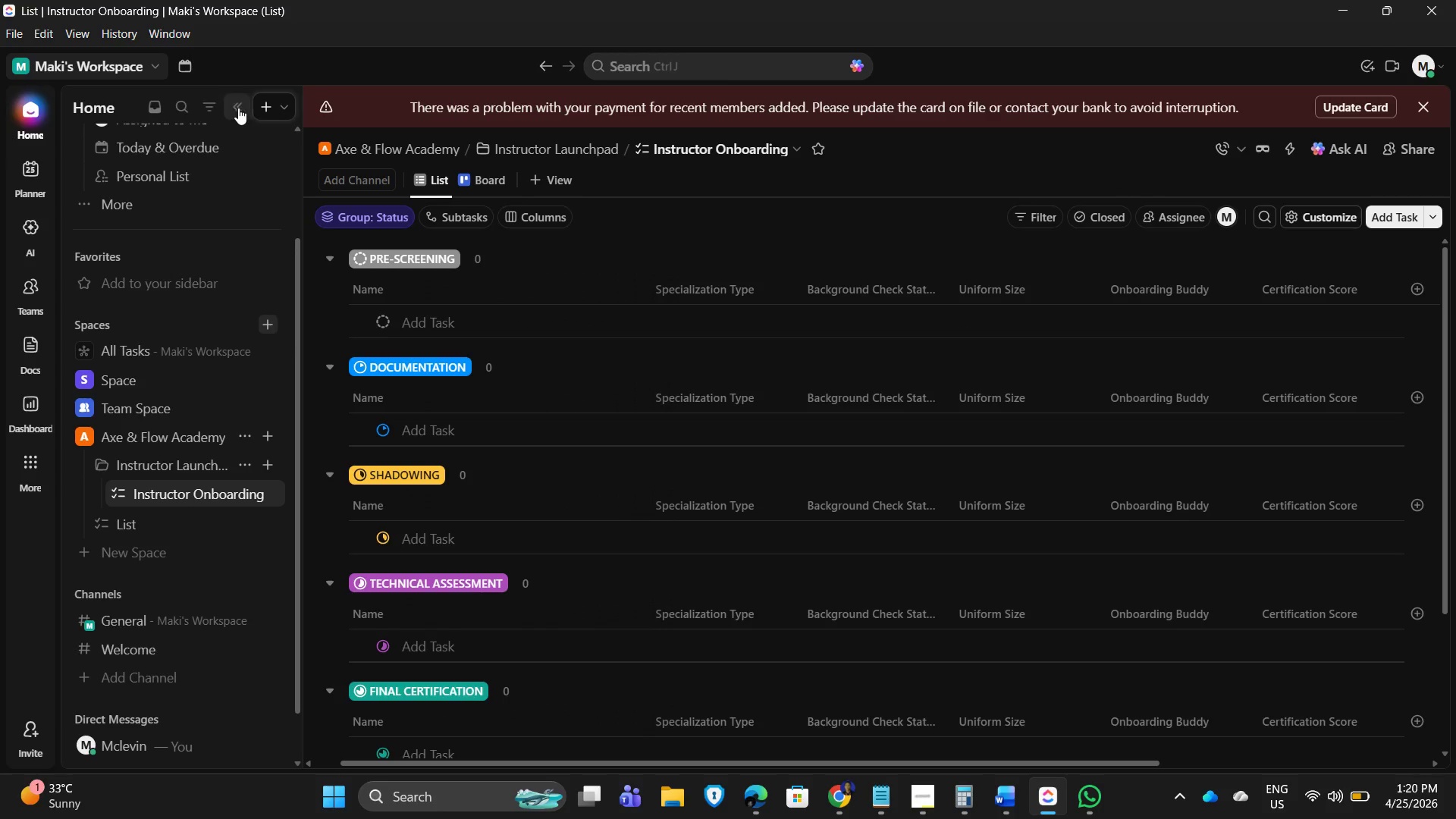 
left_click([238, 108])
 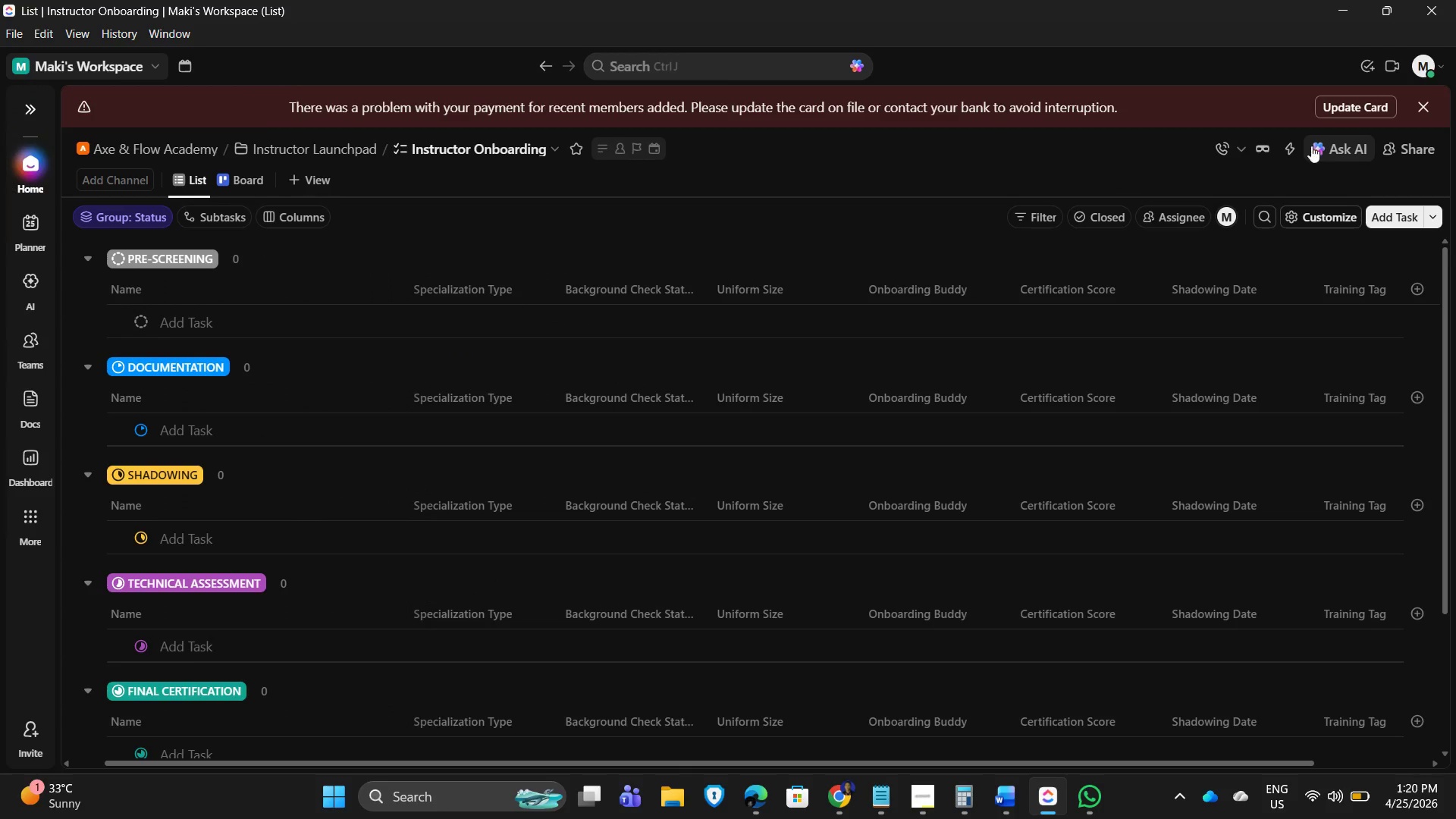 
left_click([1295, 143])
 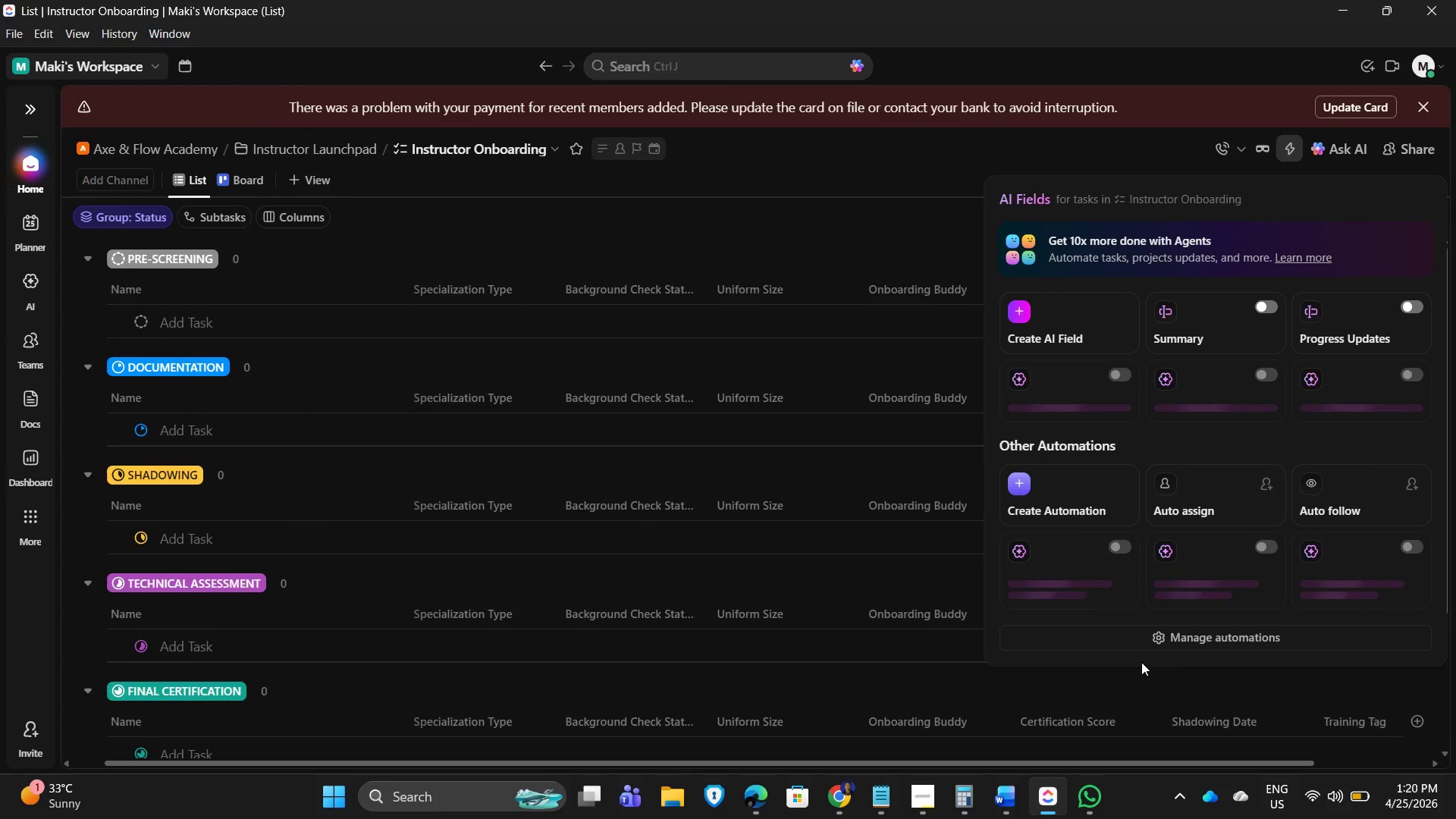 
left_click([1200, 636])
 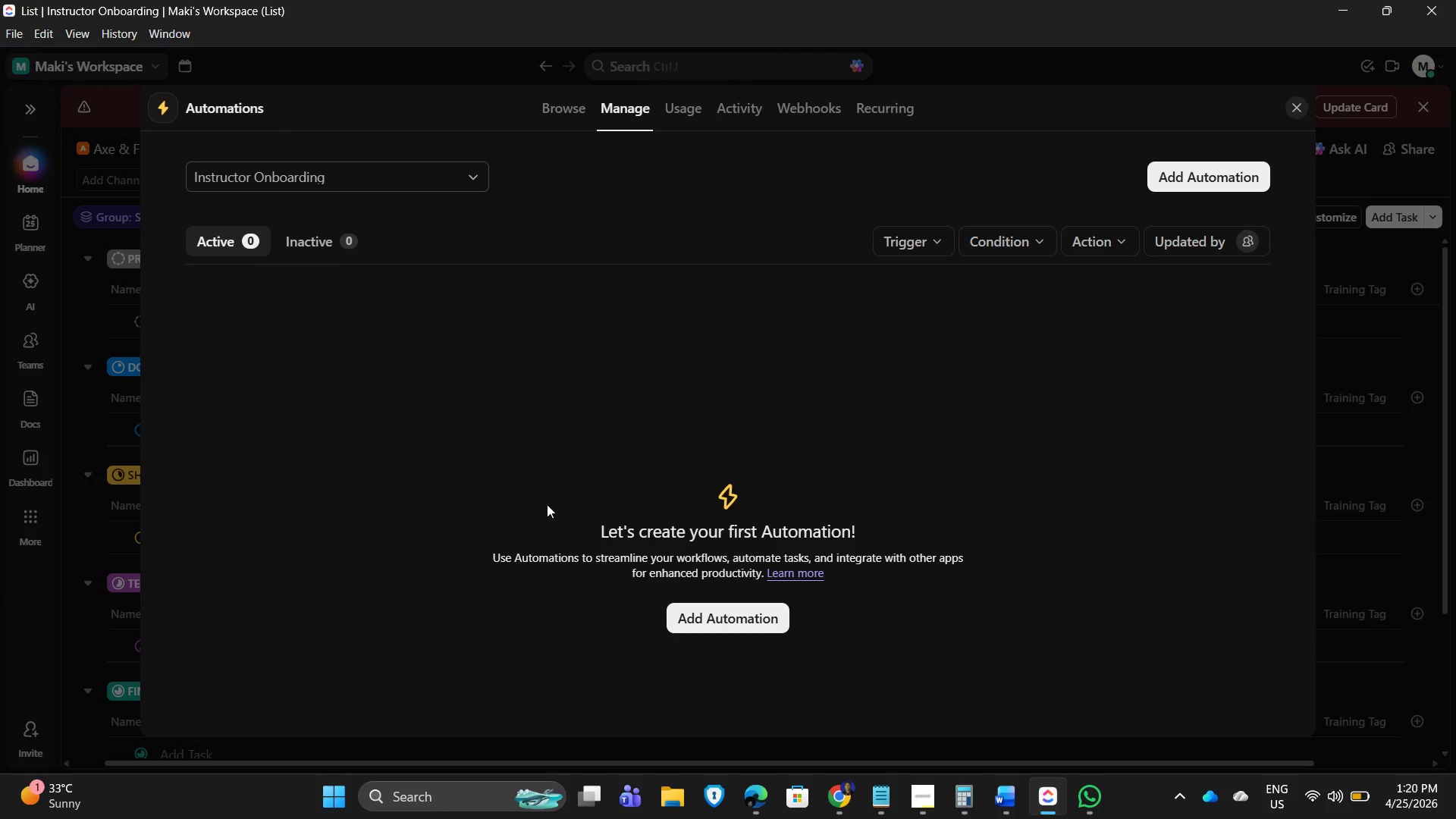 
left_click([752, 627])
 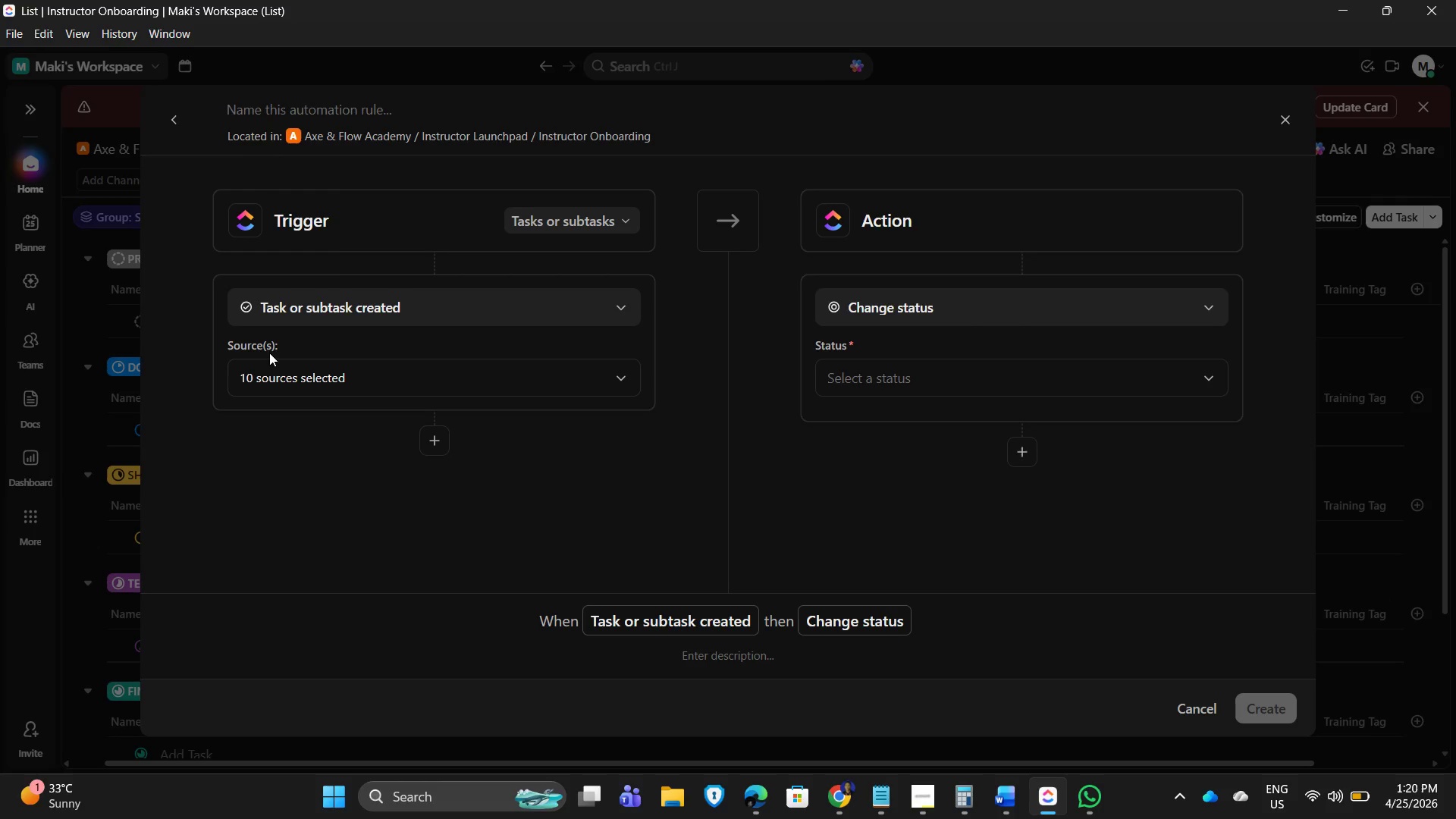 
wait(5.41)
 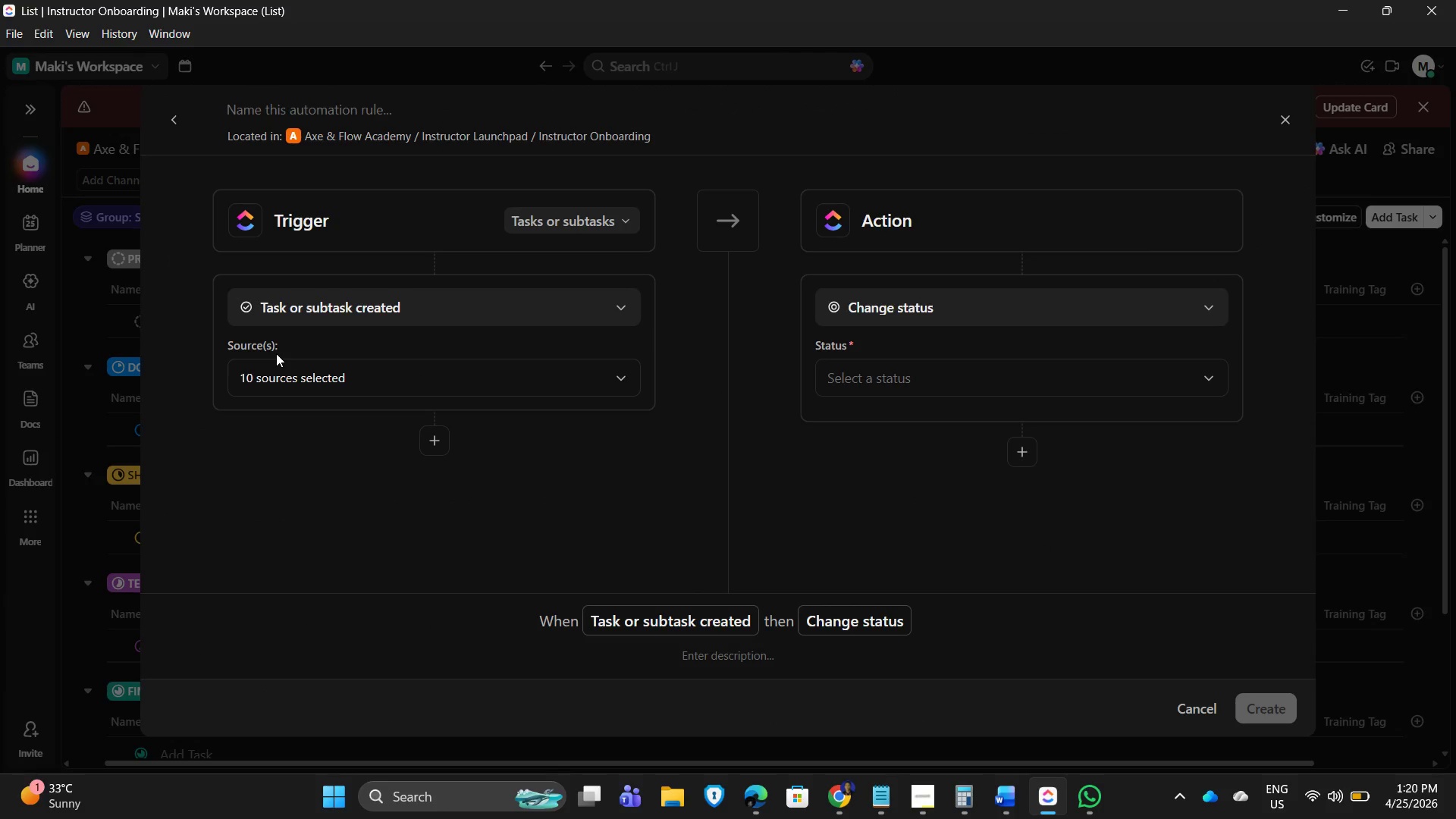 
left_click([496, 300])
 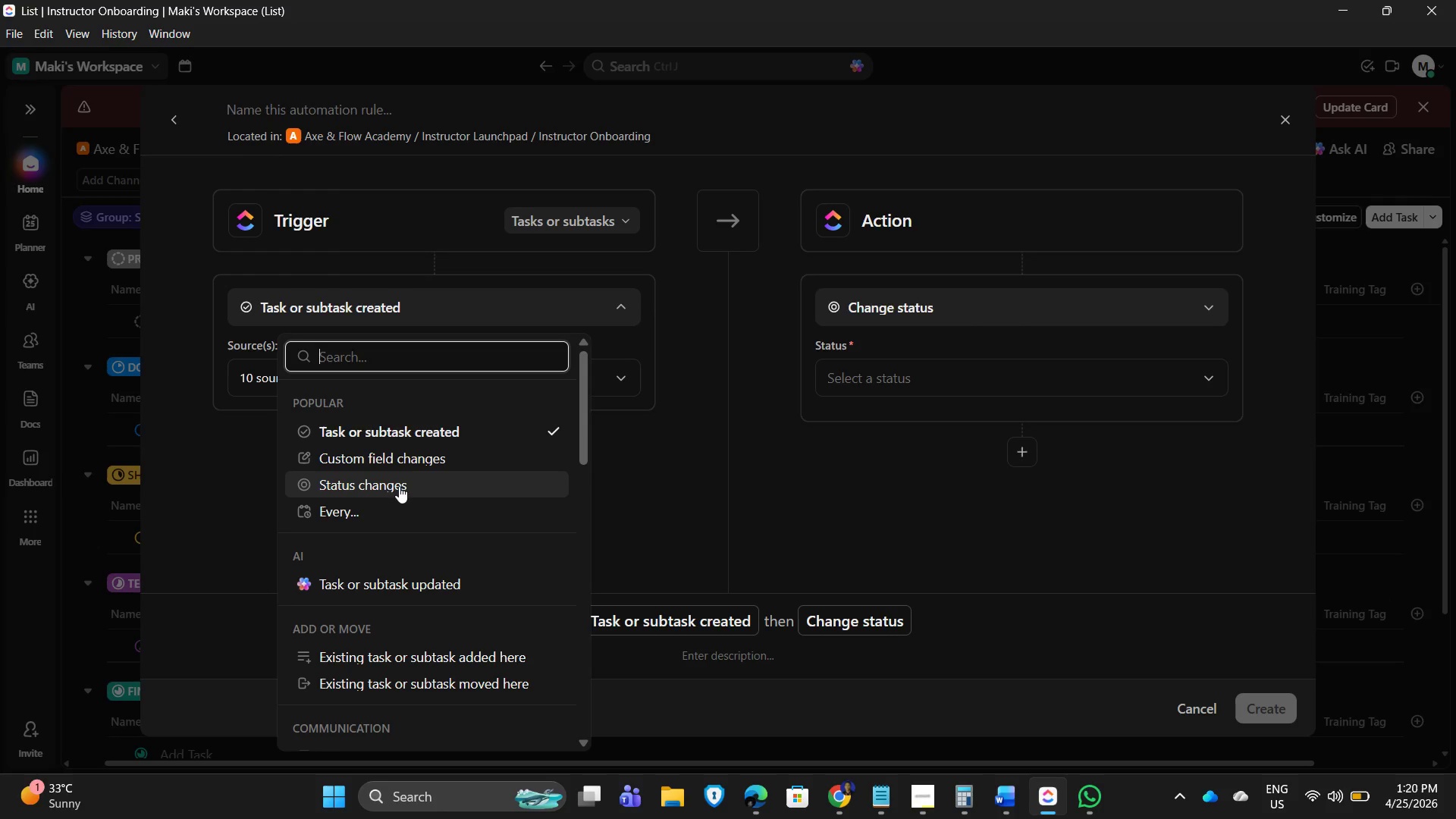 
left_click([397, 476])
 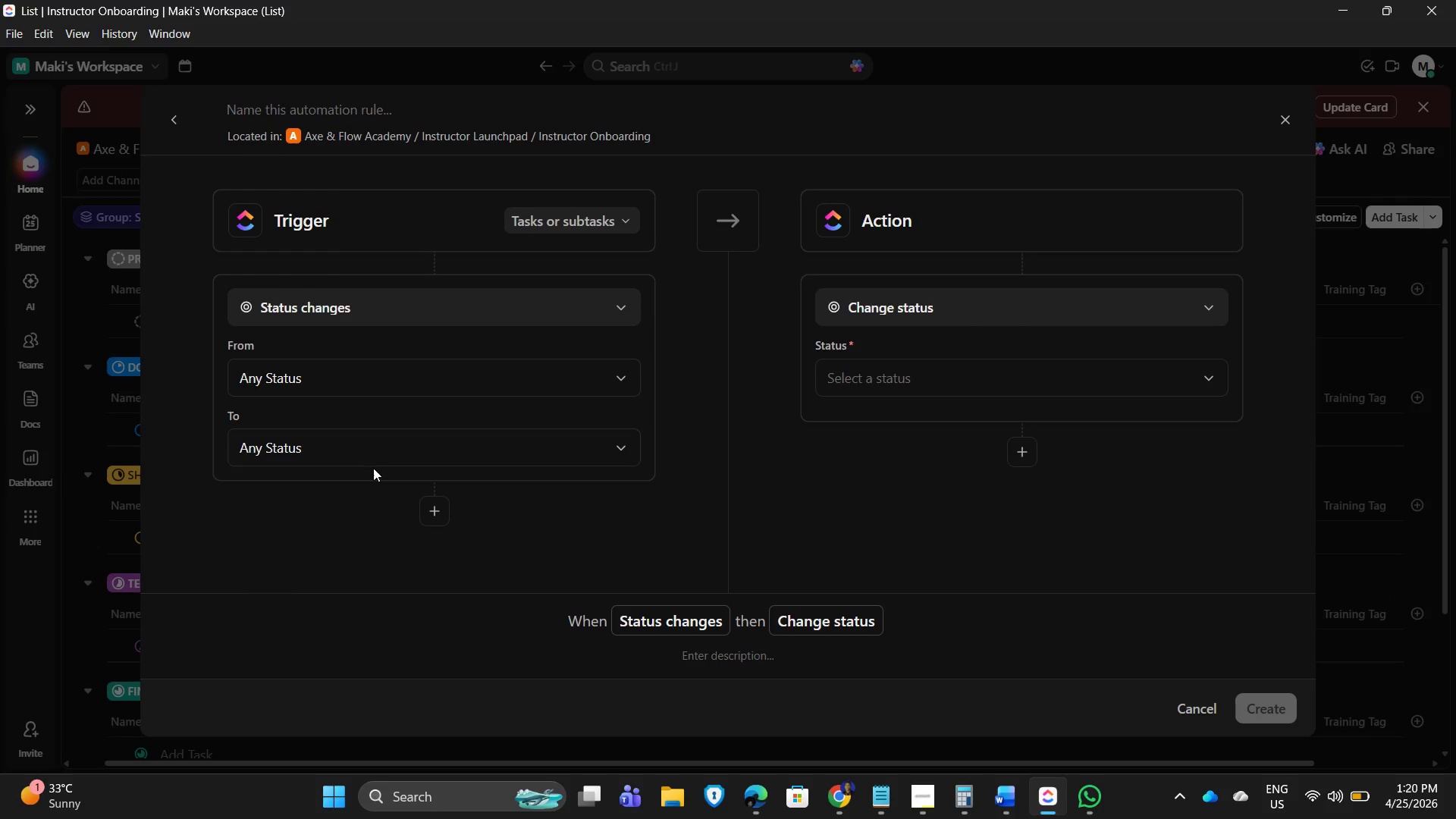 
left_click([384, 451])
 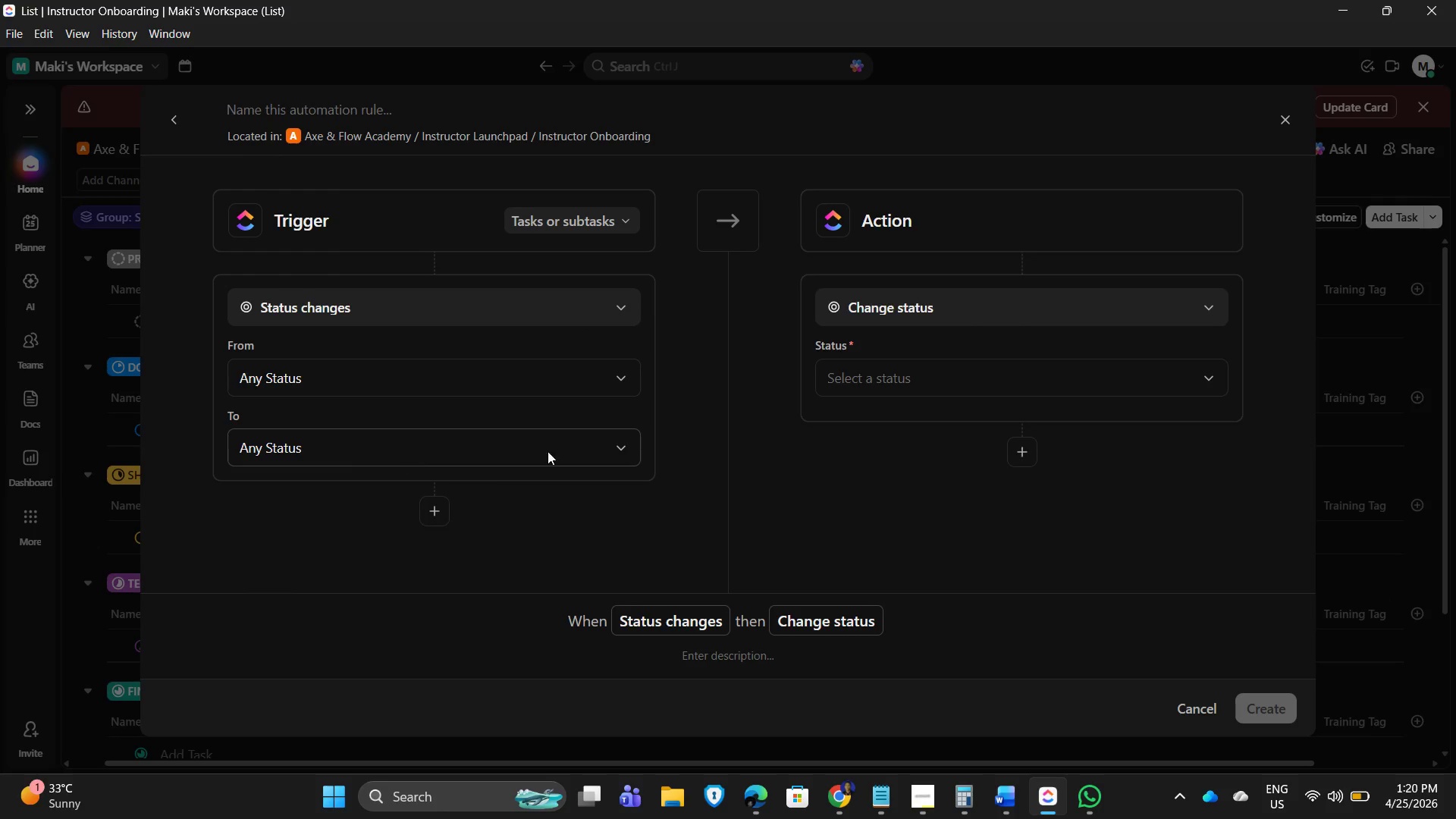 
mouse_move([527, 453])
 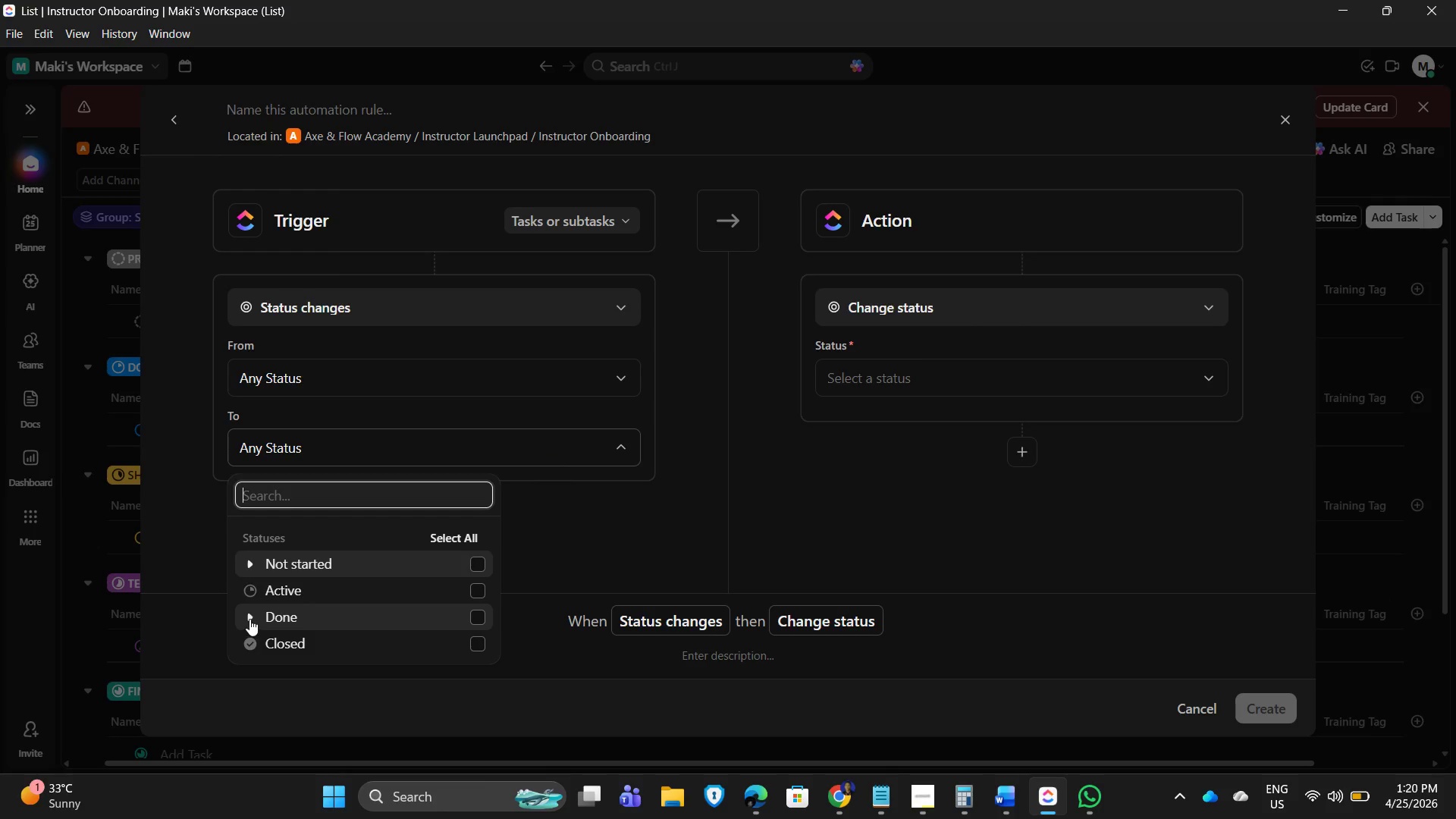 
left_click([258, 591])
 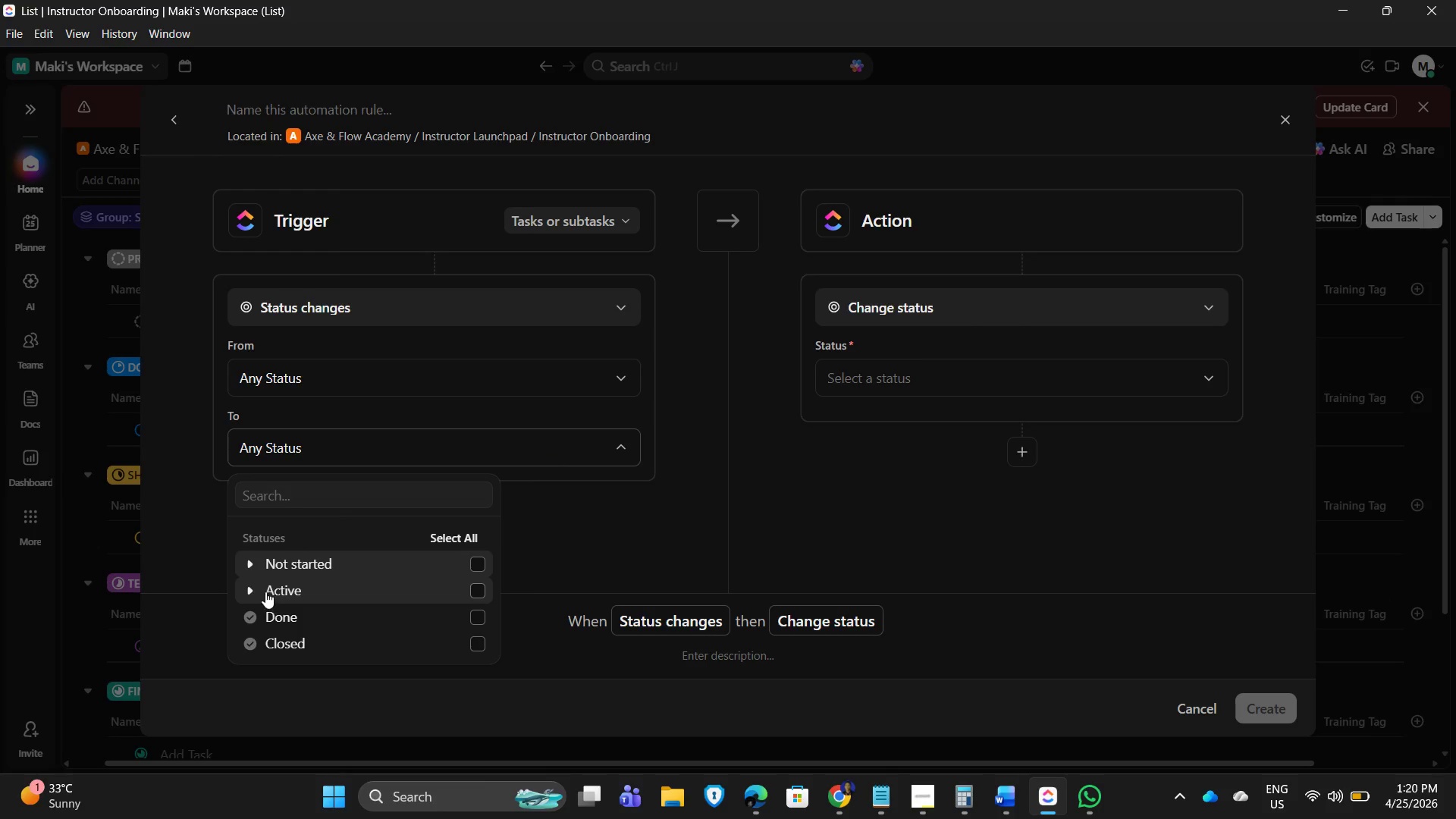 
left_click([247, 591])
 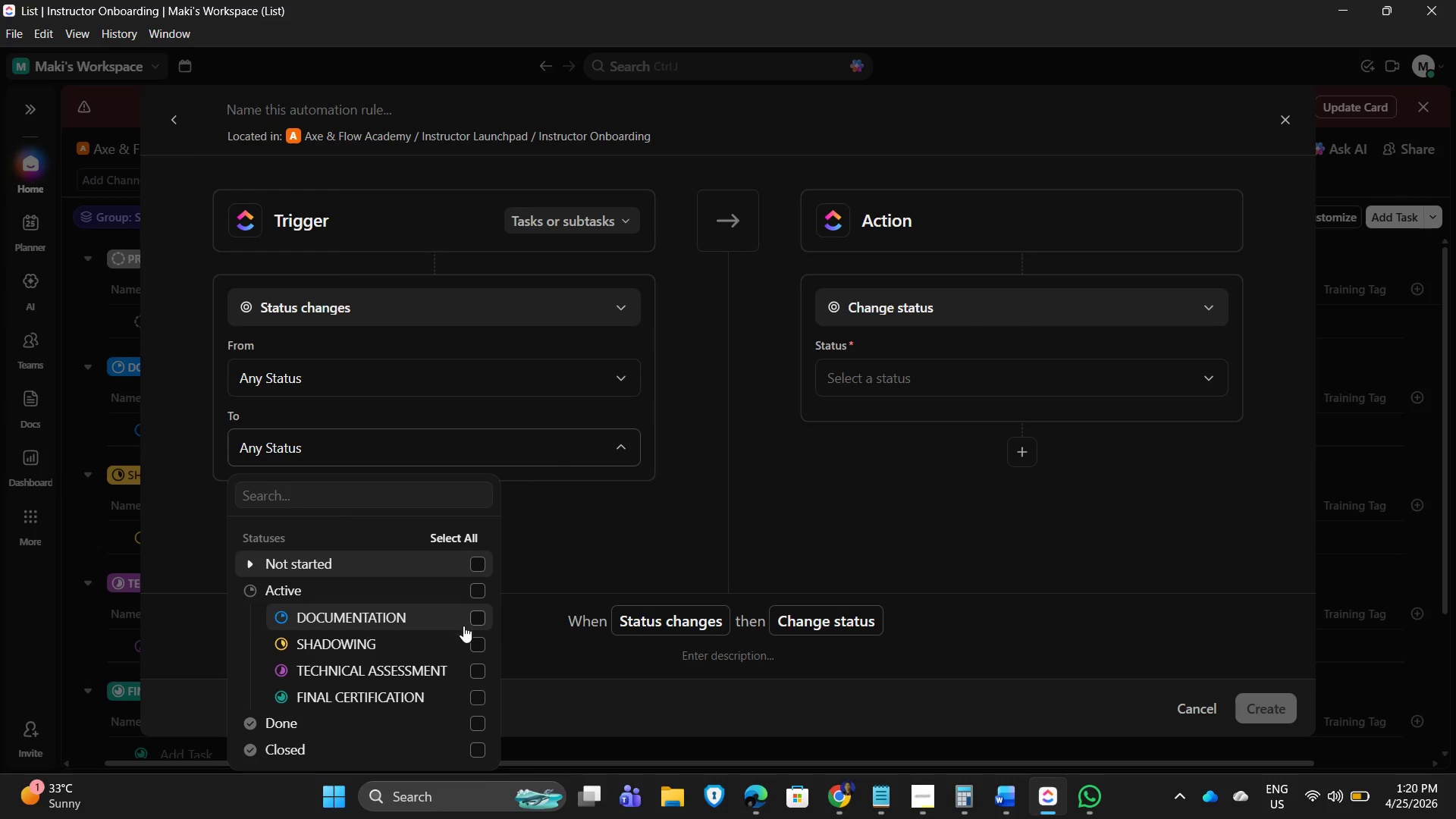 
left_click([482, 636])
 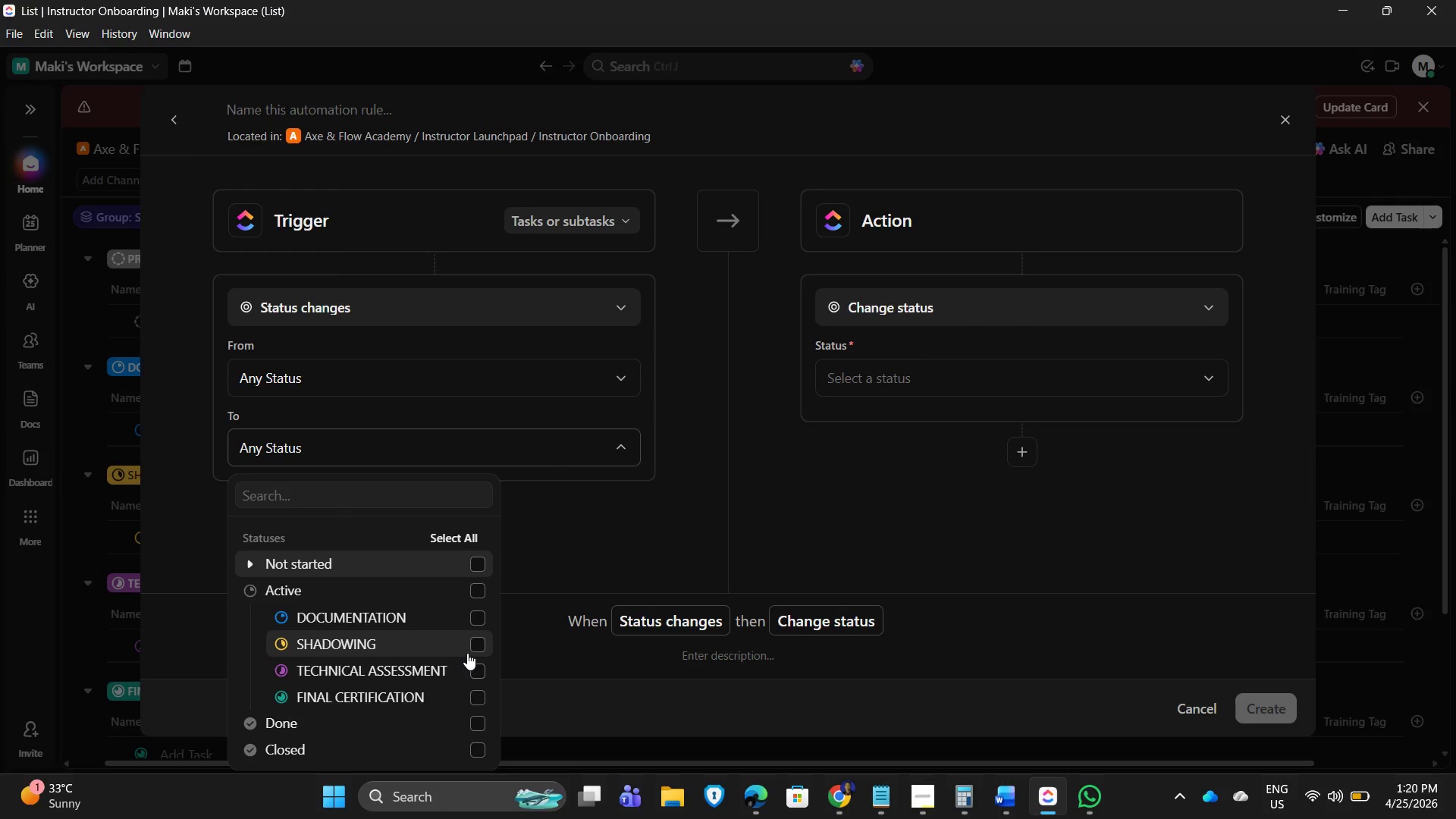 
left_click([475, 646])
 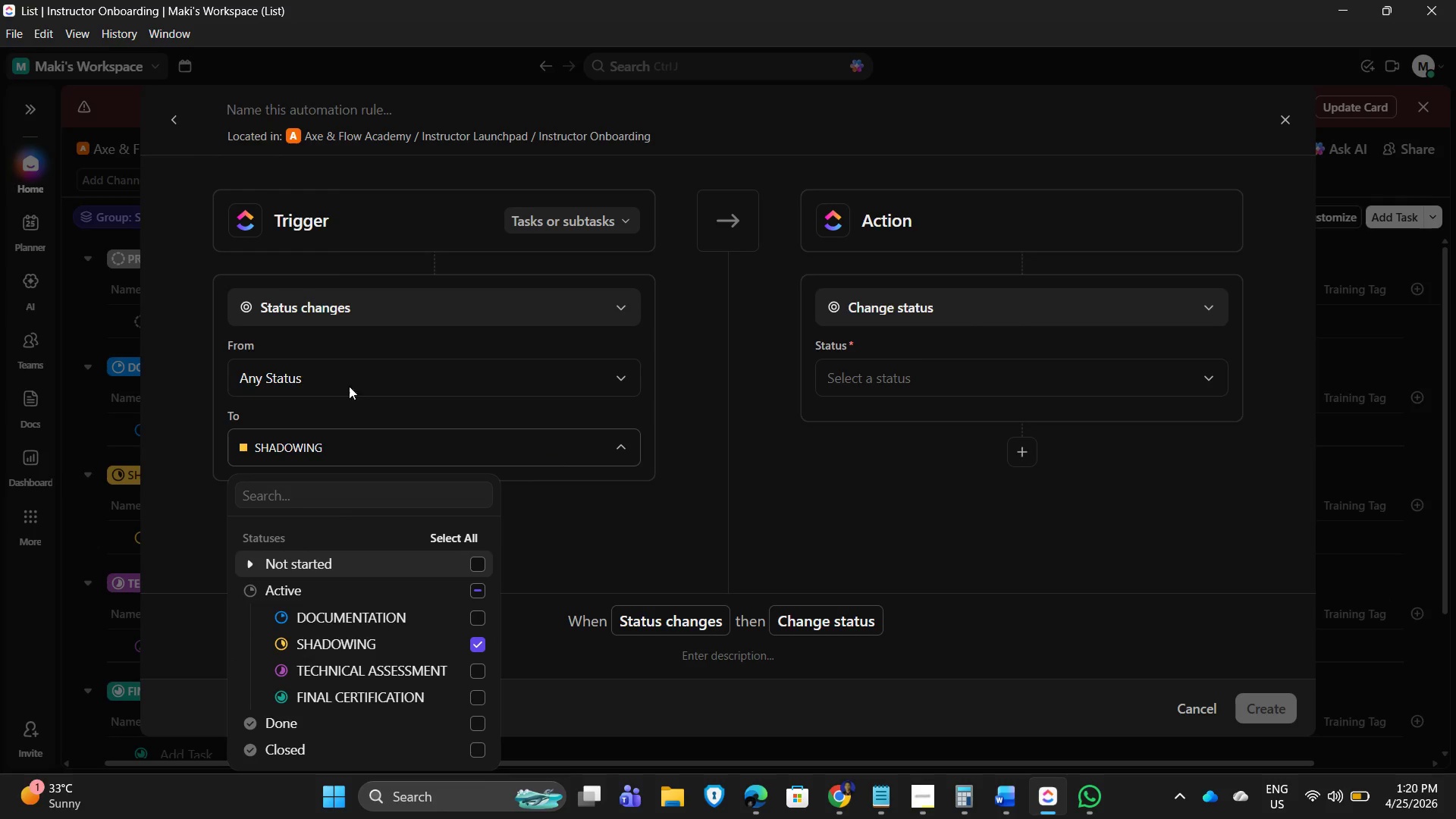 
double_click([476, 386])
 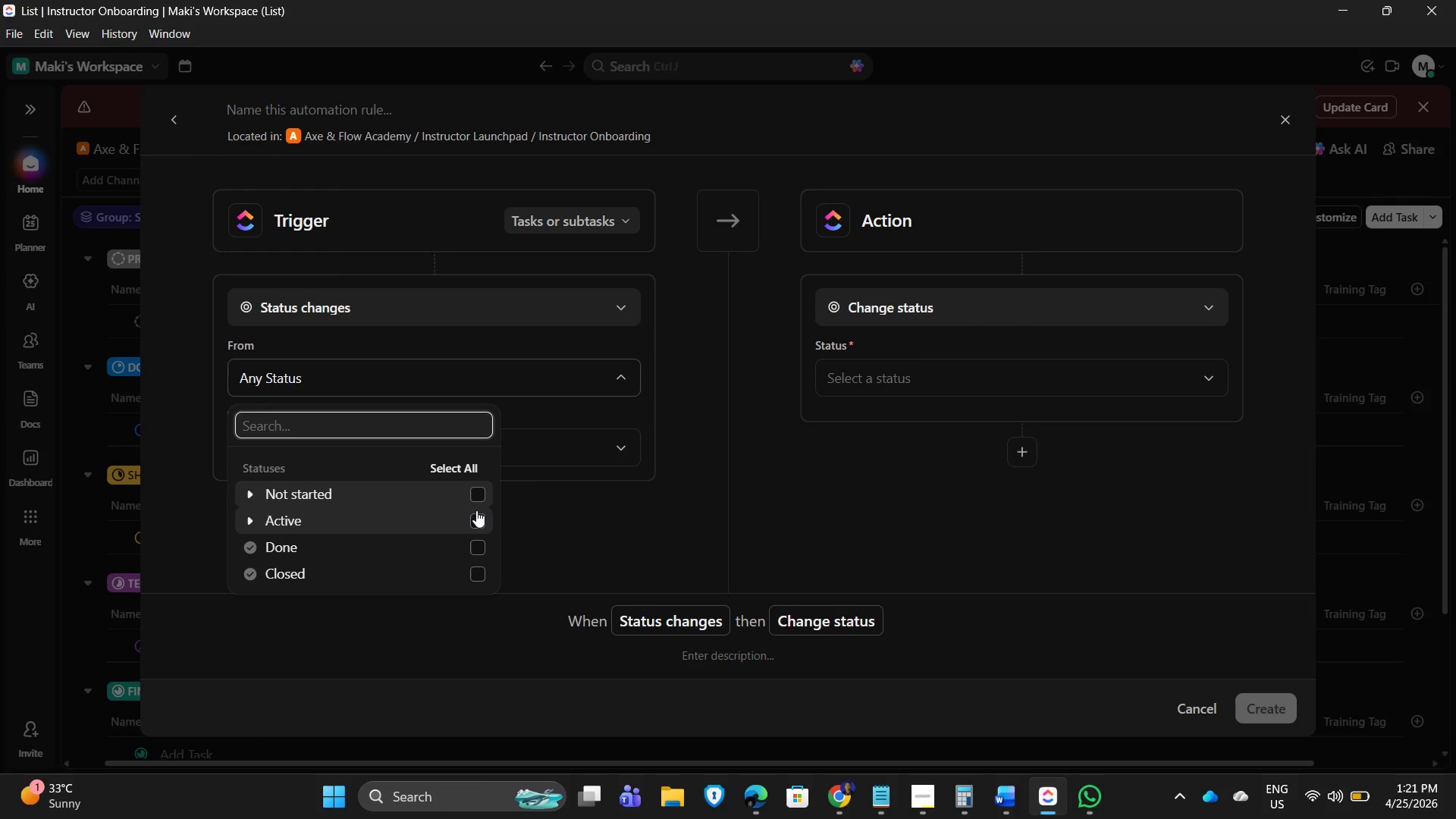 
left_click([477, 494])
 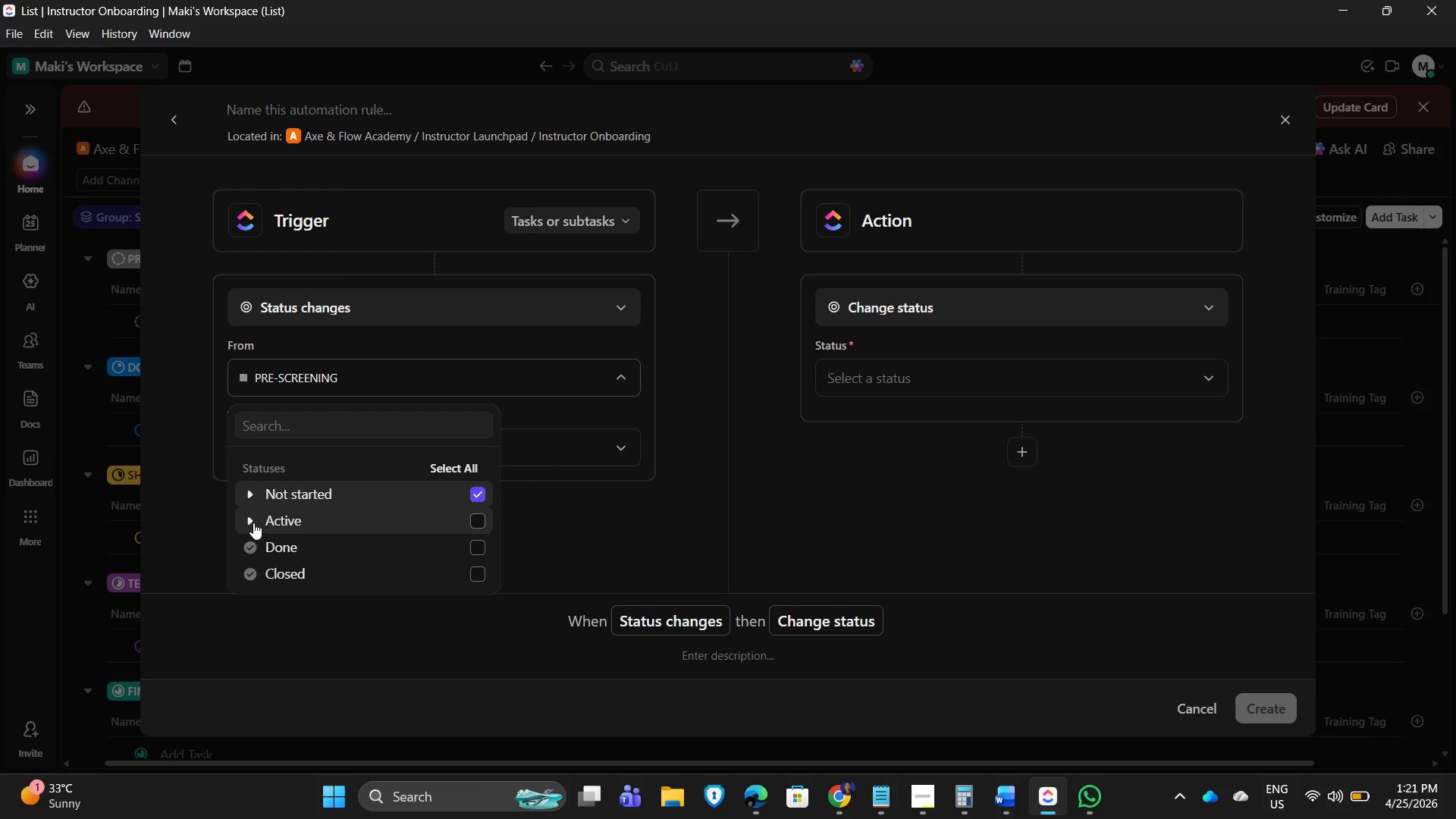 
left_click([248, 521])
 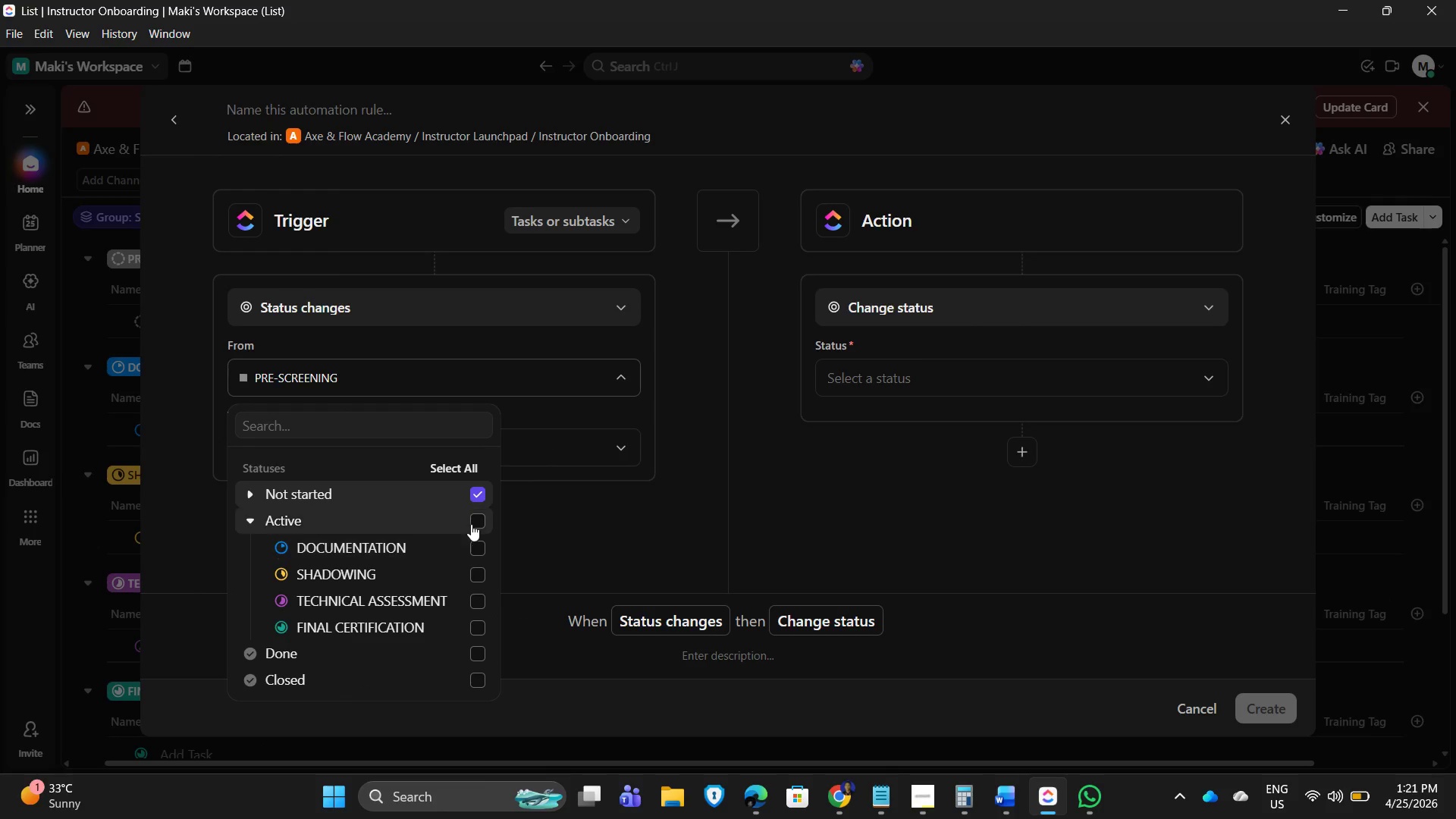 
left_click([472, 520])
 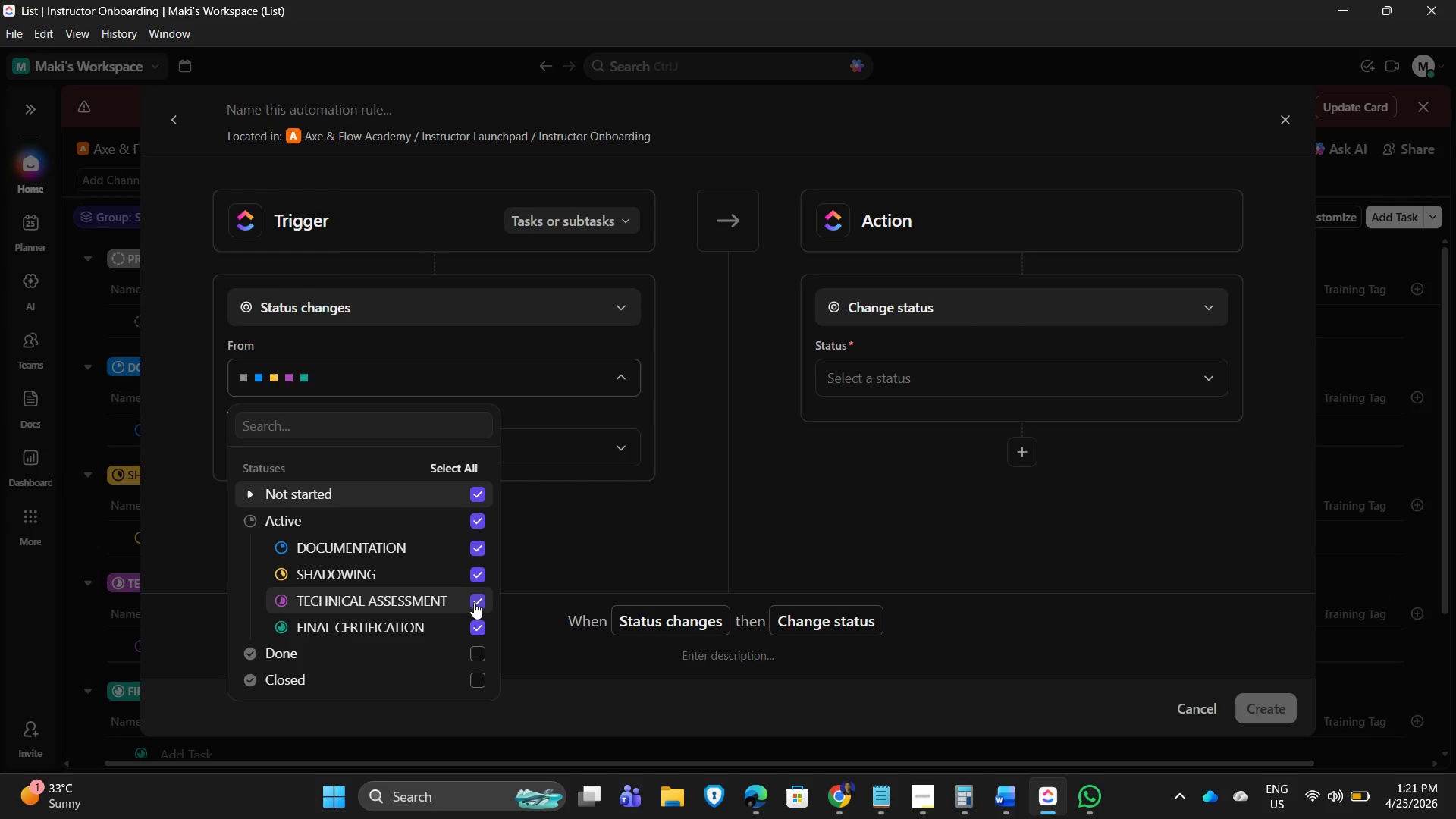 
double_click([474, 626])
 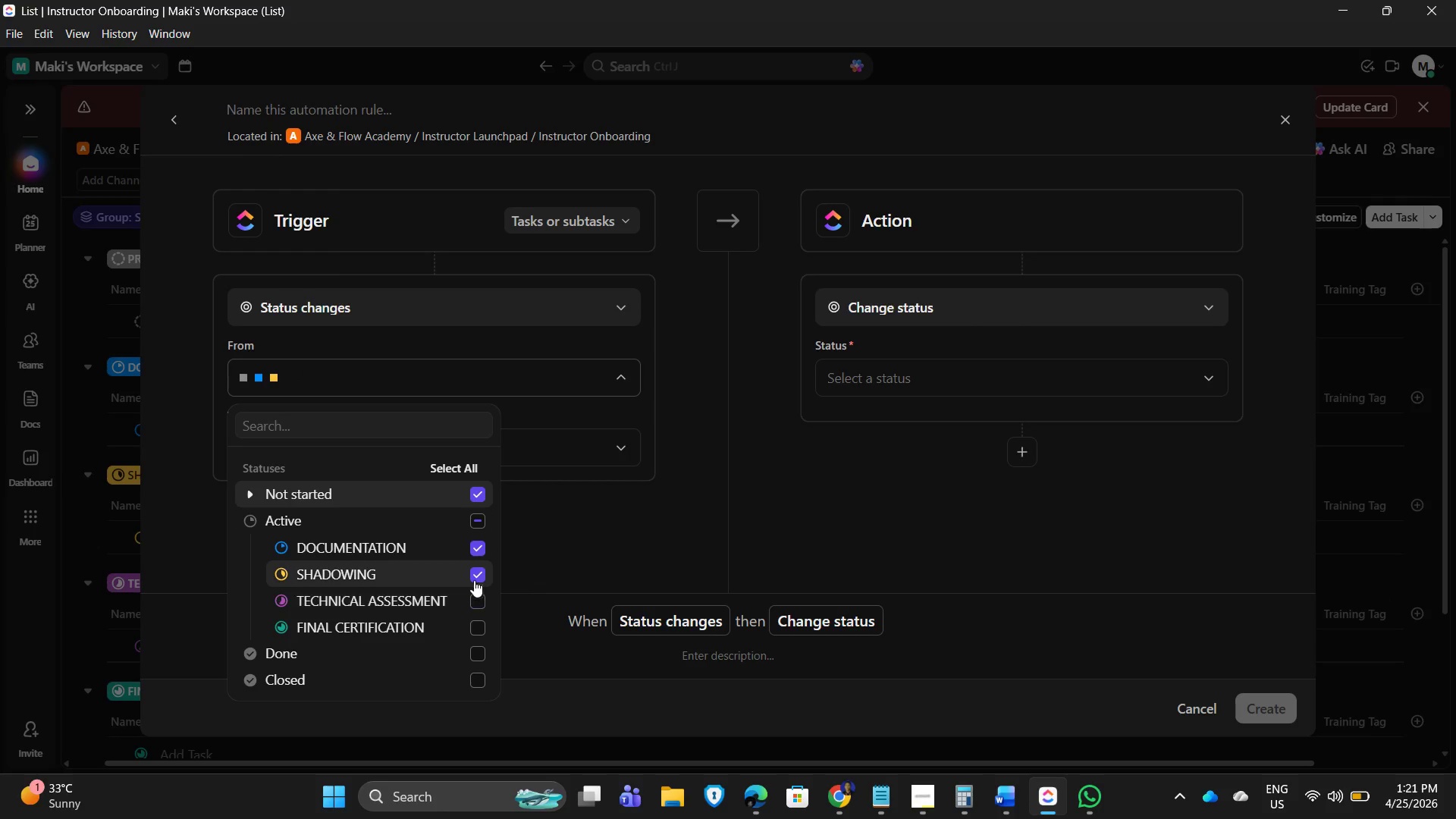 
triple_click([474, 573])
 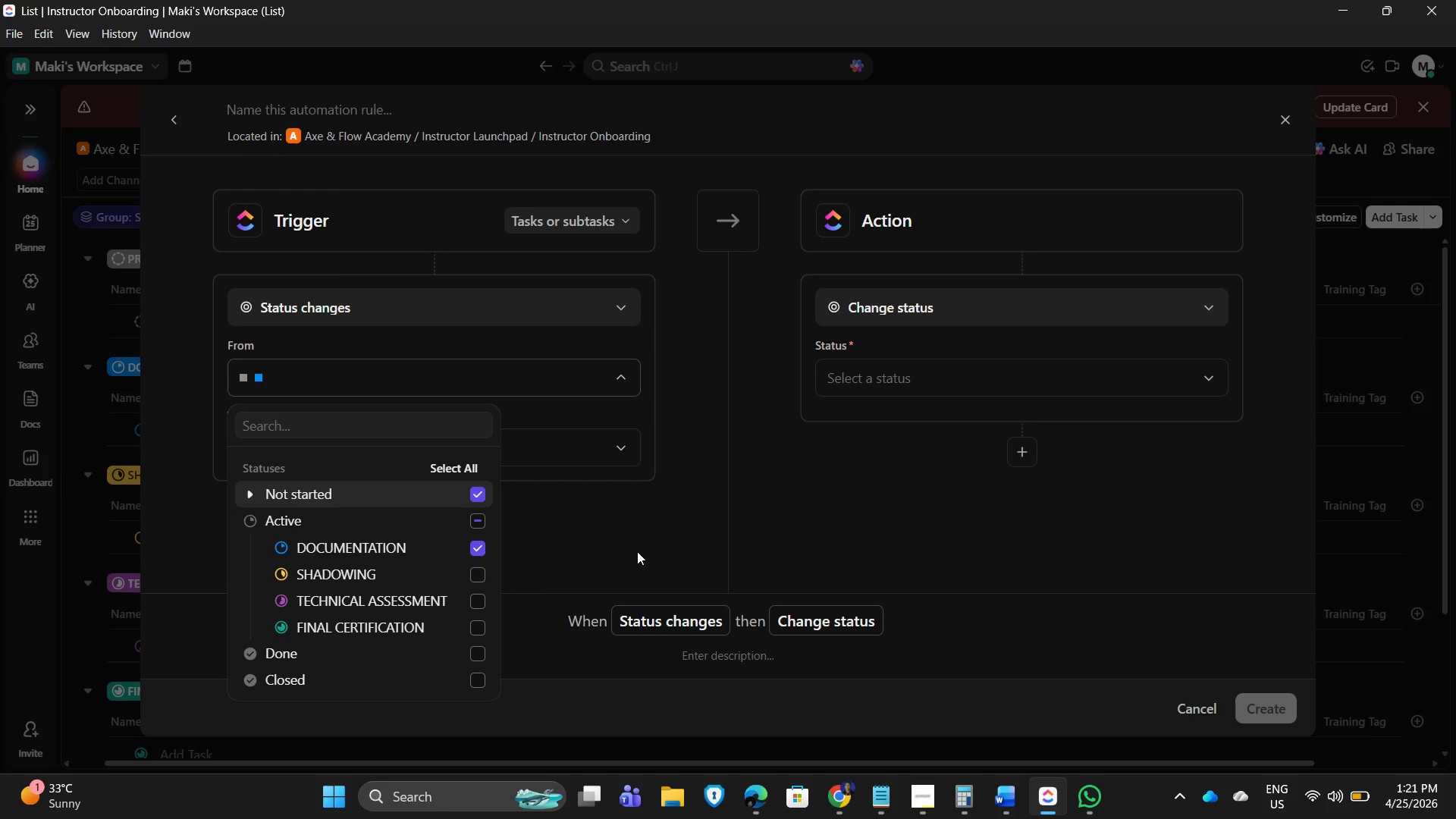 
triple_click([643, 550])
 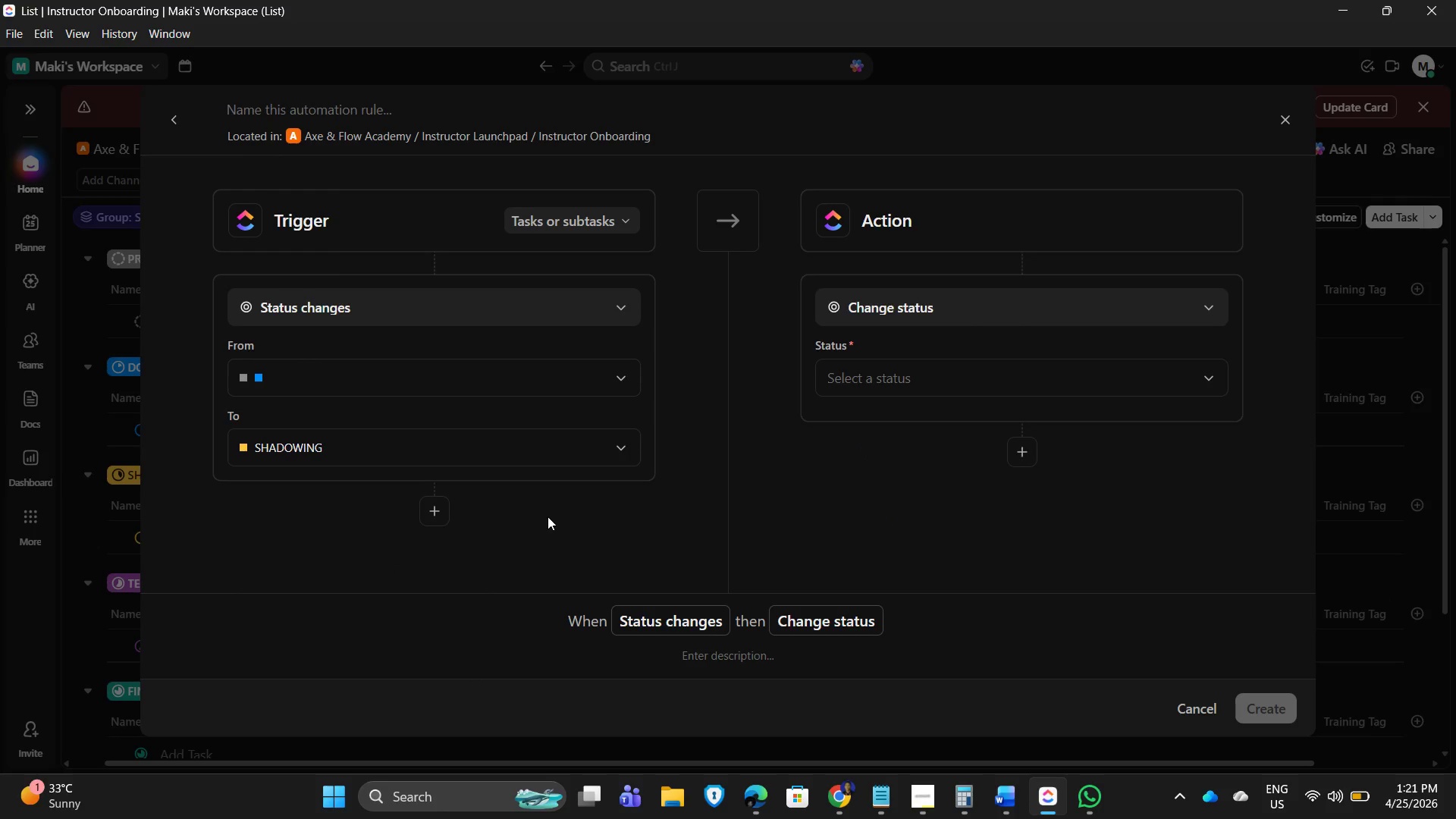 
wait(5.34)
 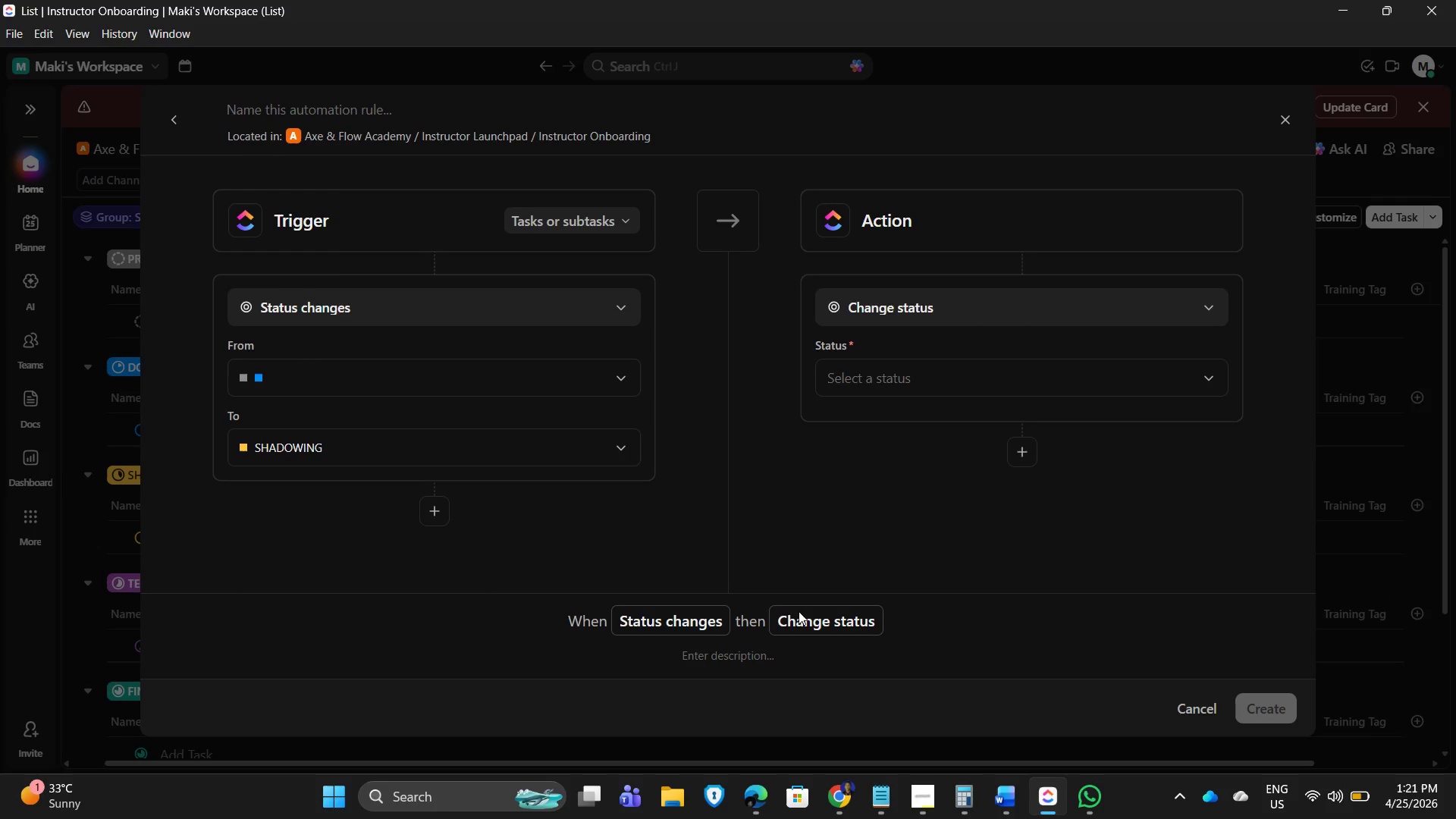 
left_click([940, 315])
 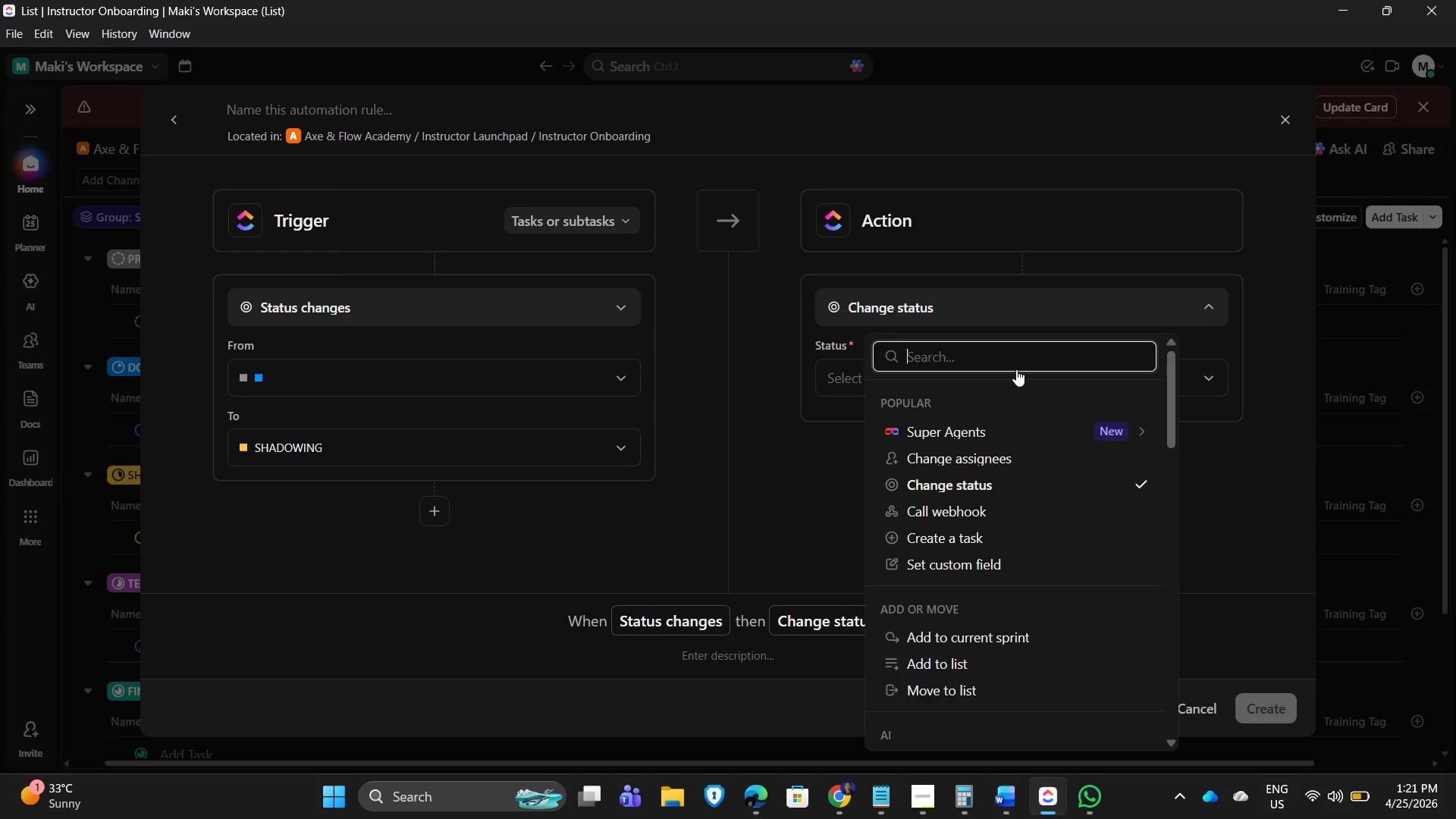 
type(addtag)
key(Backspace)
key(Backspace)
key(Backspace)
key(Backspace)
key(Backspace)
key(Backspace)
key(Backspace)
 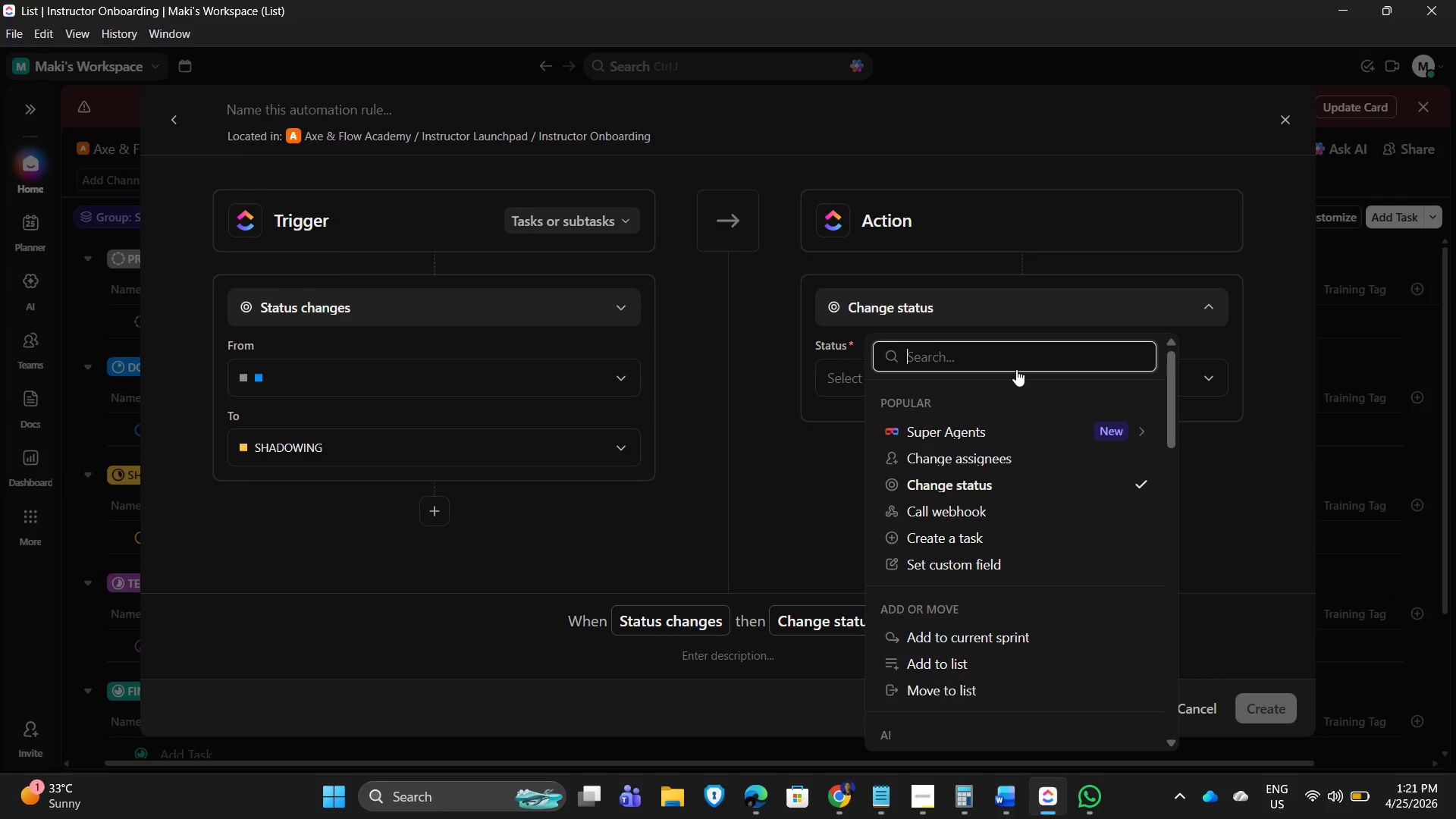 
type(cur)
key(Backspace)
type(stom)
 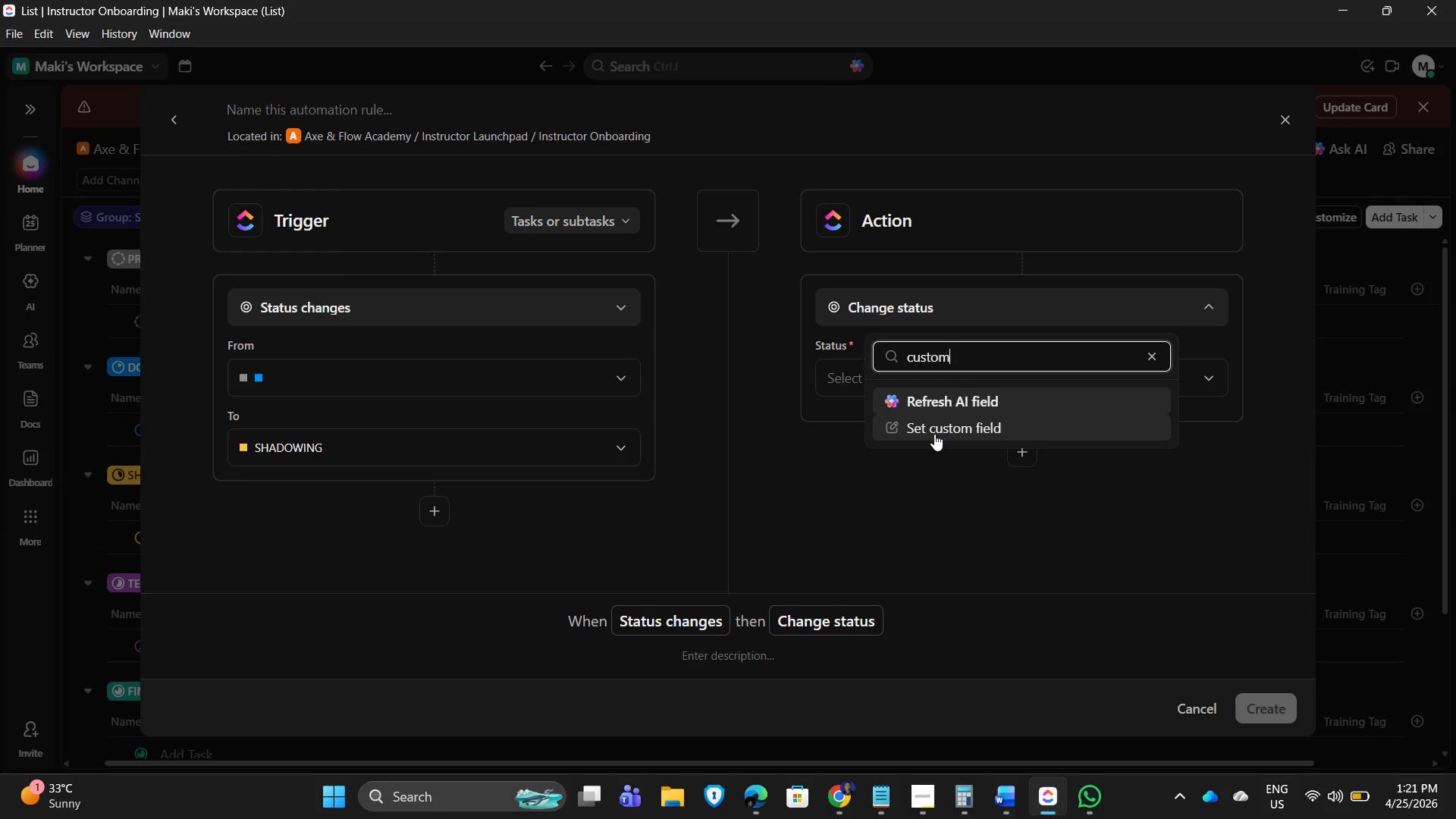 
left_click([934, 434])
 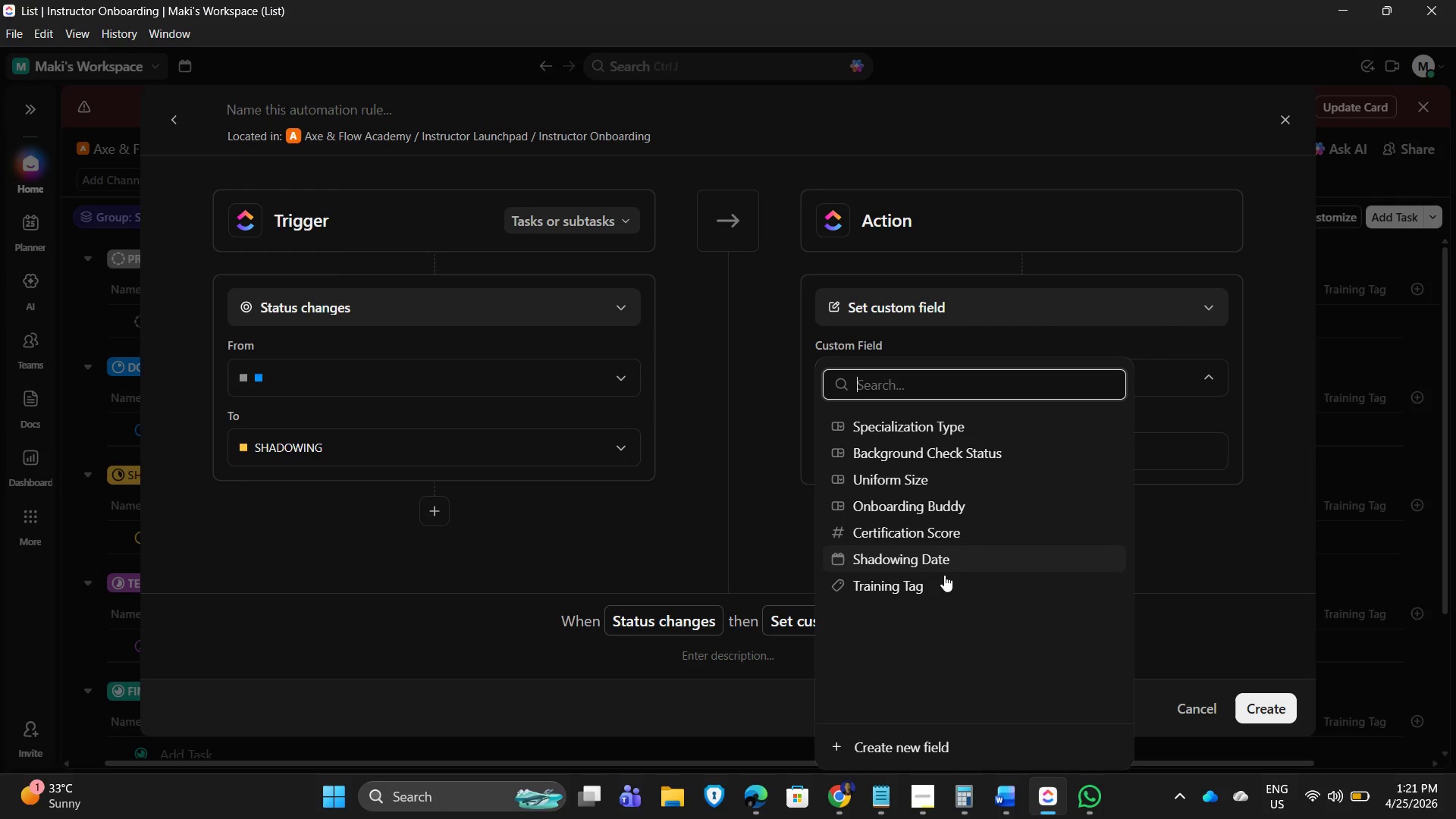 
left_click([931, 591])
 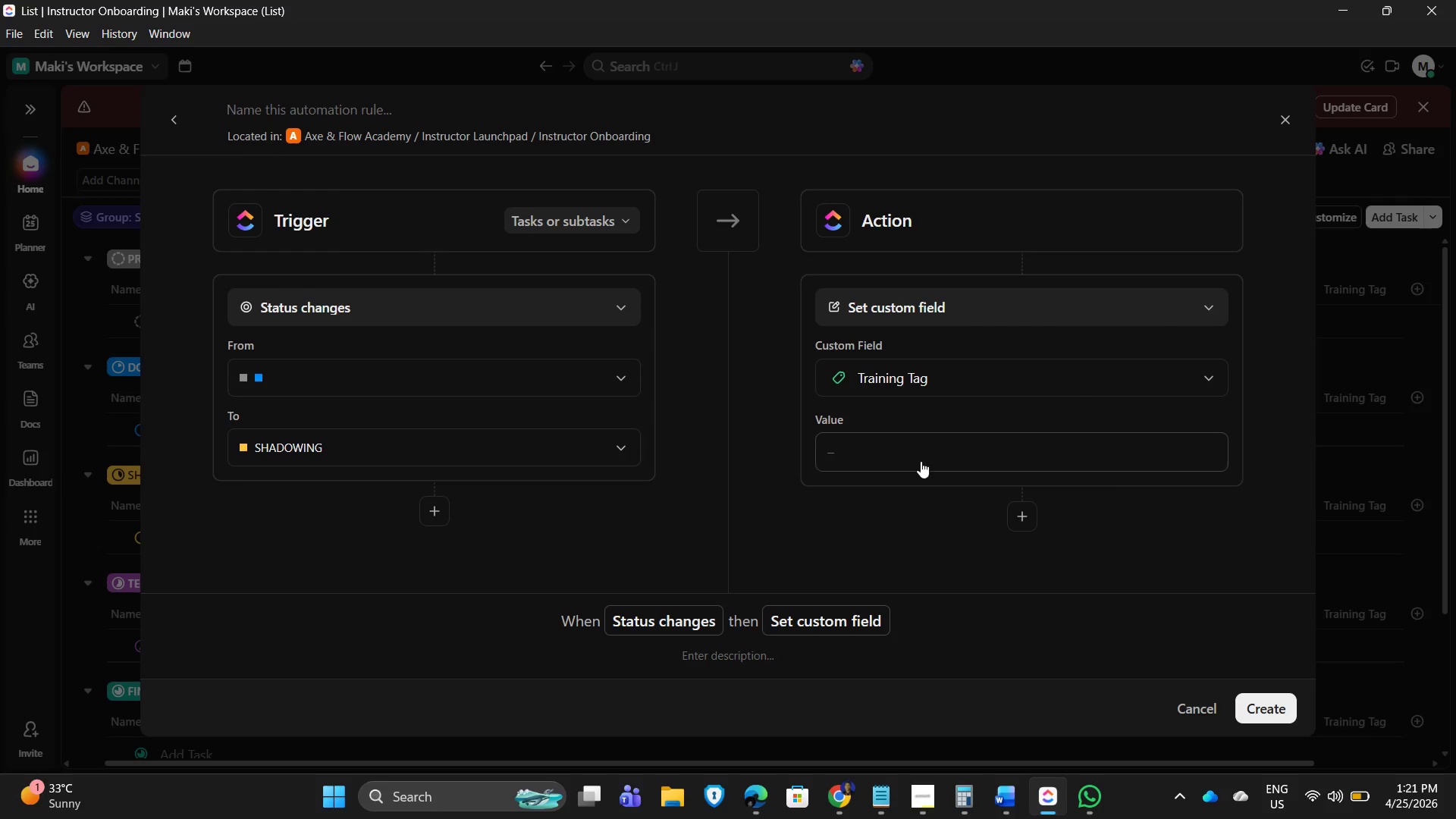 
left_click([919, 458])
 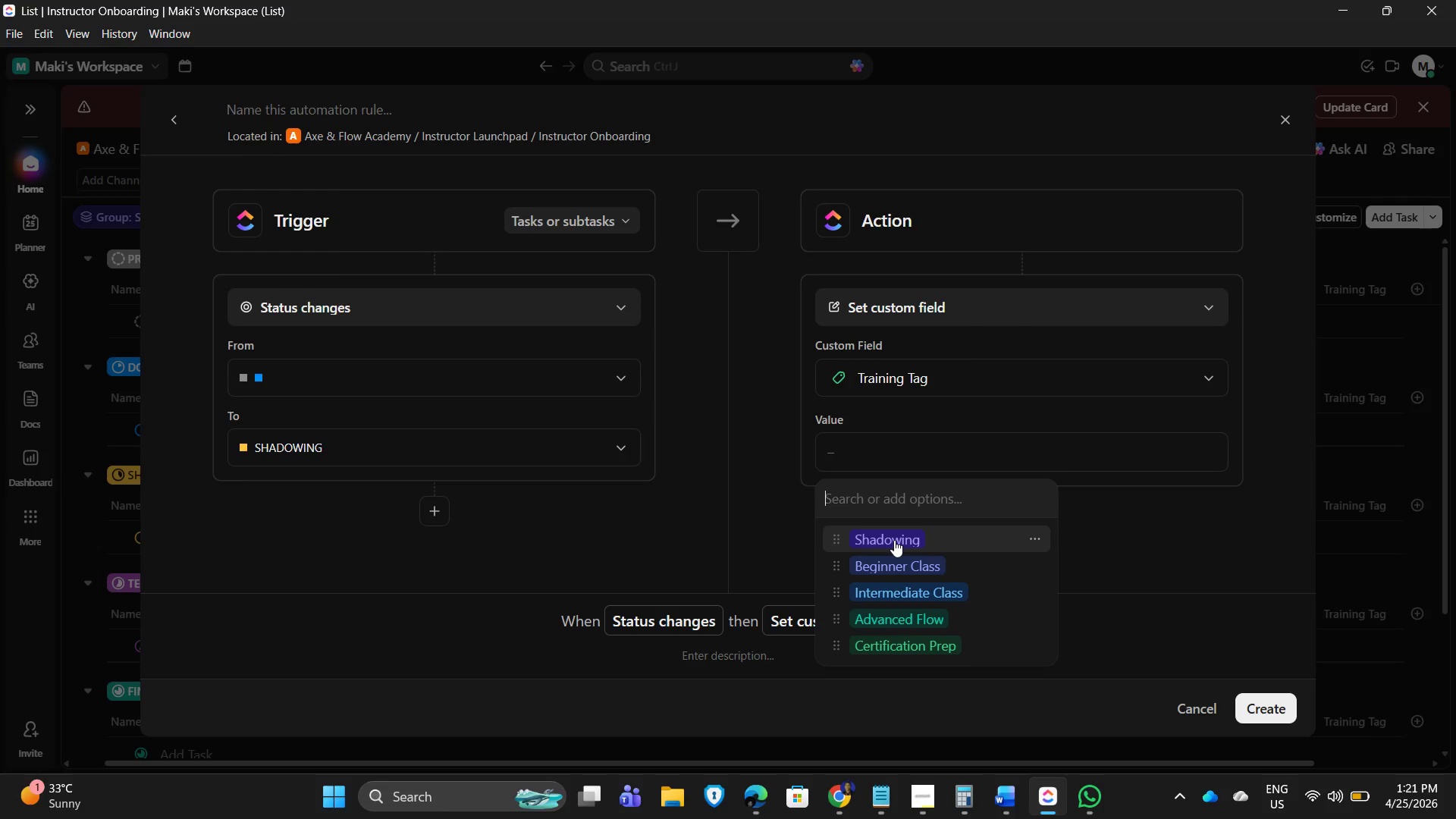 
wait(14.89)
 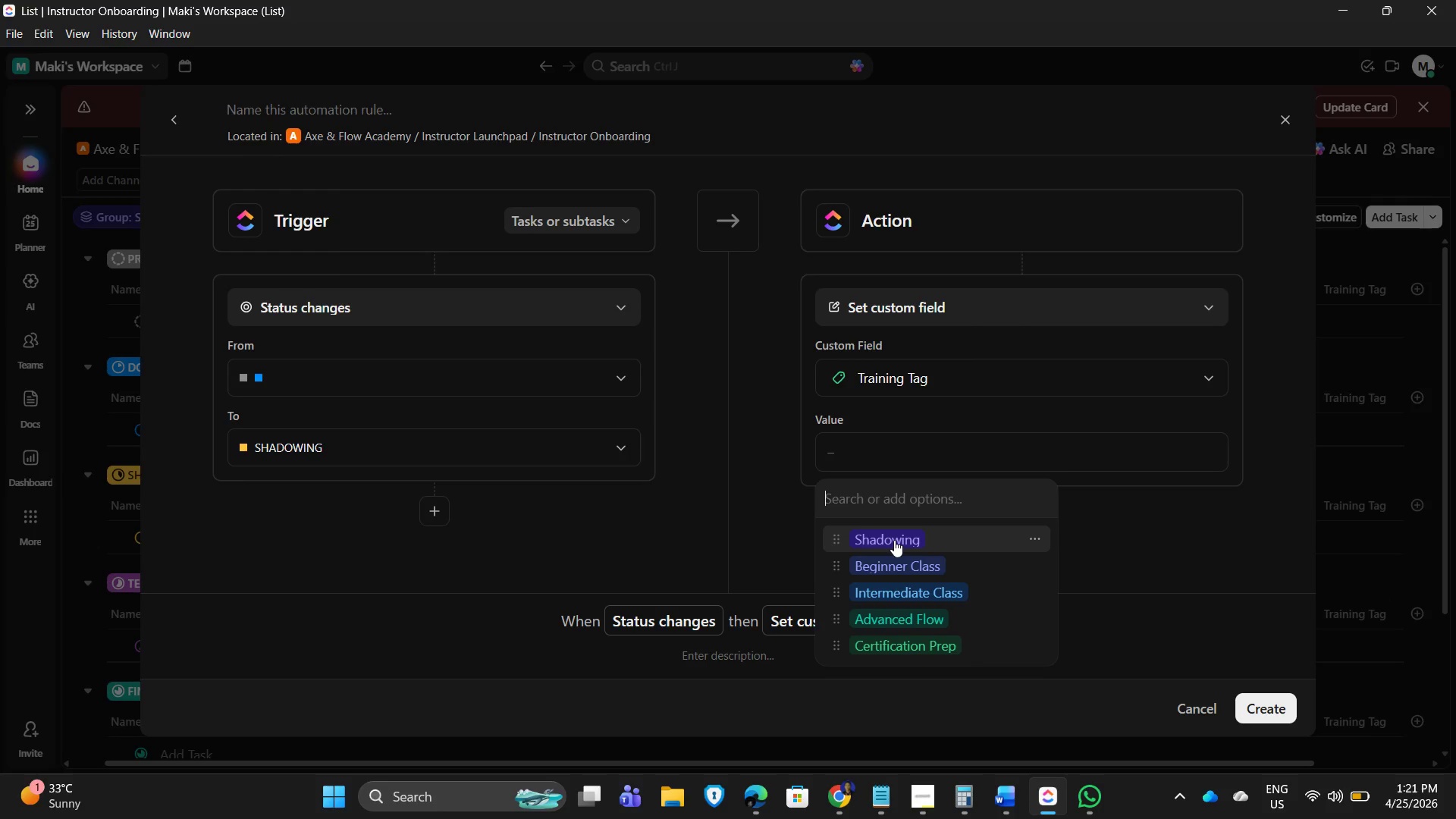 
left_click([1121, 560])
 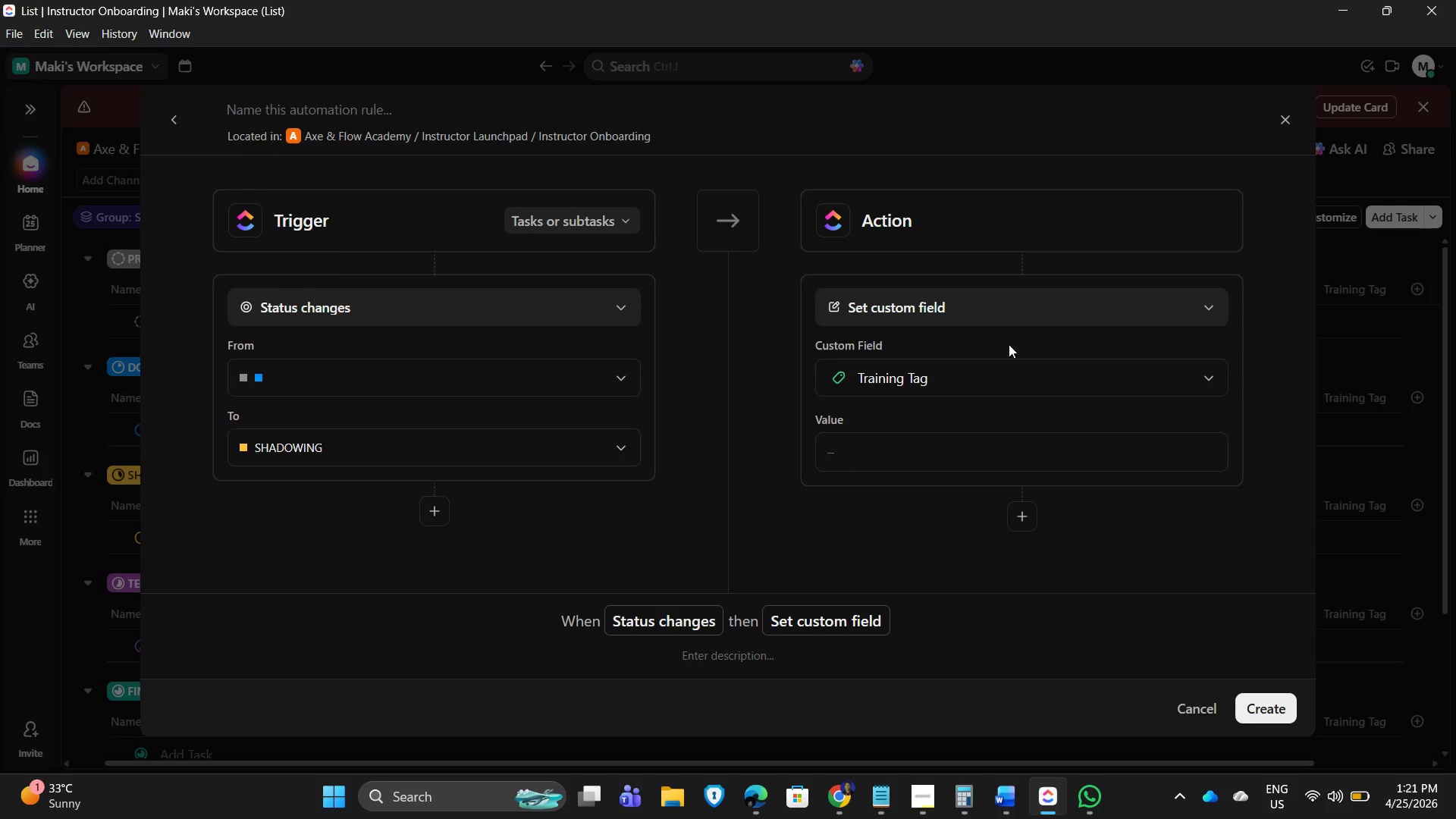 
left_click([956, 312])
 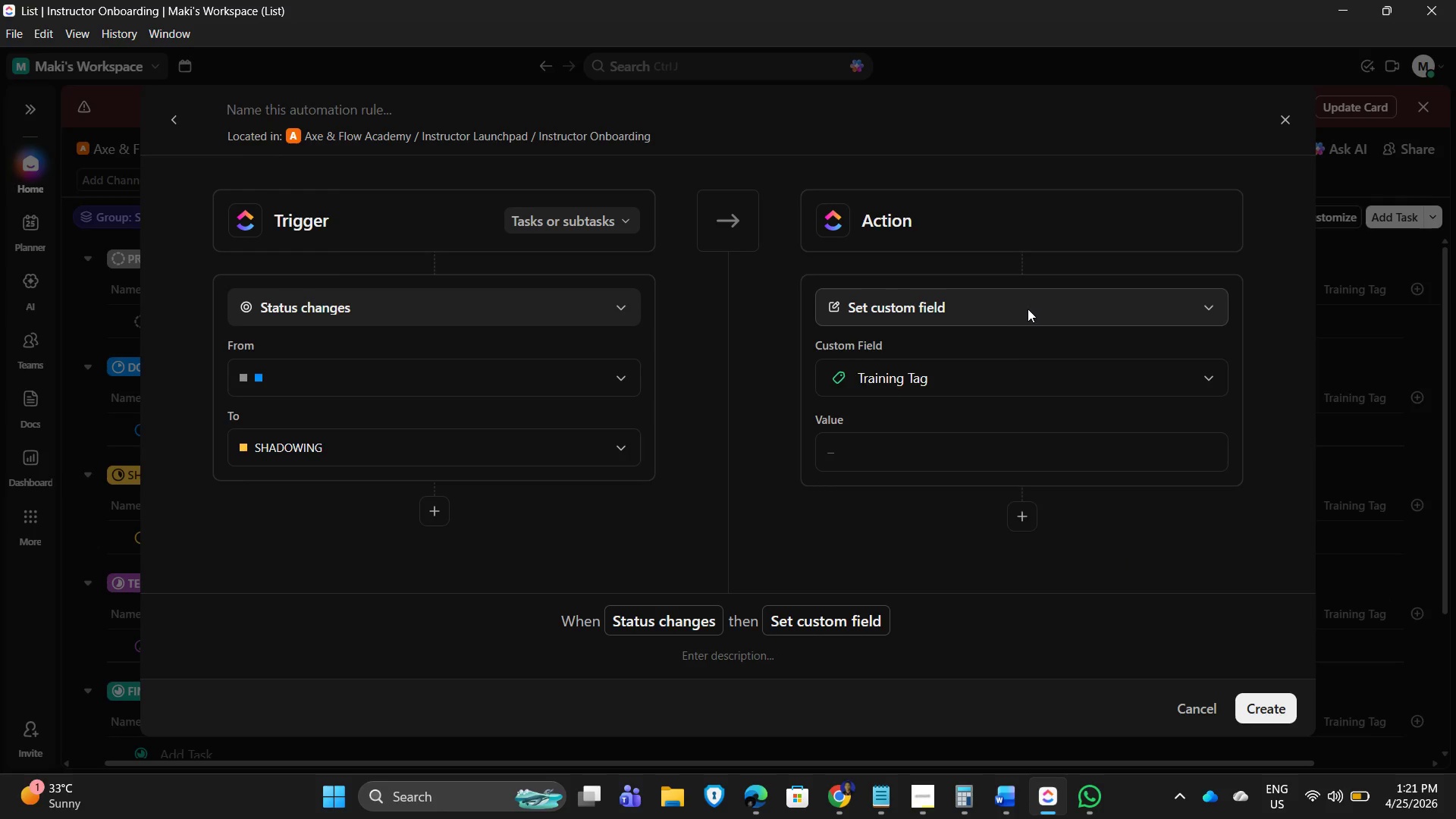 
mouse_move([1034, 334])
 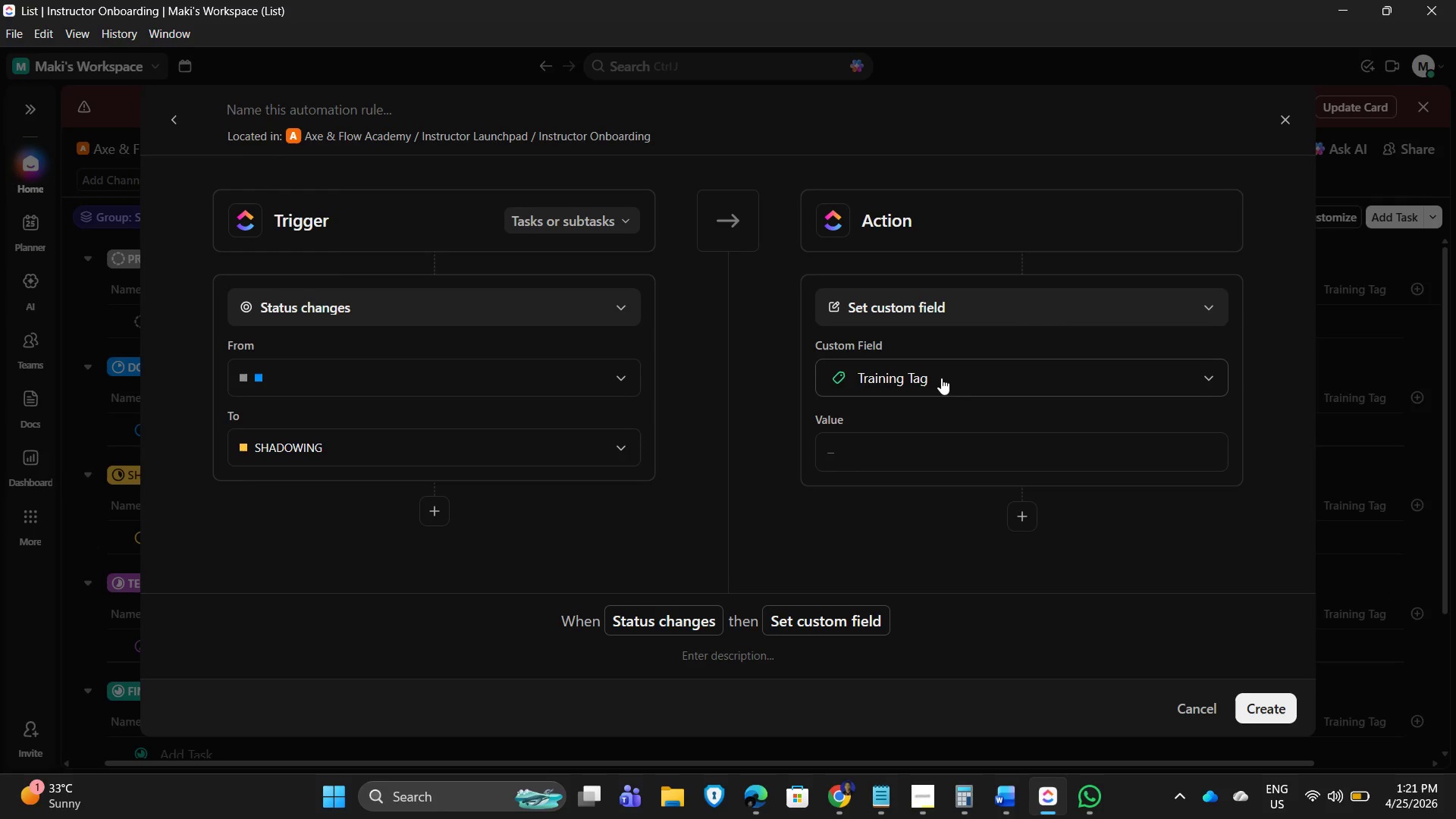 
left_click([901, 448])
 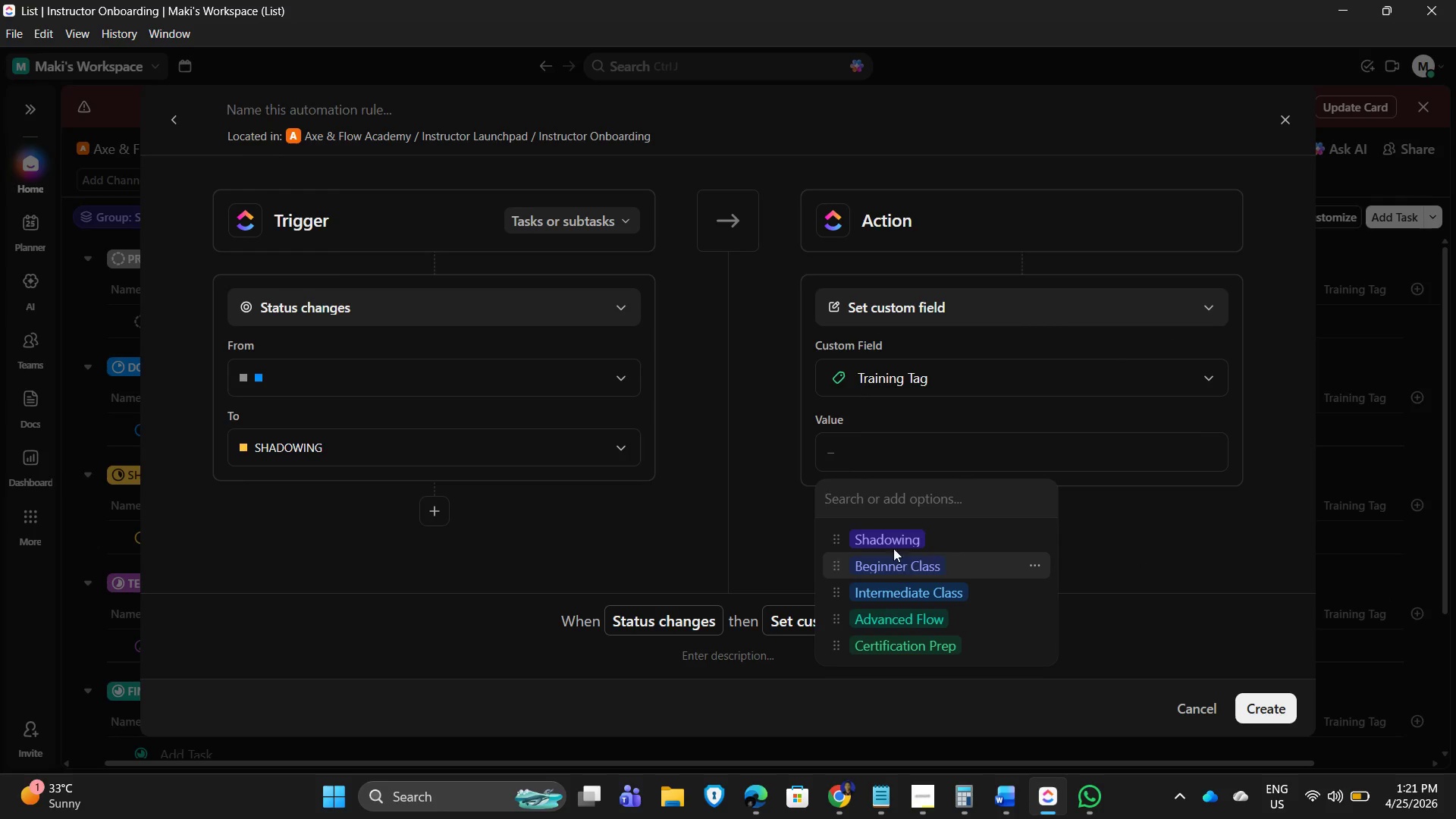 
left_click([886, 543])
 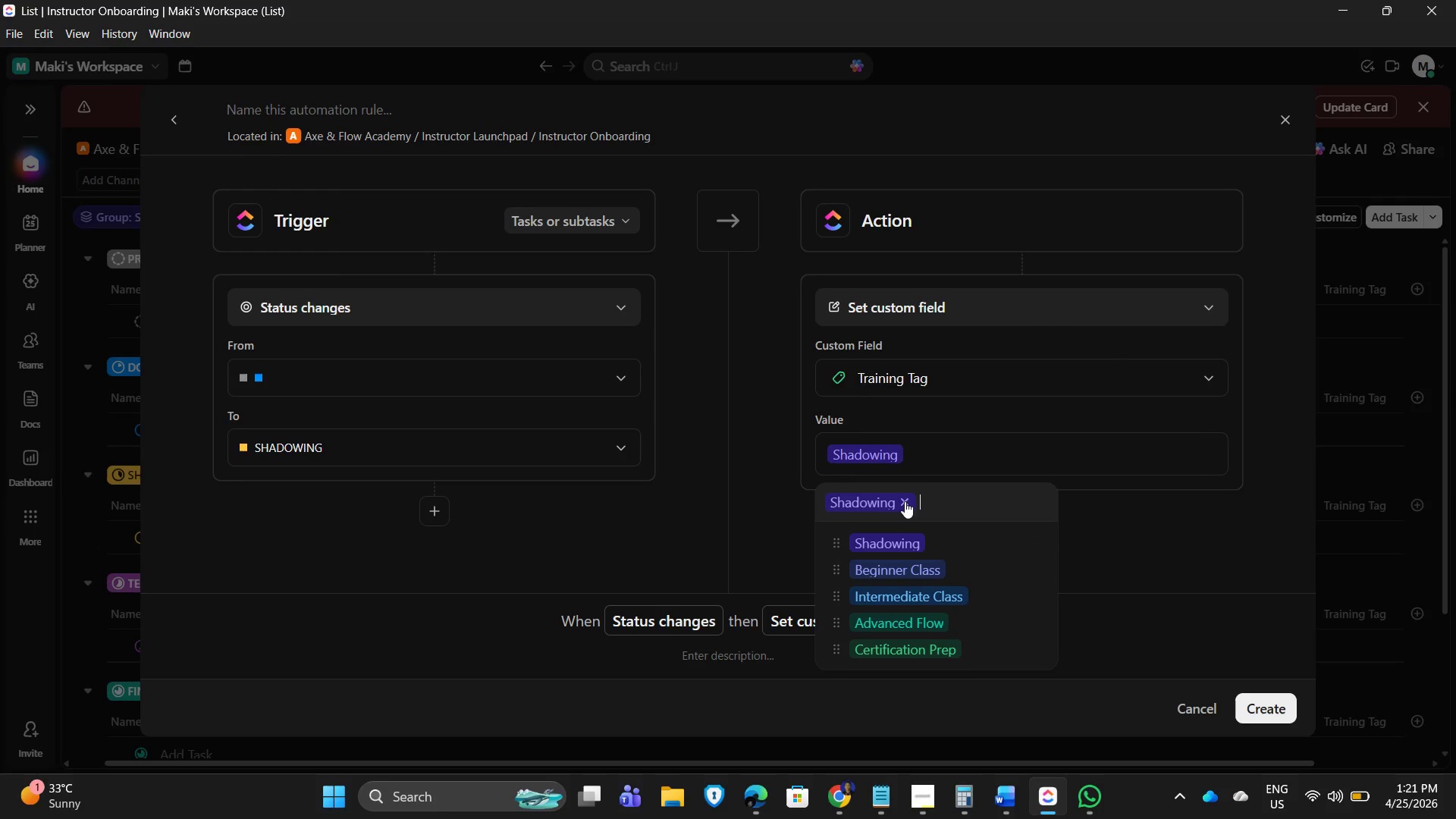 
wait(5.72)
 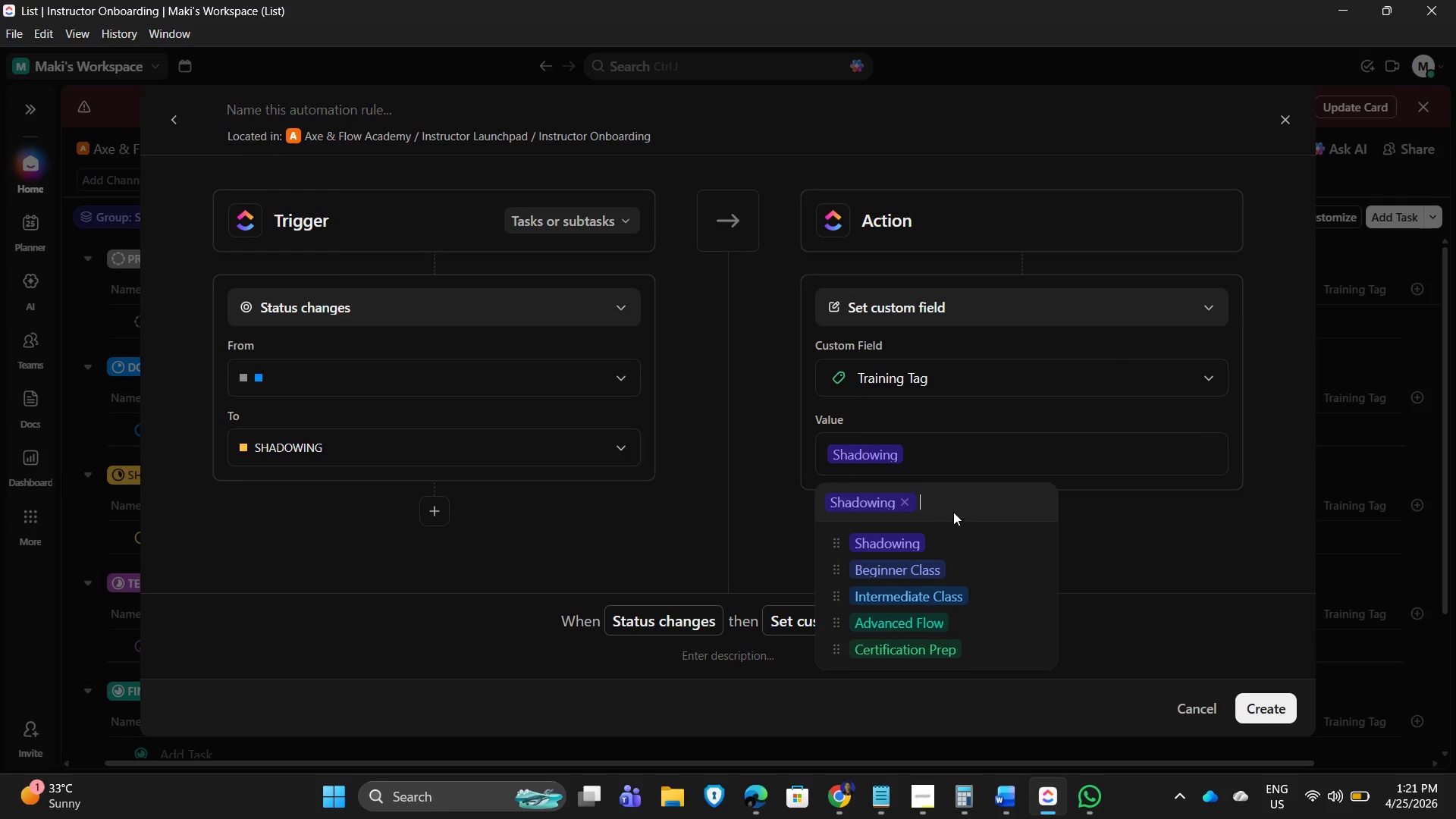 
left_click([1182, 563])
 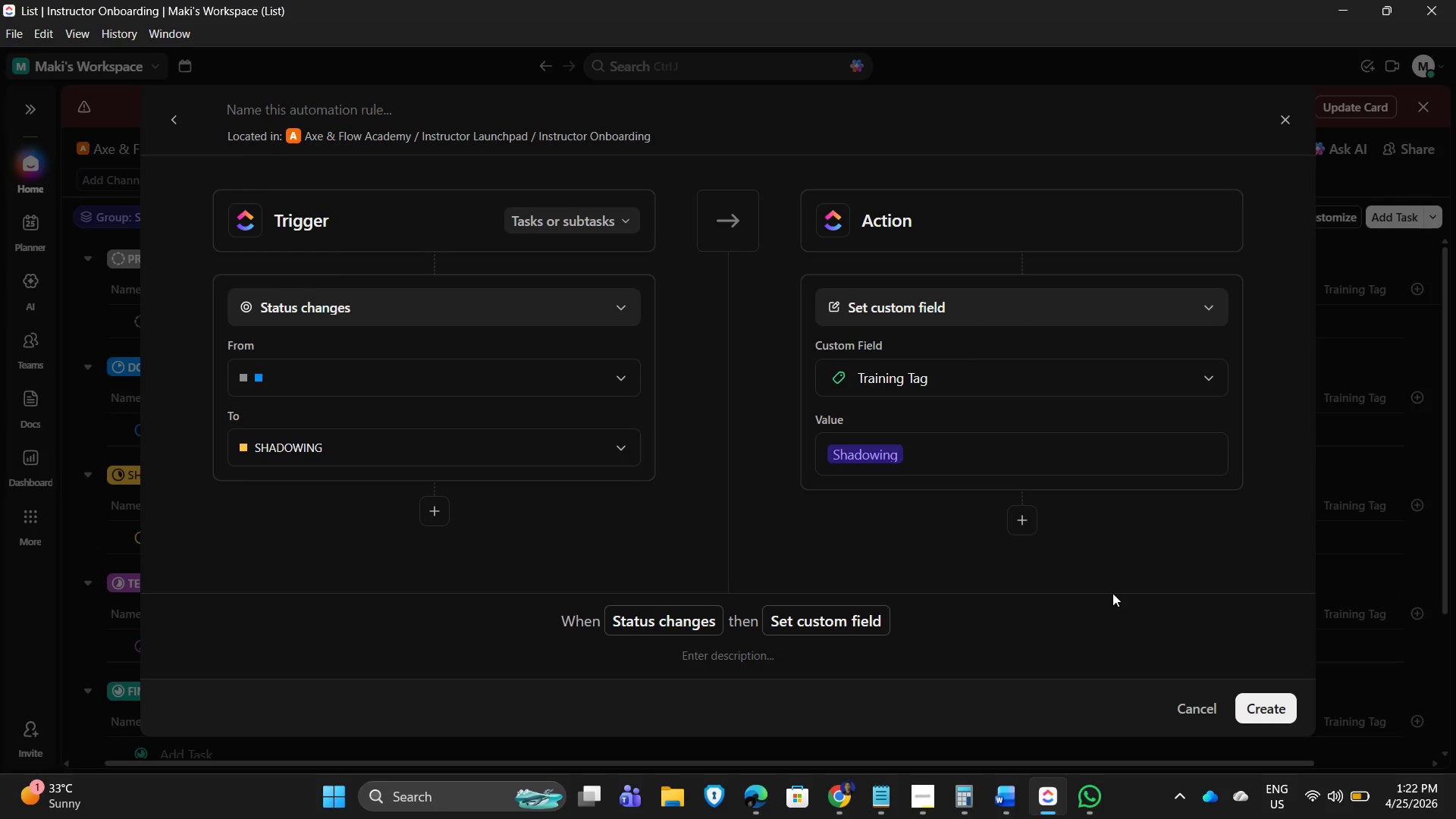 
wait(15.25)
 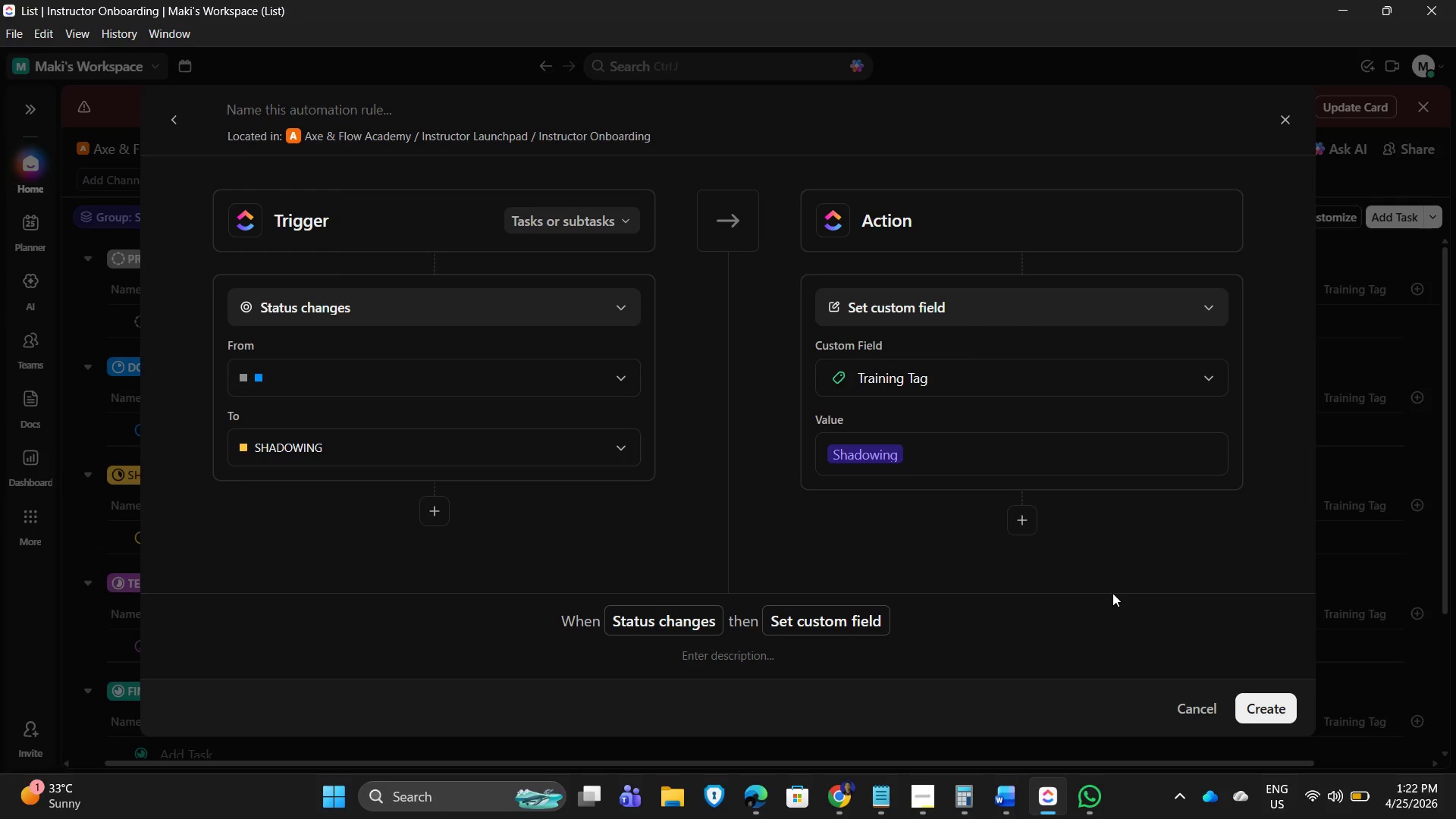 
scroll: coordinate [1023, 510], scroll_direction: down, amount: 6.0
 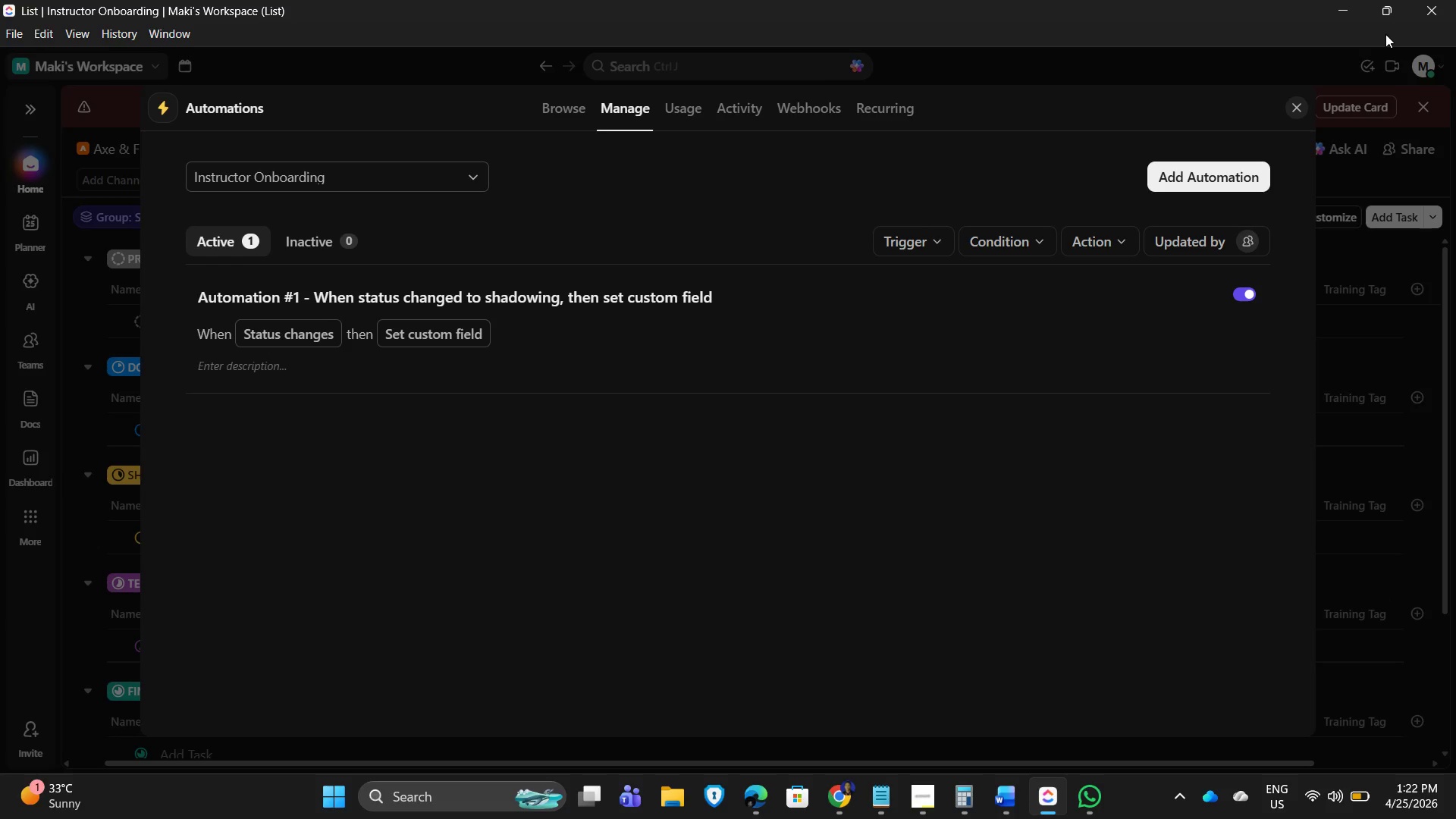 
wait(12.7)
 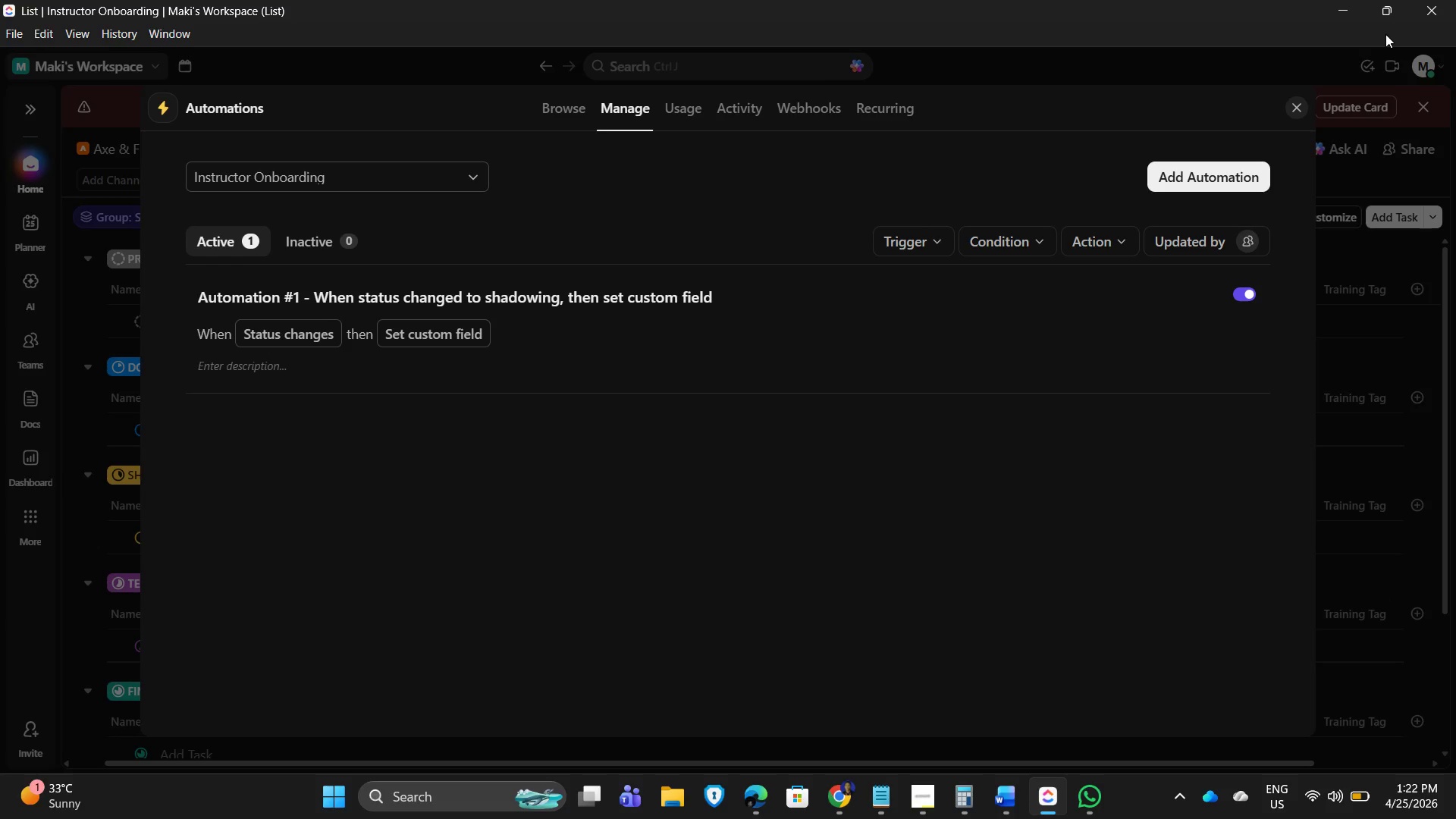 
left_click([753, 336])
 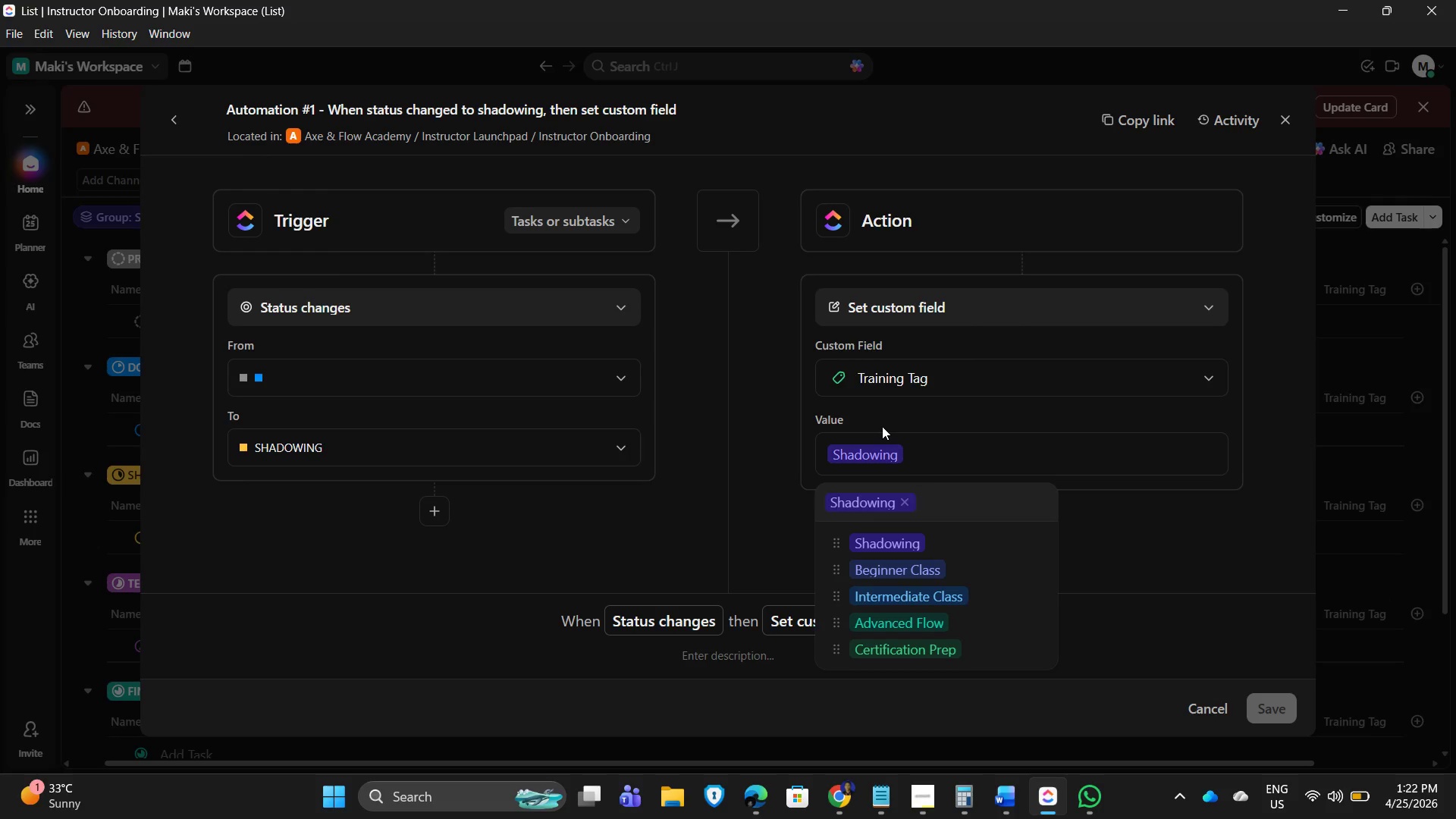 
wait(19.01)
 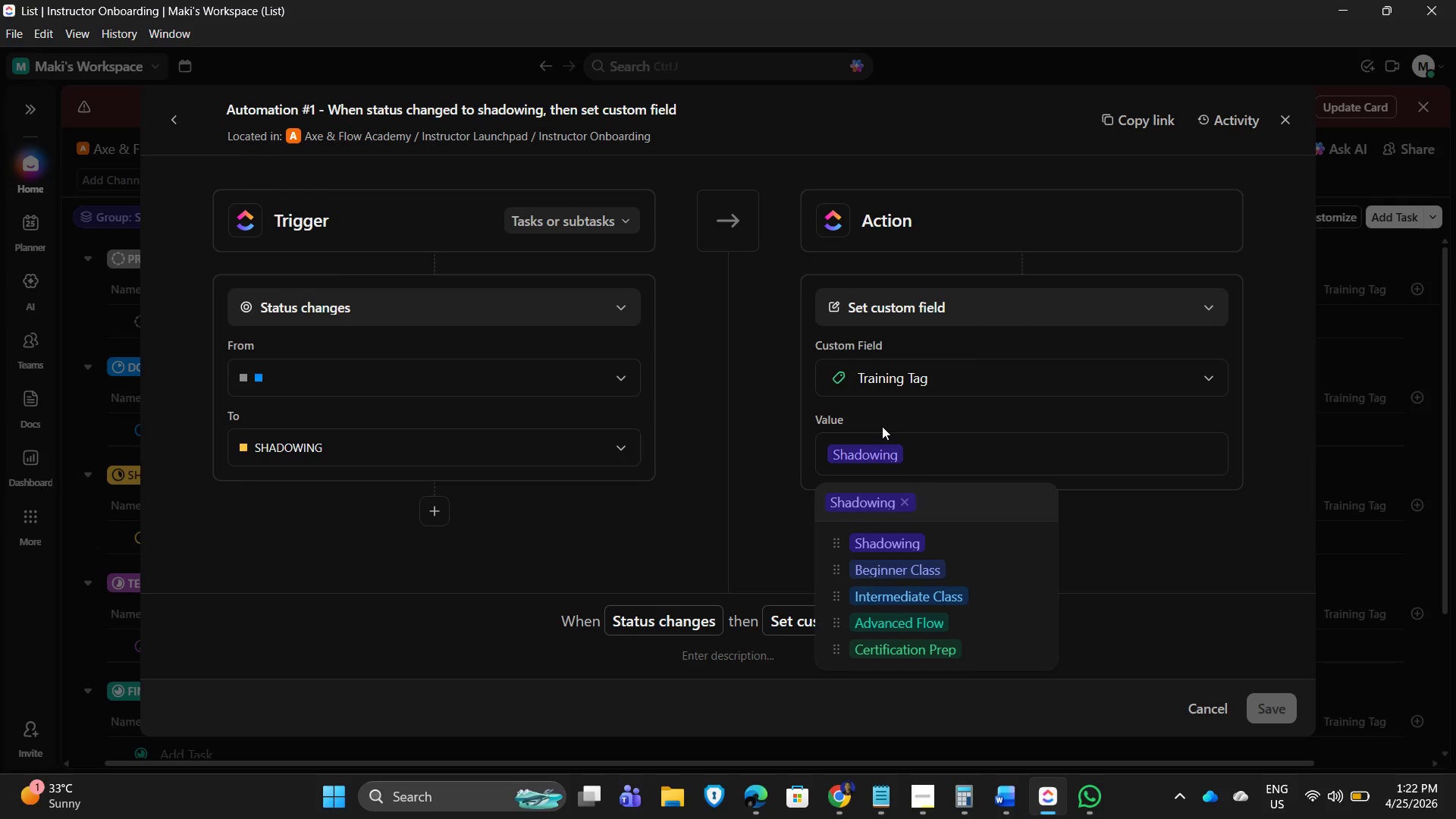 
left_click([1106, 542])
 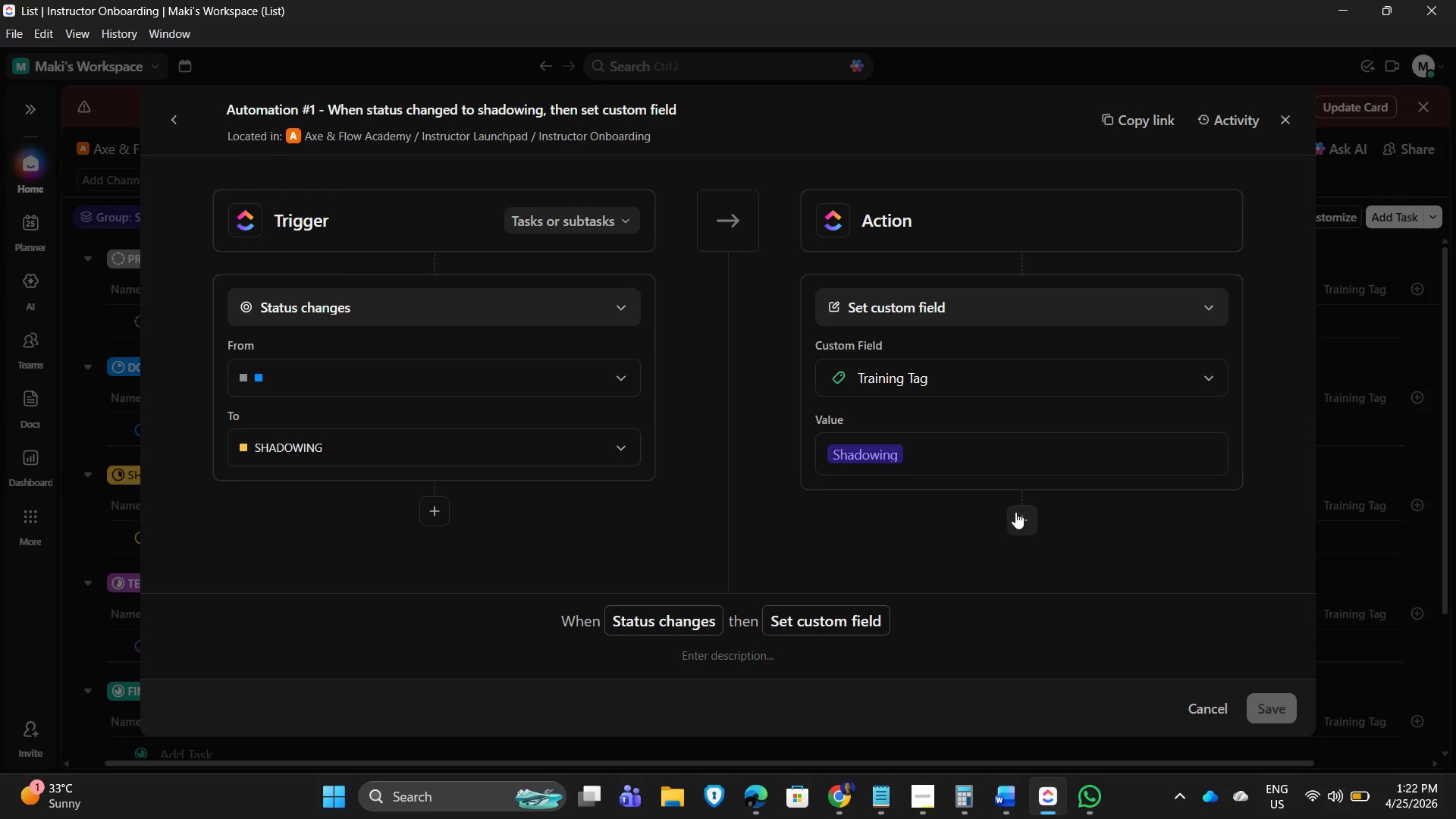 
left_click([1011, 519])
 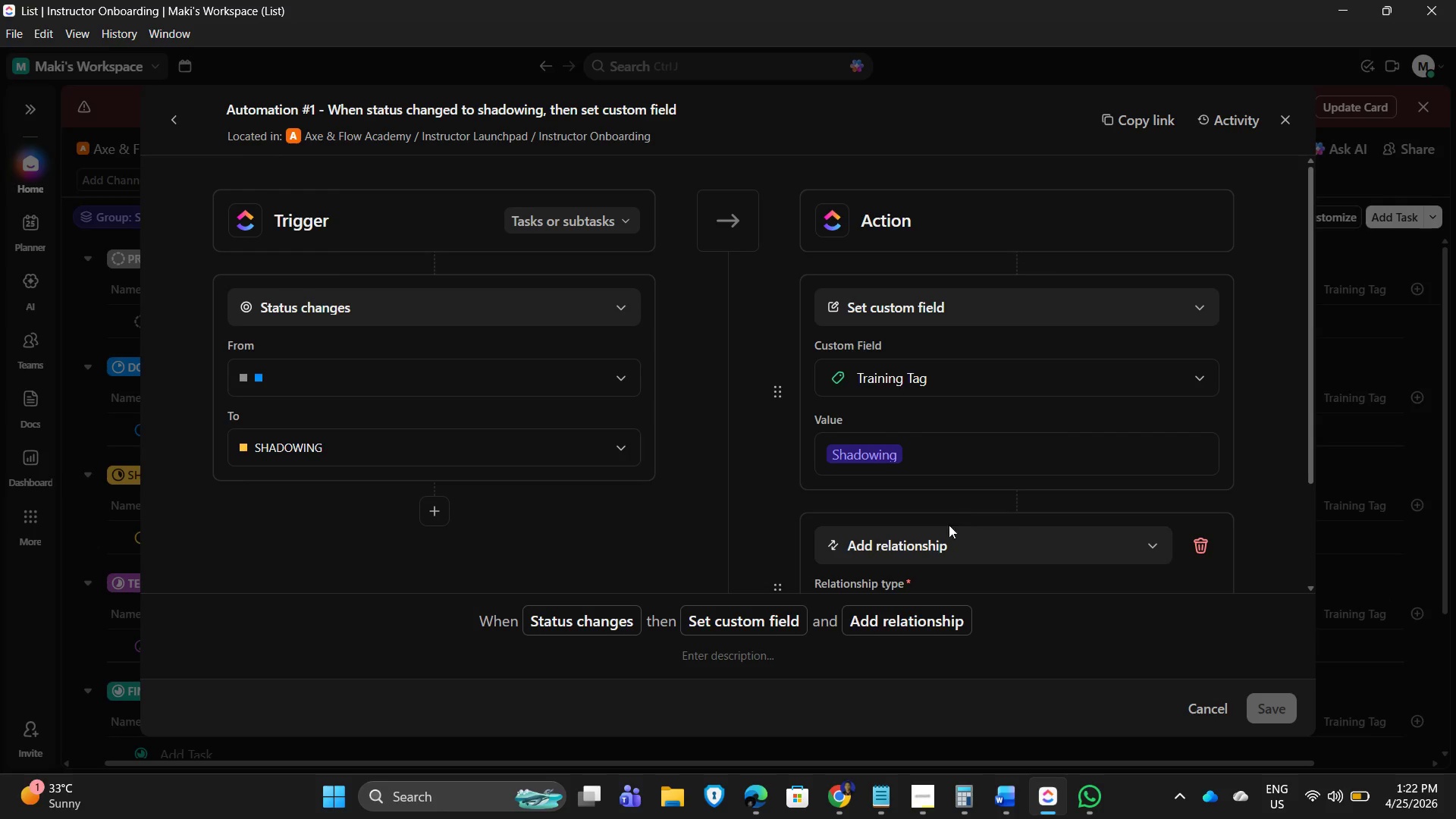 
scroll: coordinate [946, 529], scroll_direction: down, amount: 2.0
 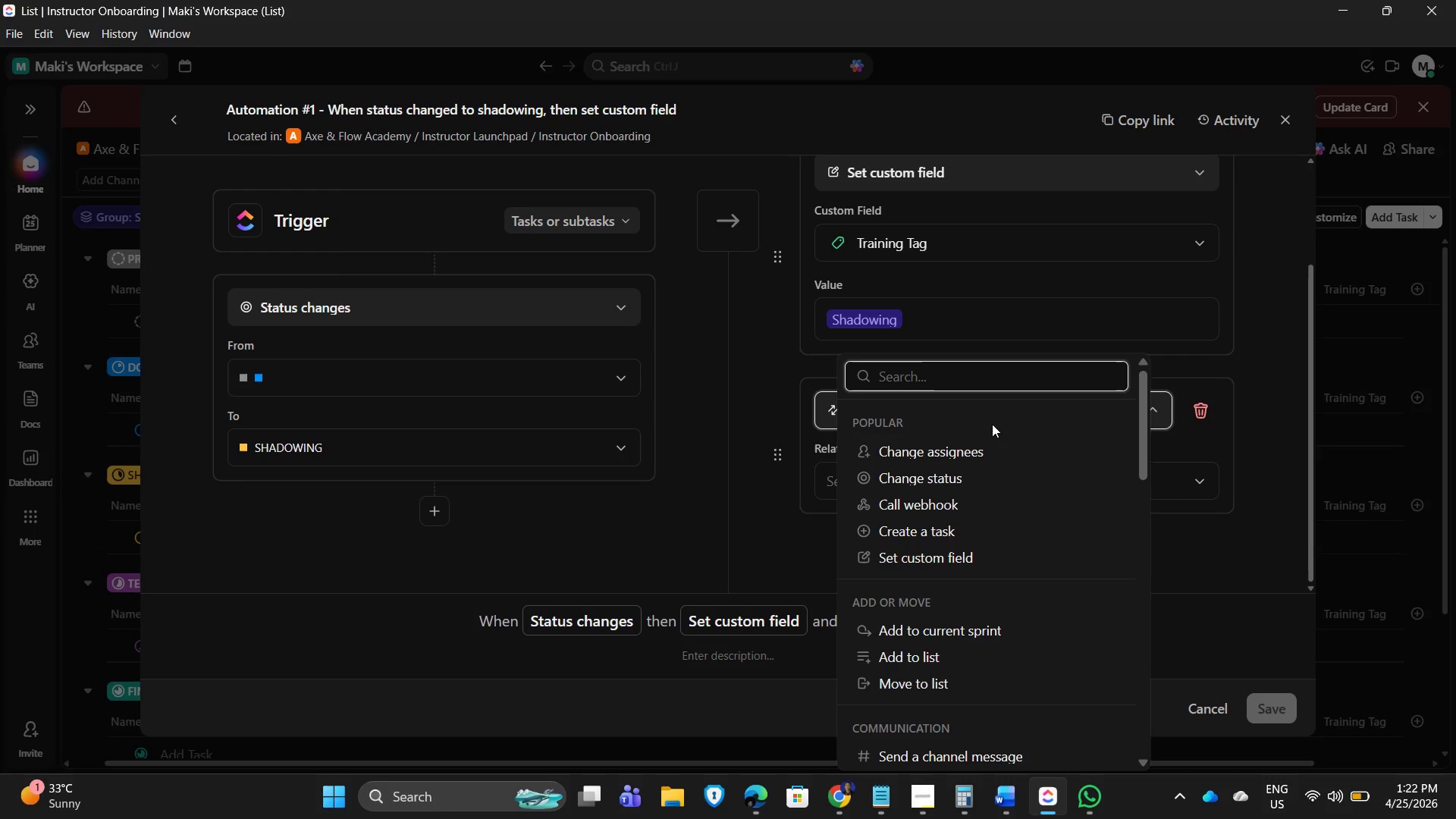 
type(due)
 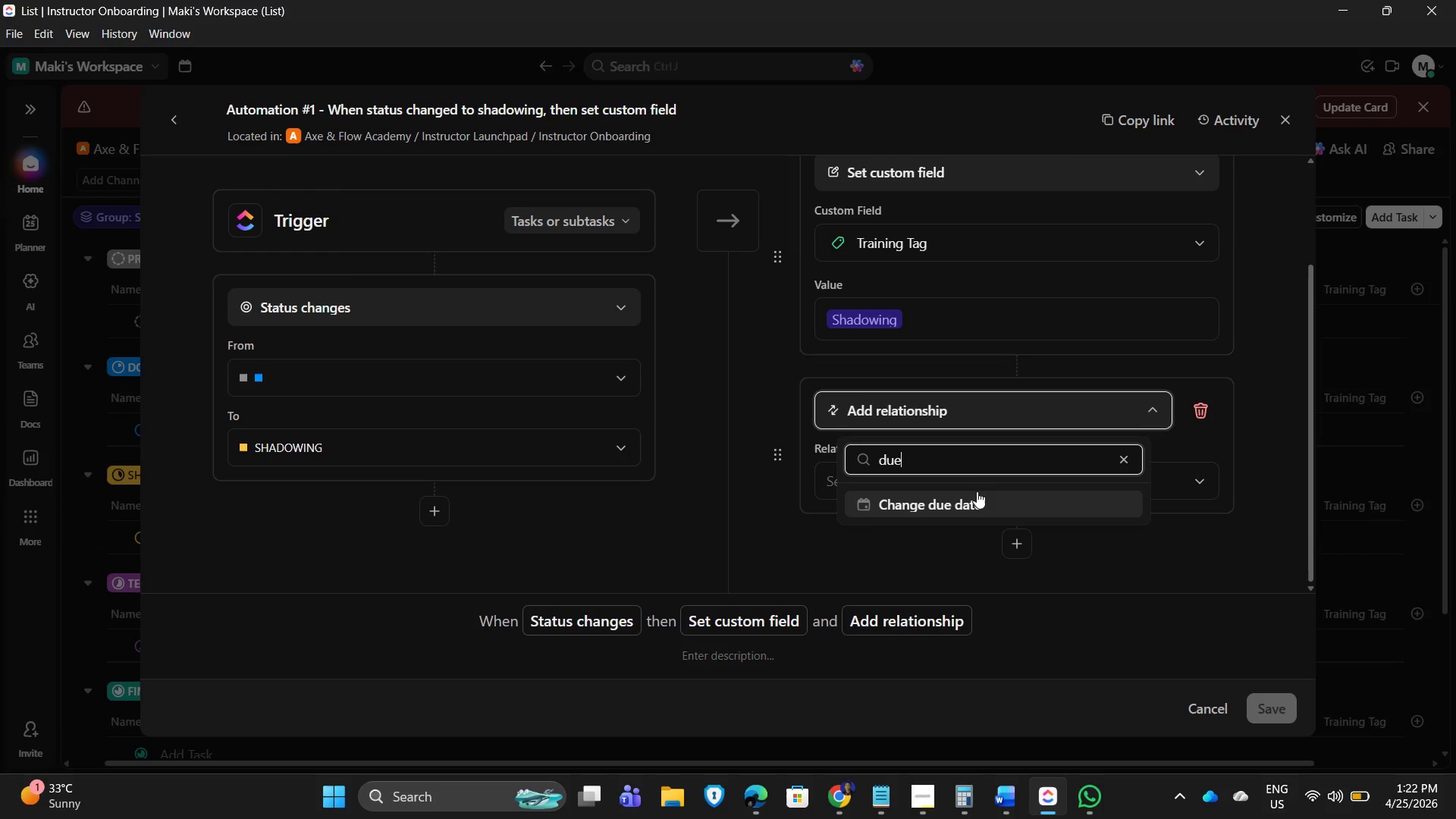 
left_click([973, 499])
 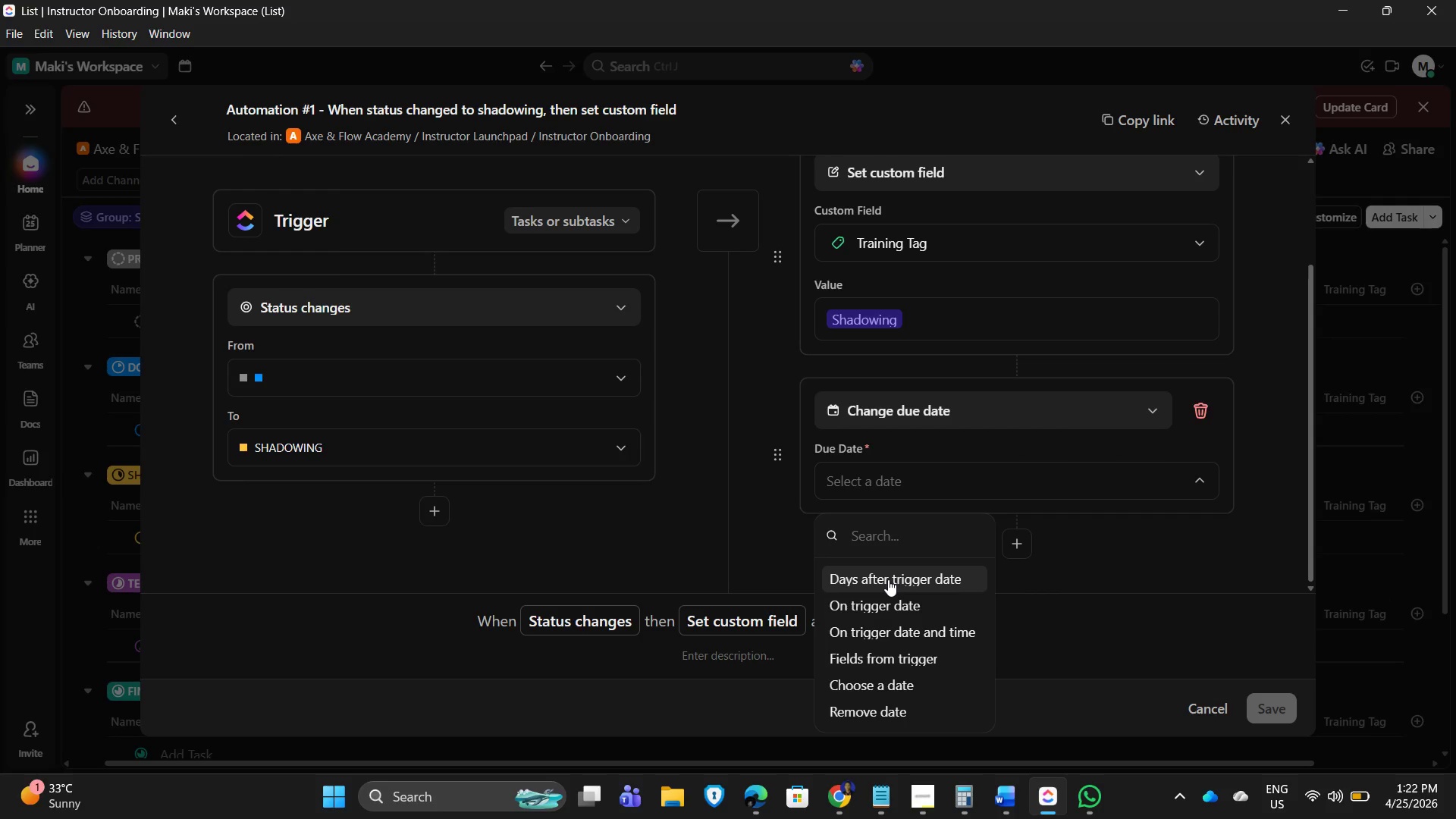 
left_click([888, 579])
 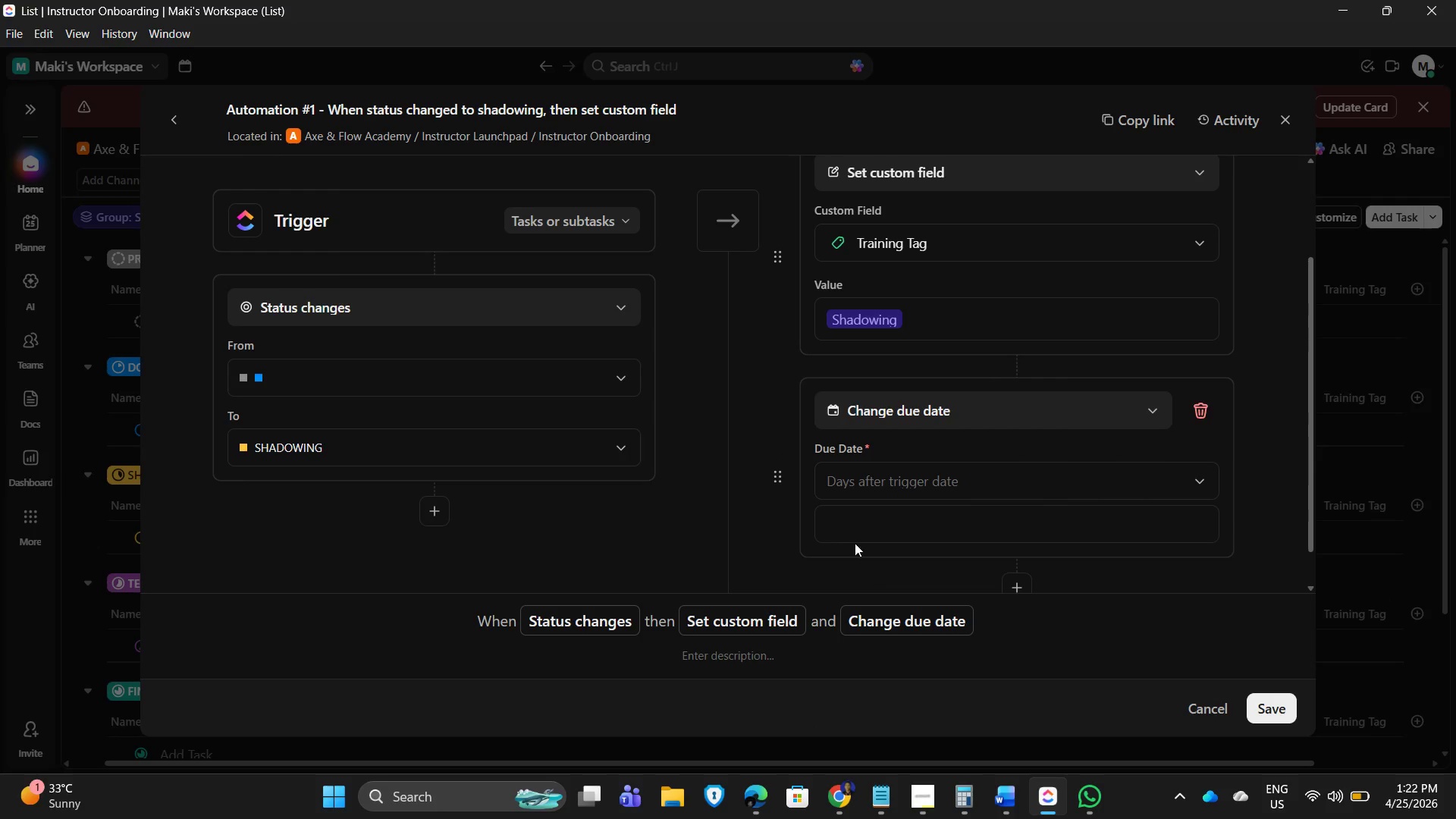 
left_click([849, 529])
 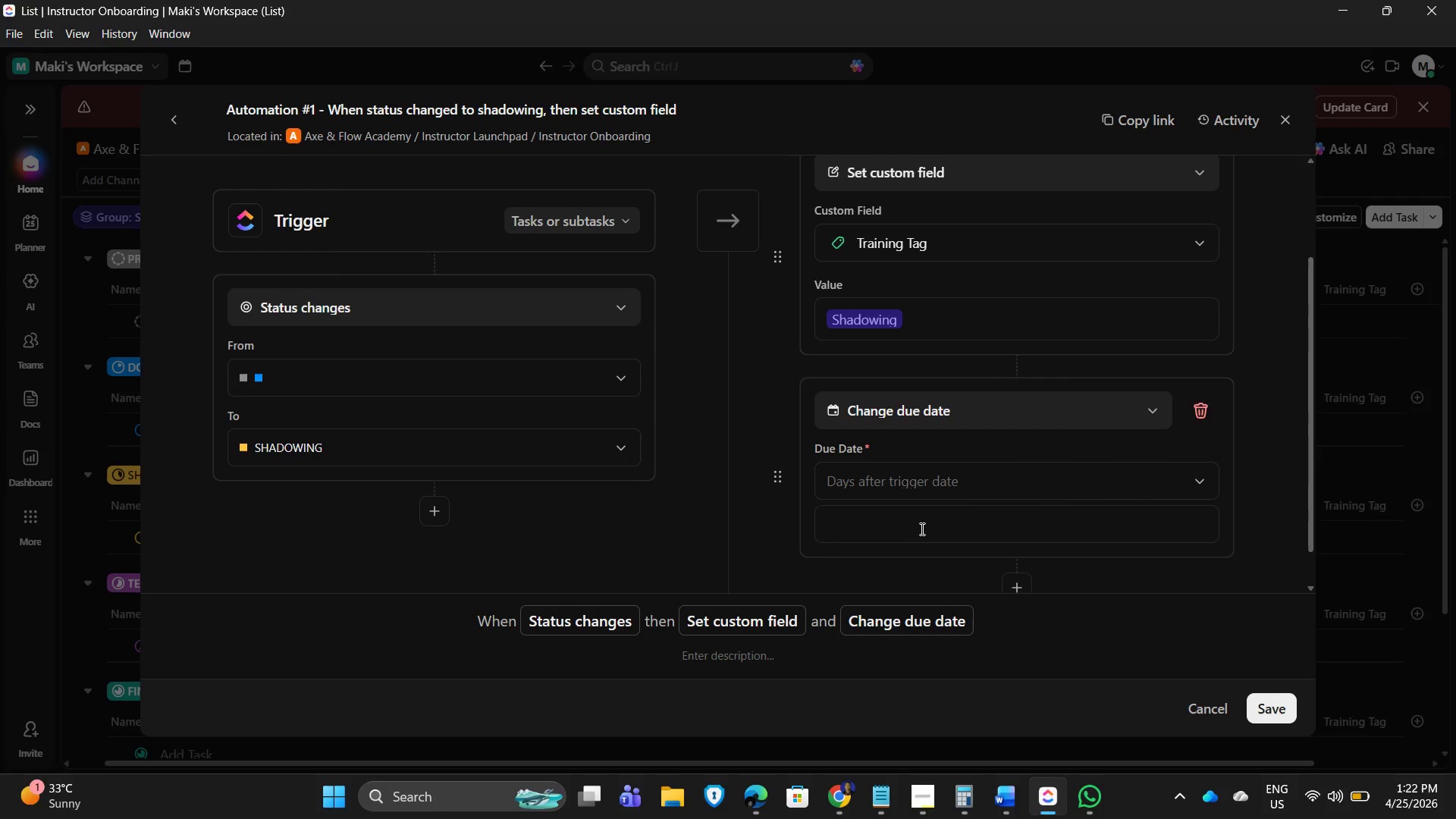 
key(Numpad3)
 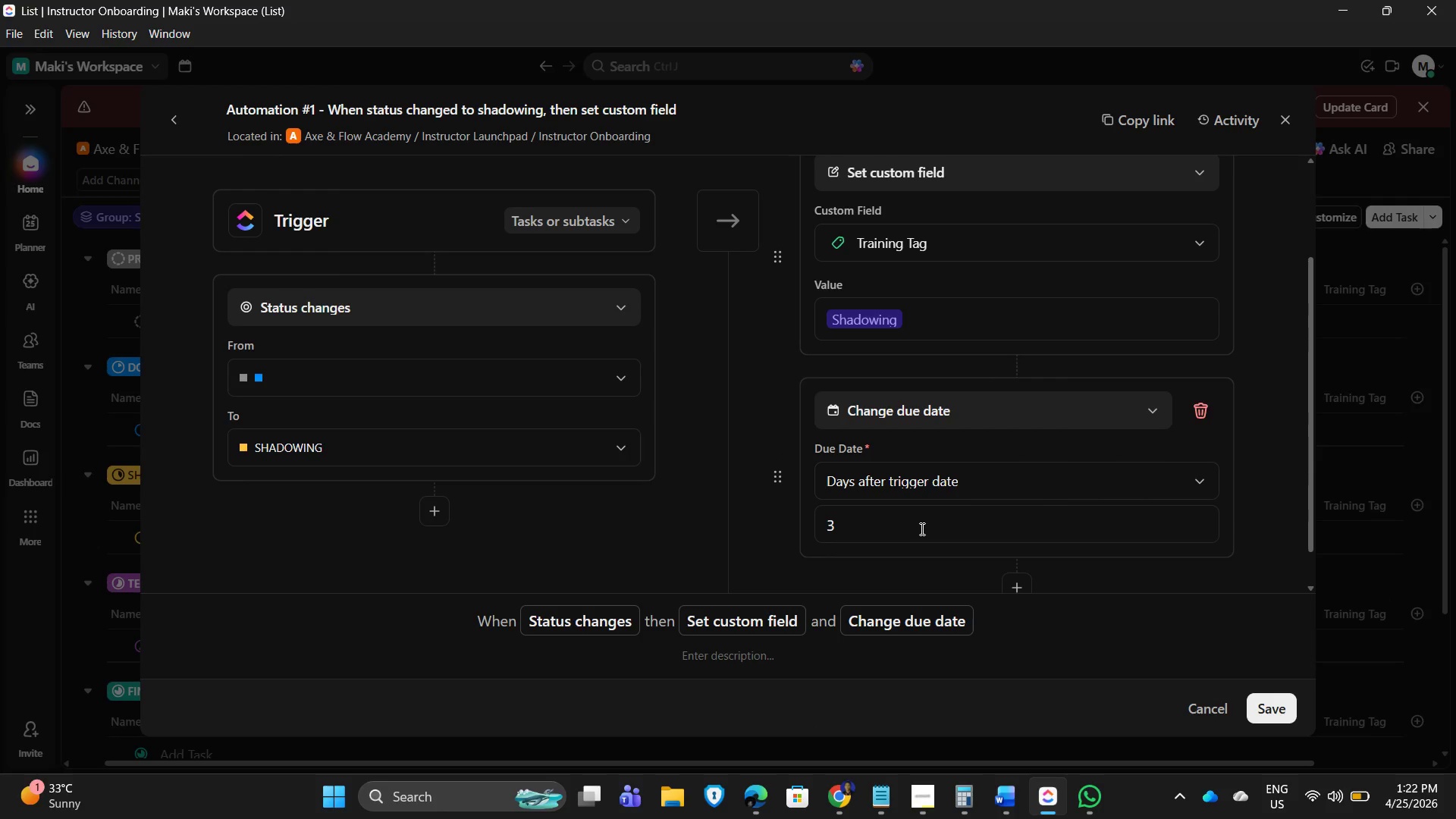 
key(NumpadEnter)
 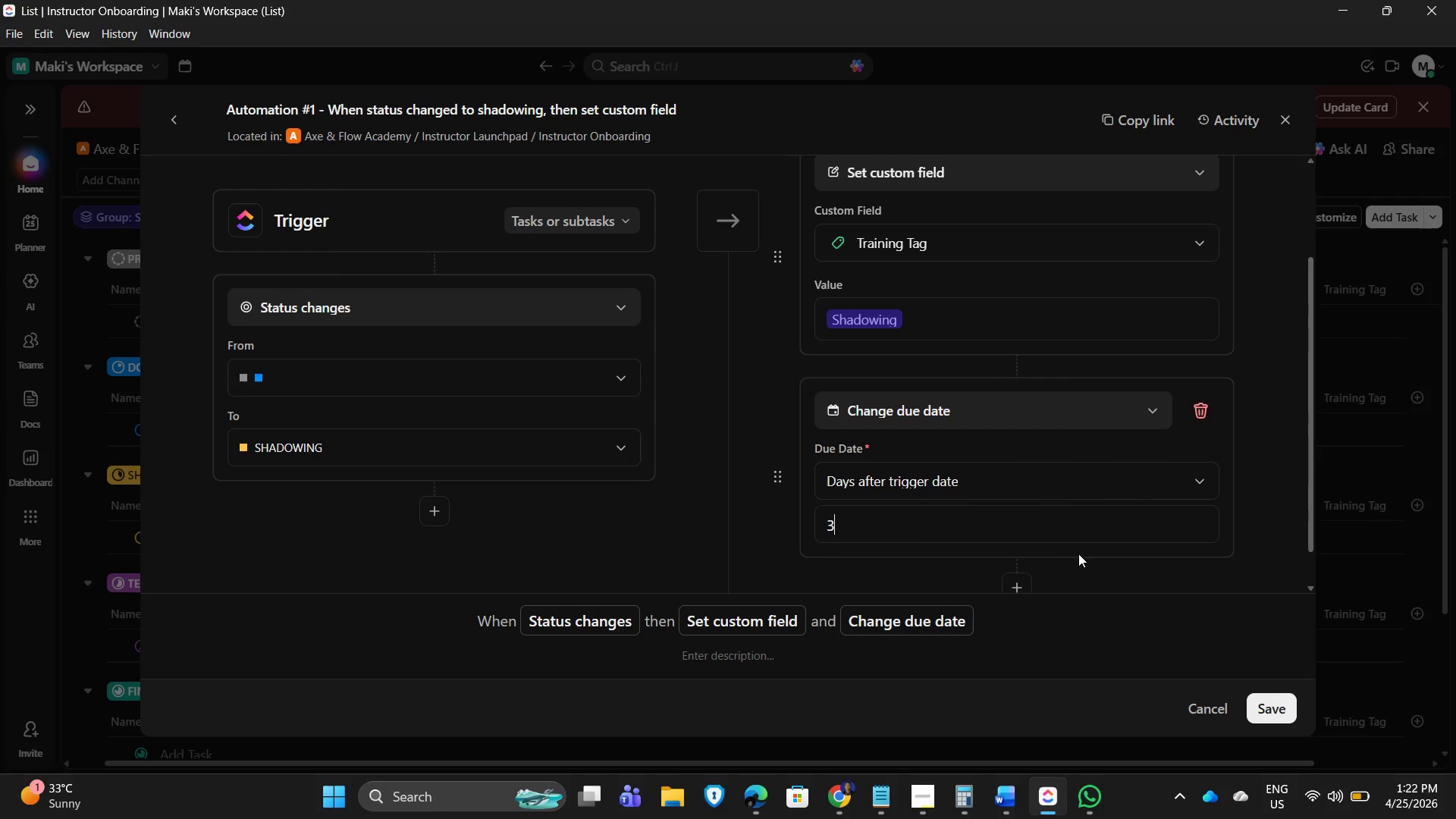 
left_click([1115, 574])
 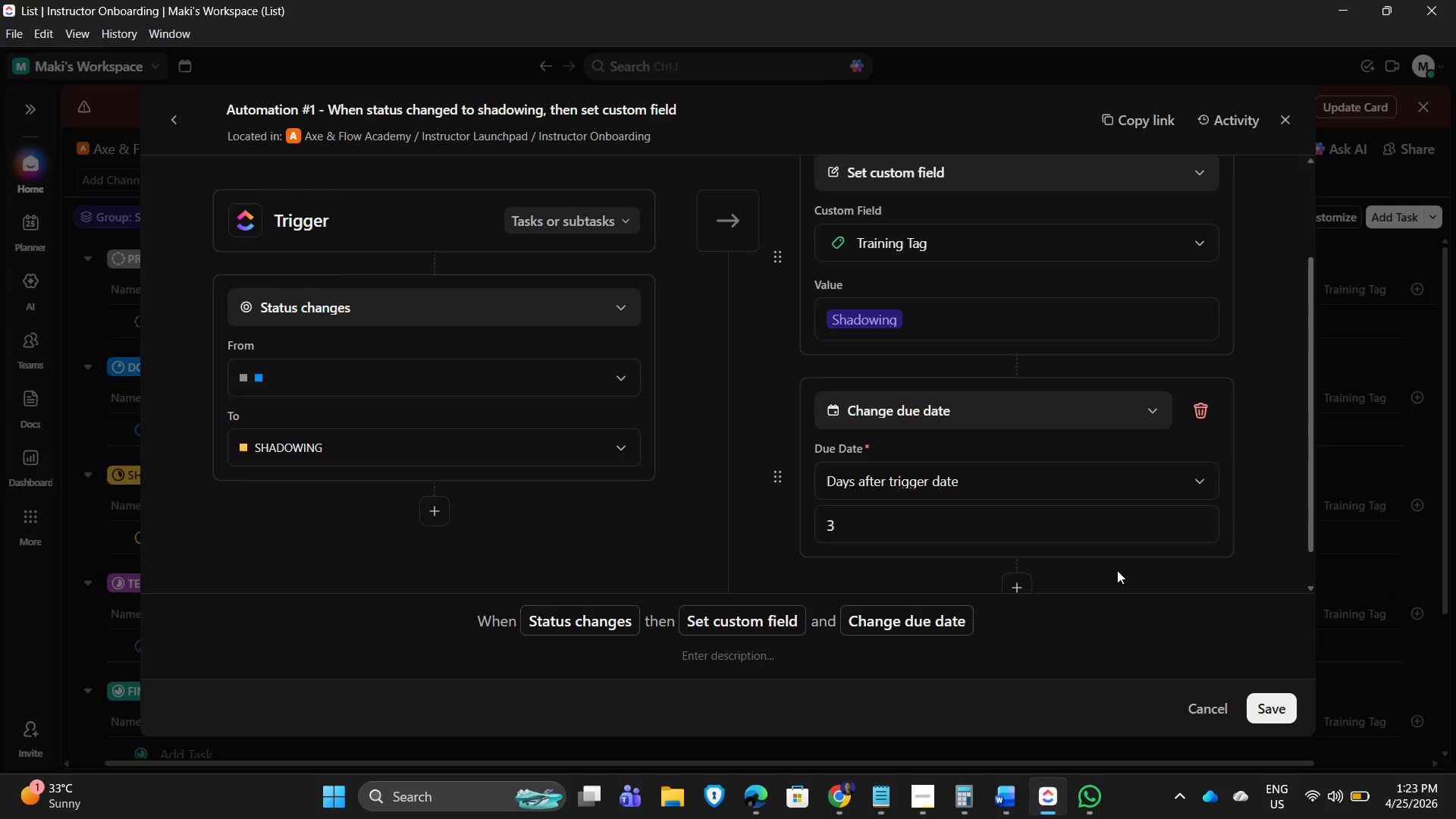 
wait(11.17)
 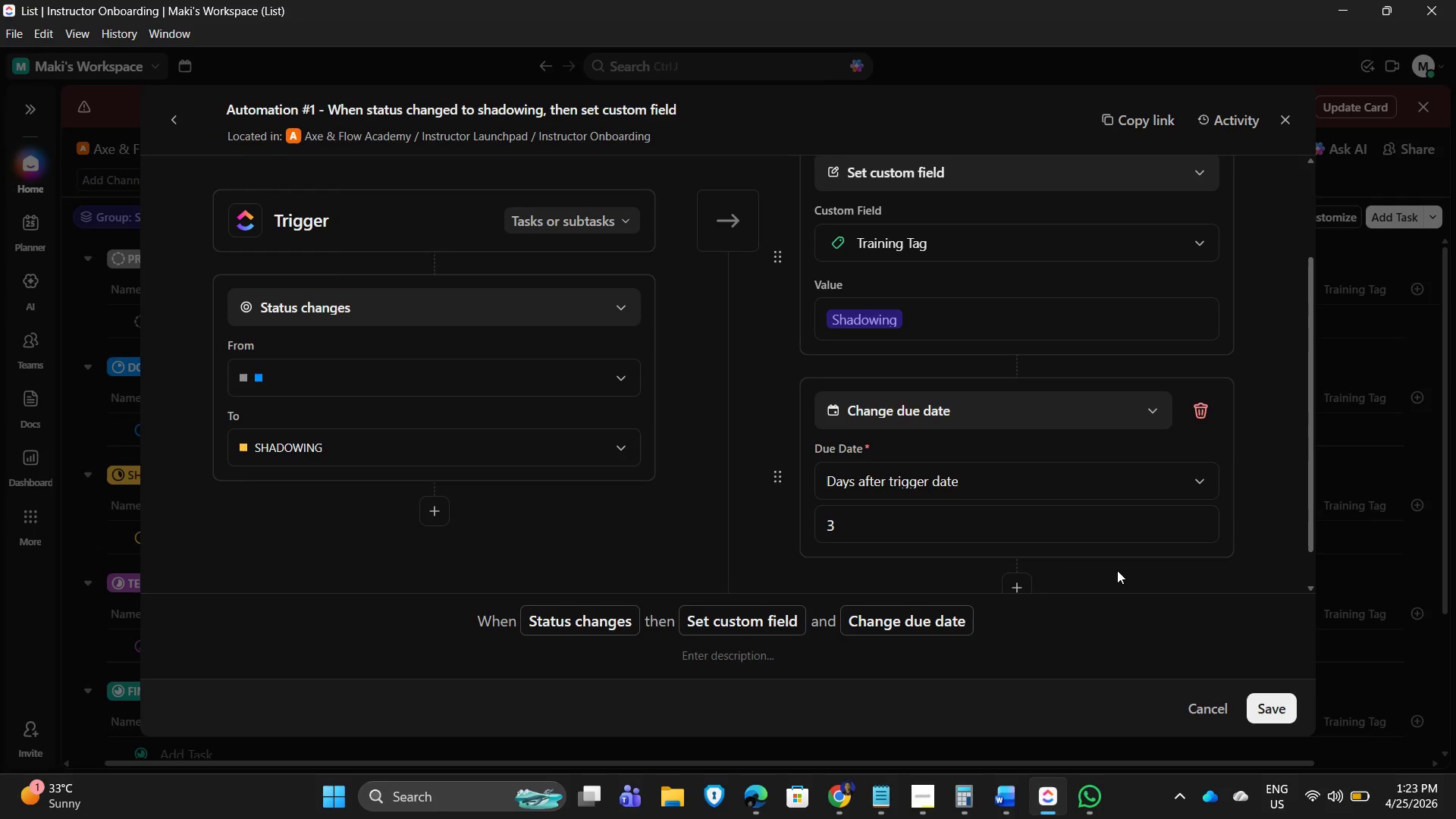 
left_click([1276, 705])
 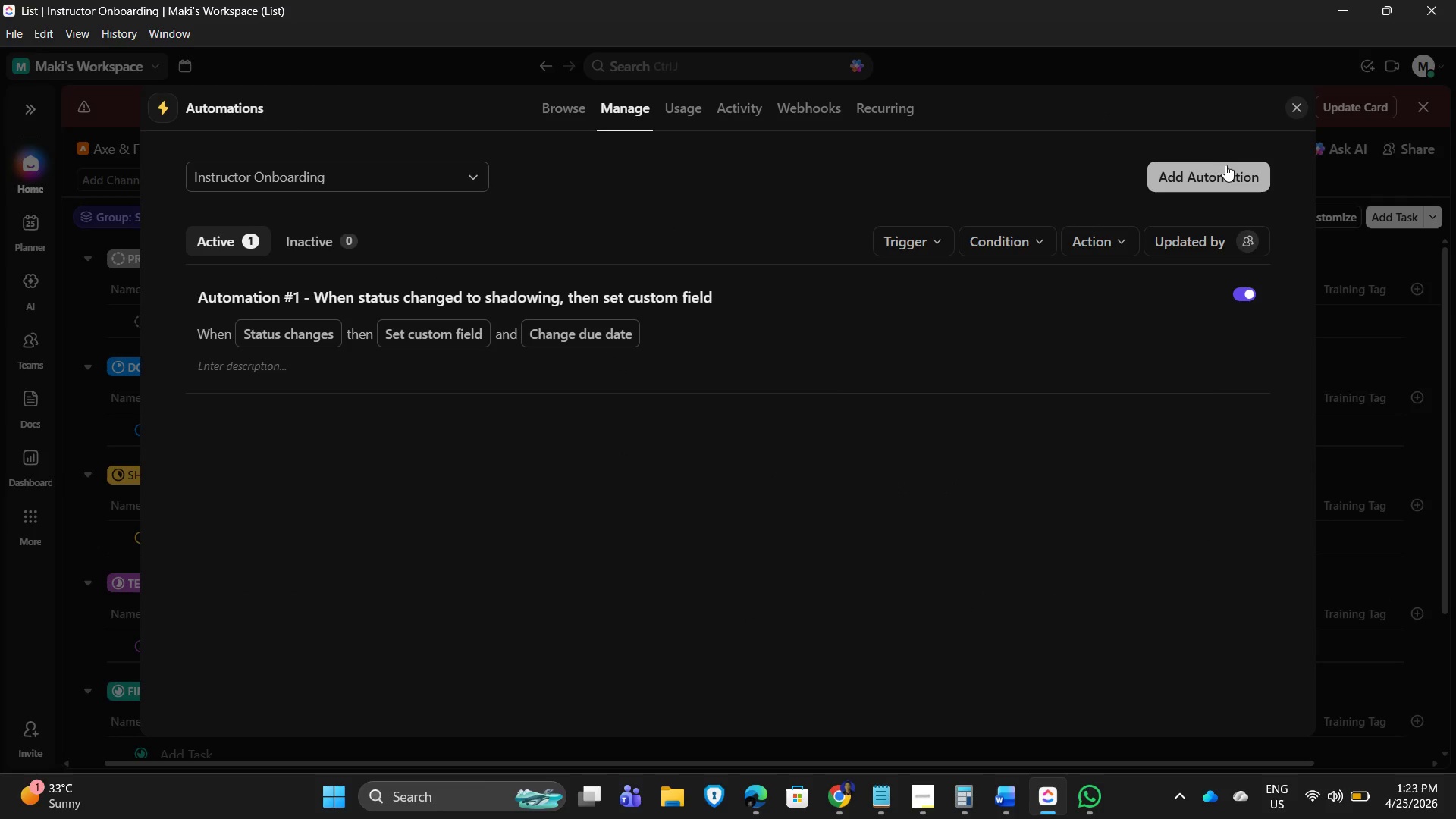 
left_click([1220, 172])
 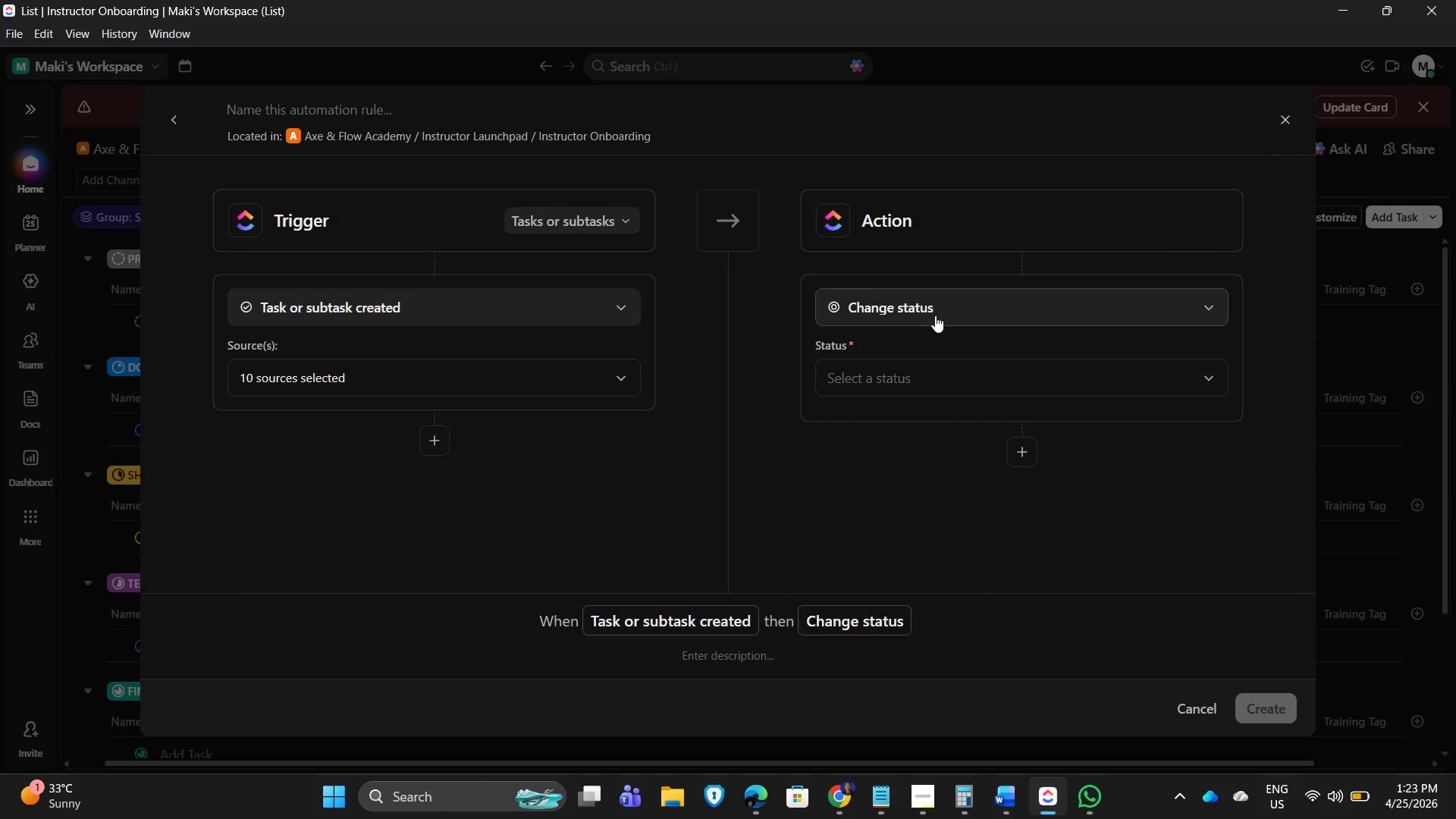 
wait(7.92)
 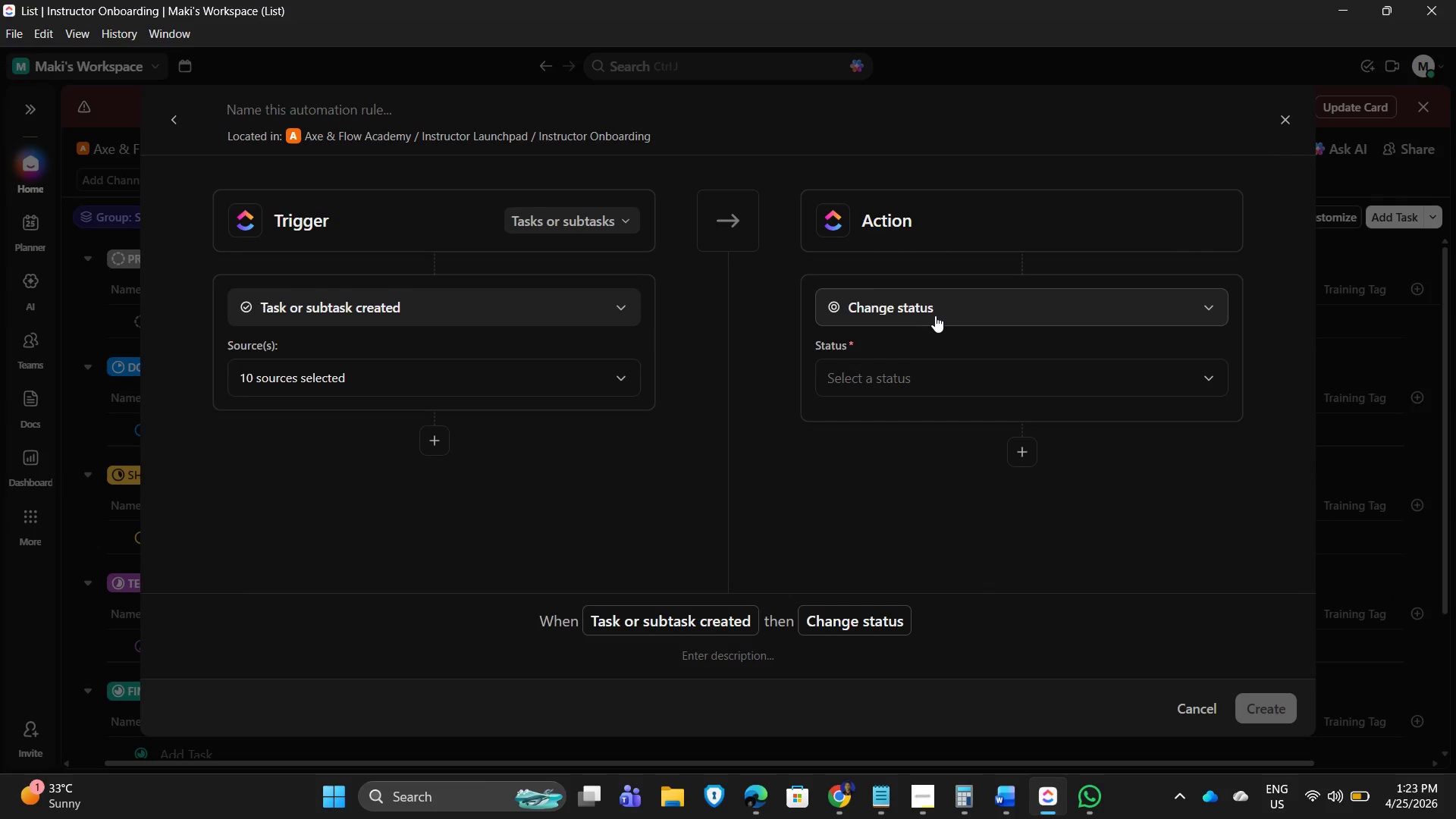 
left_click([479, 328])
 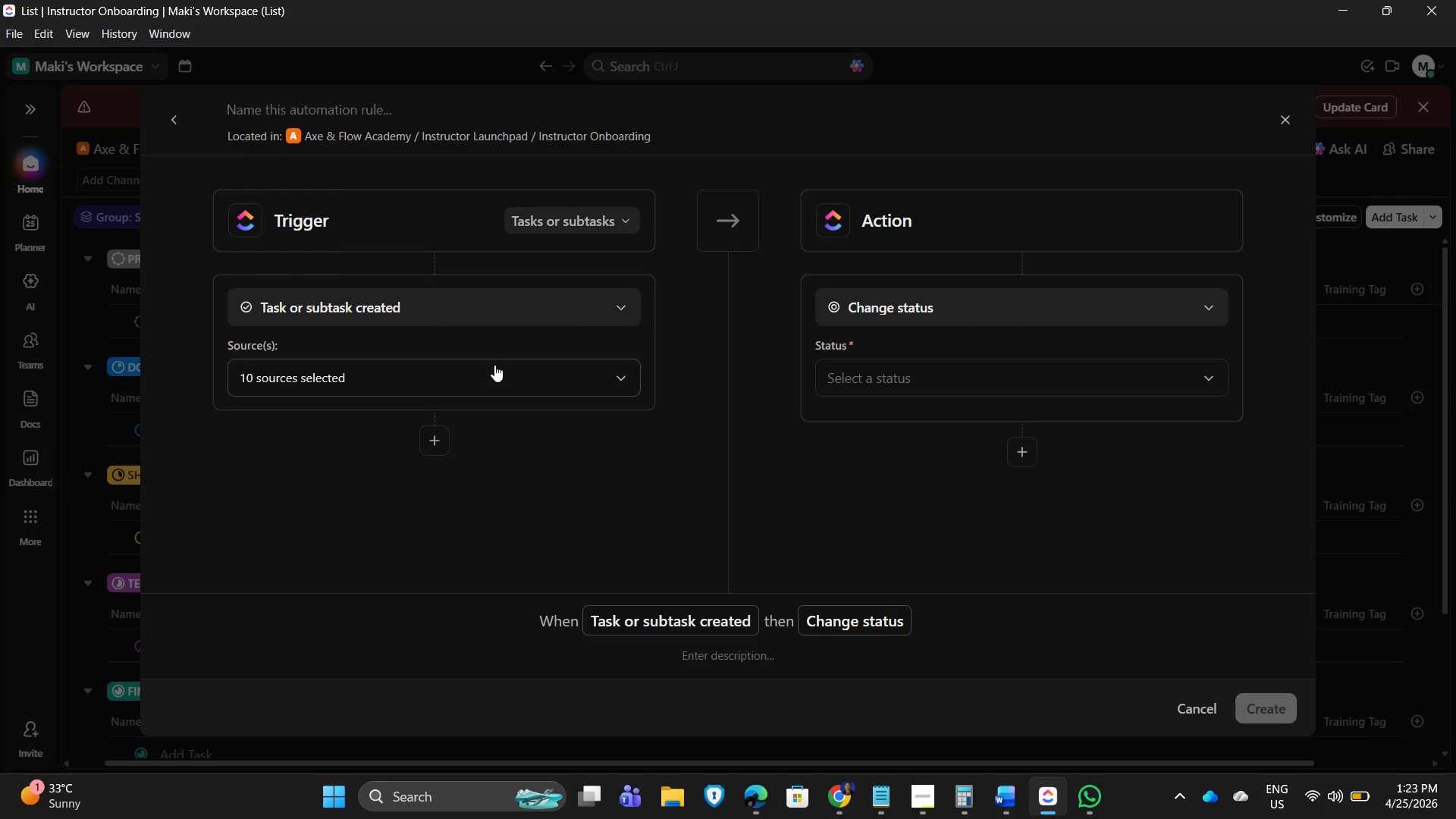 
left_click([527, 300])
 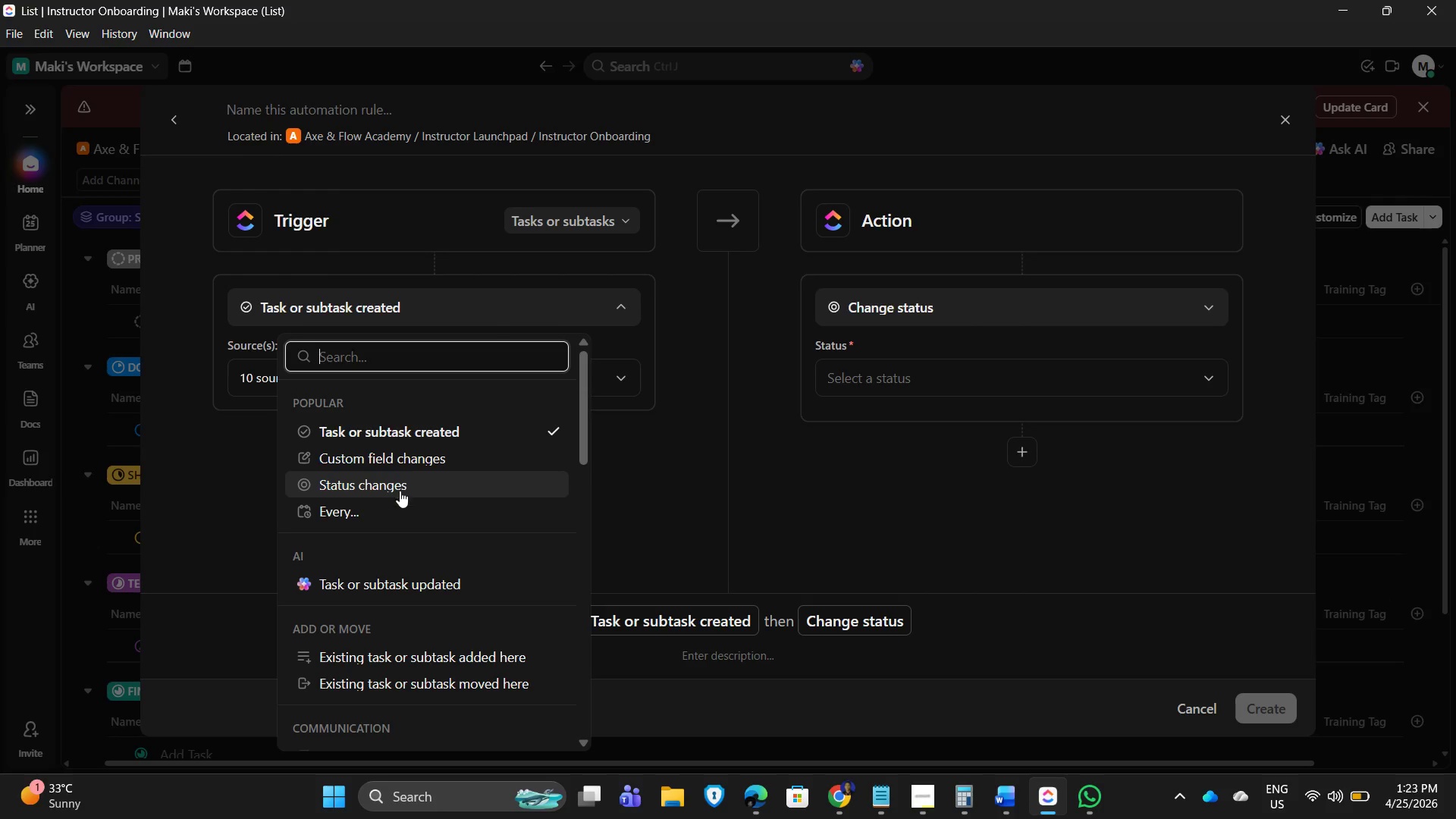 
left_click([391, 484])
 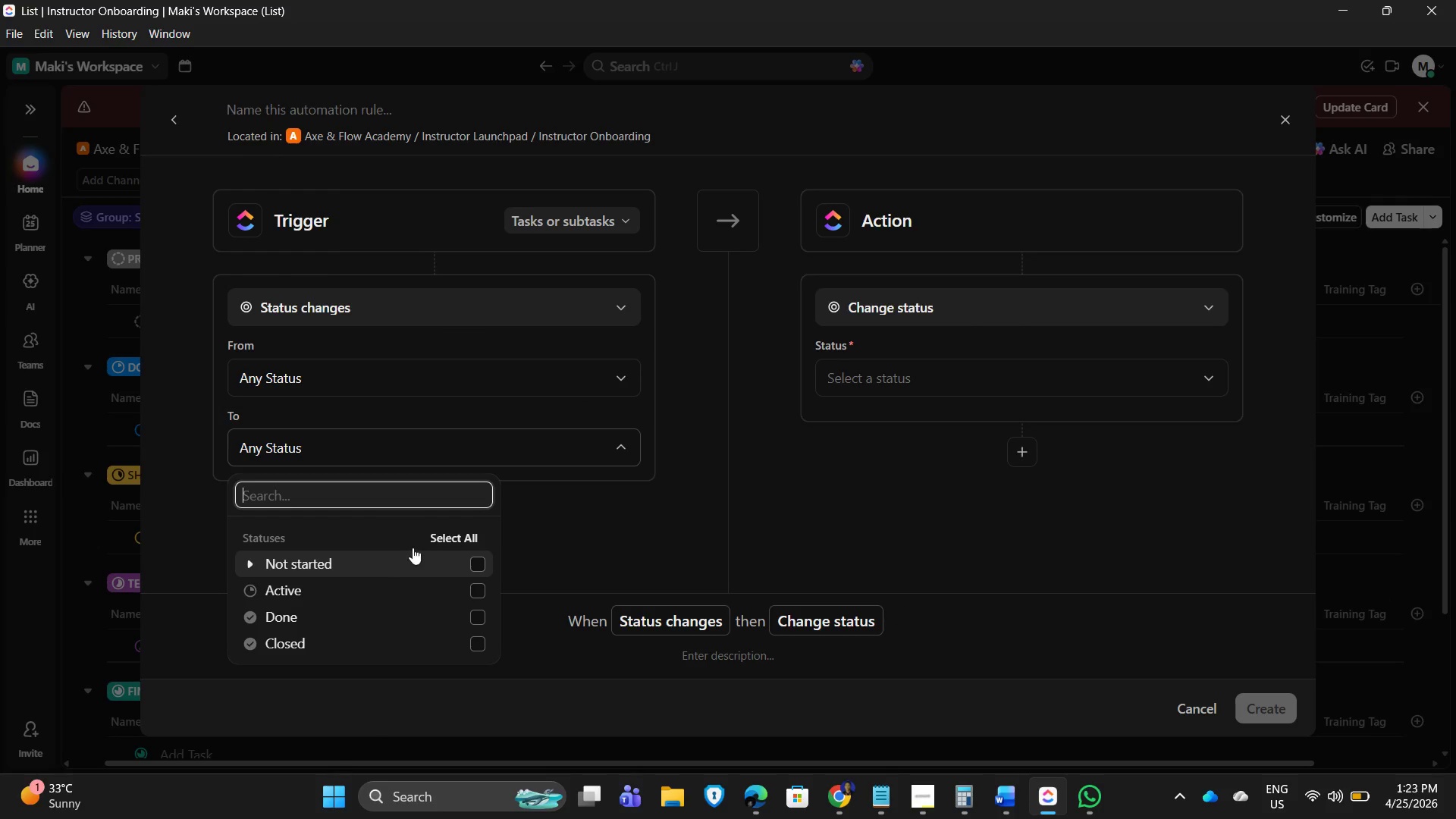 
left_click([247, 563])
 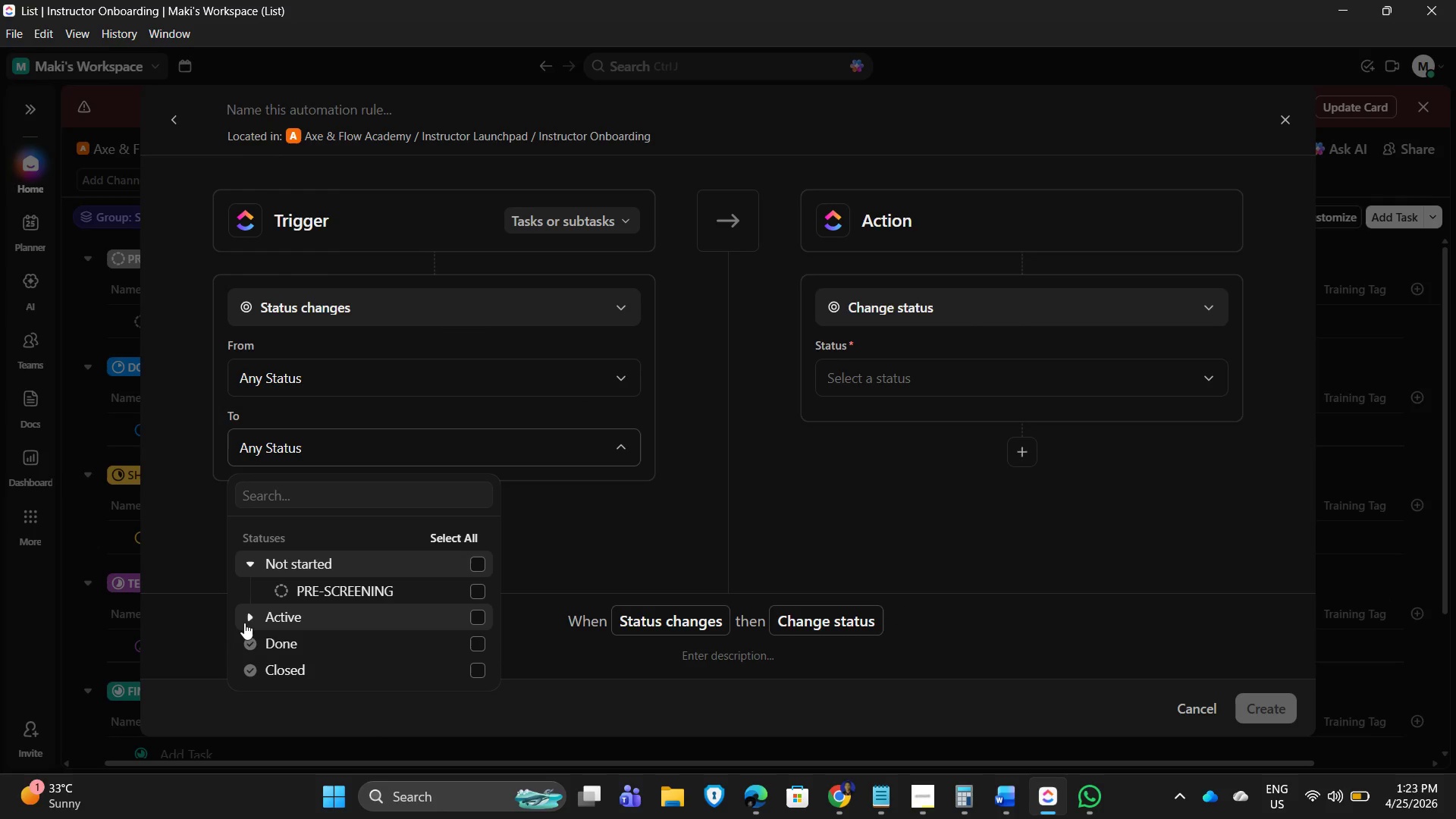 
left_click([244, 622])
 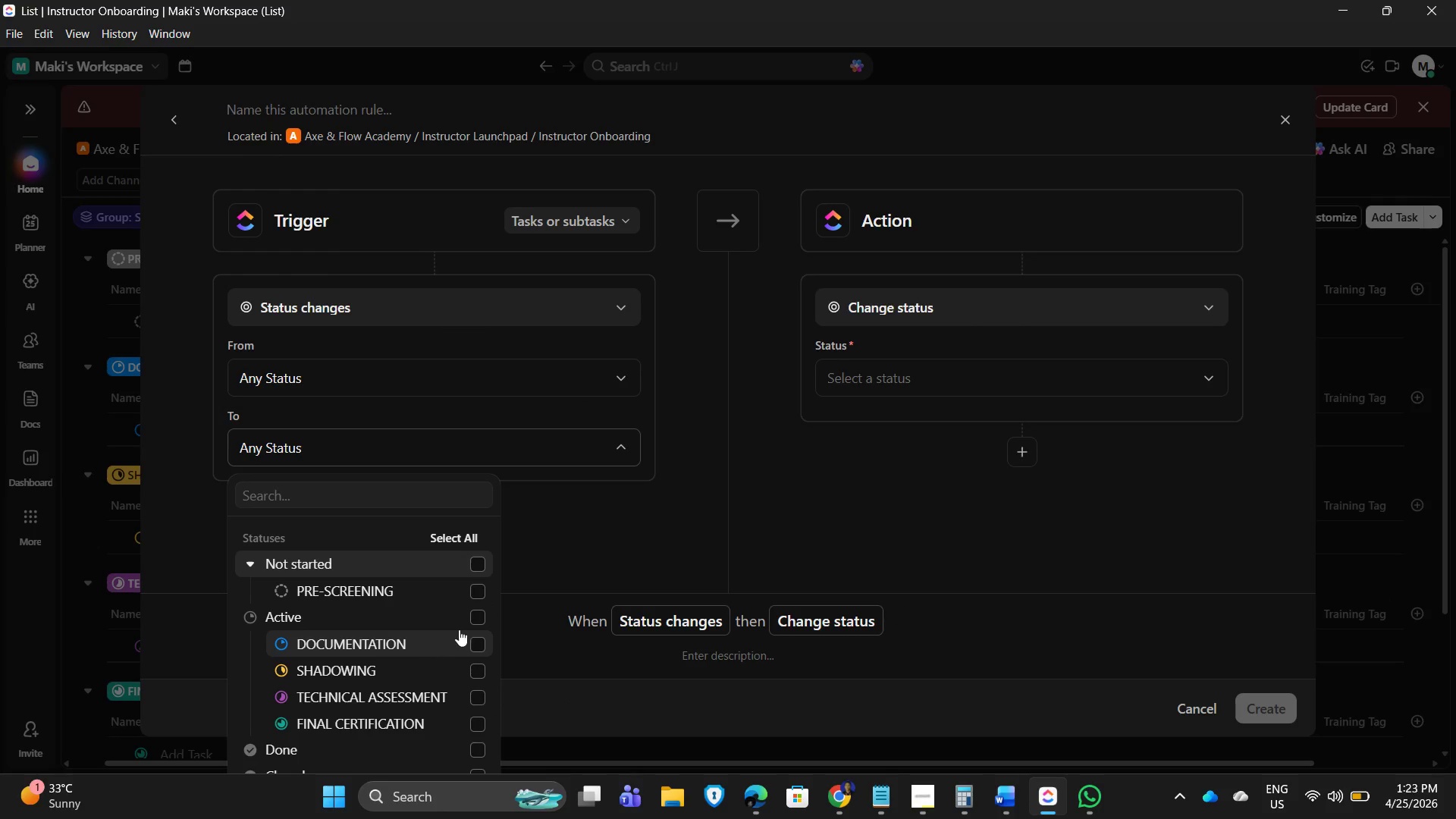 
scroll: coordinate [438, 618], scroll_direction: down, amount: 5.0
 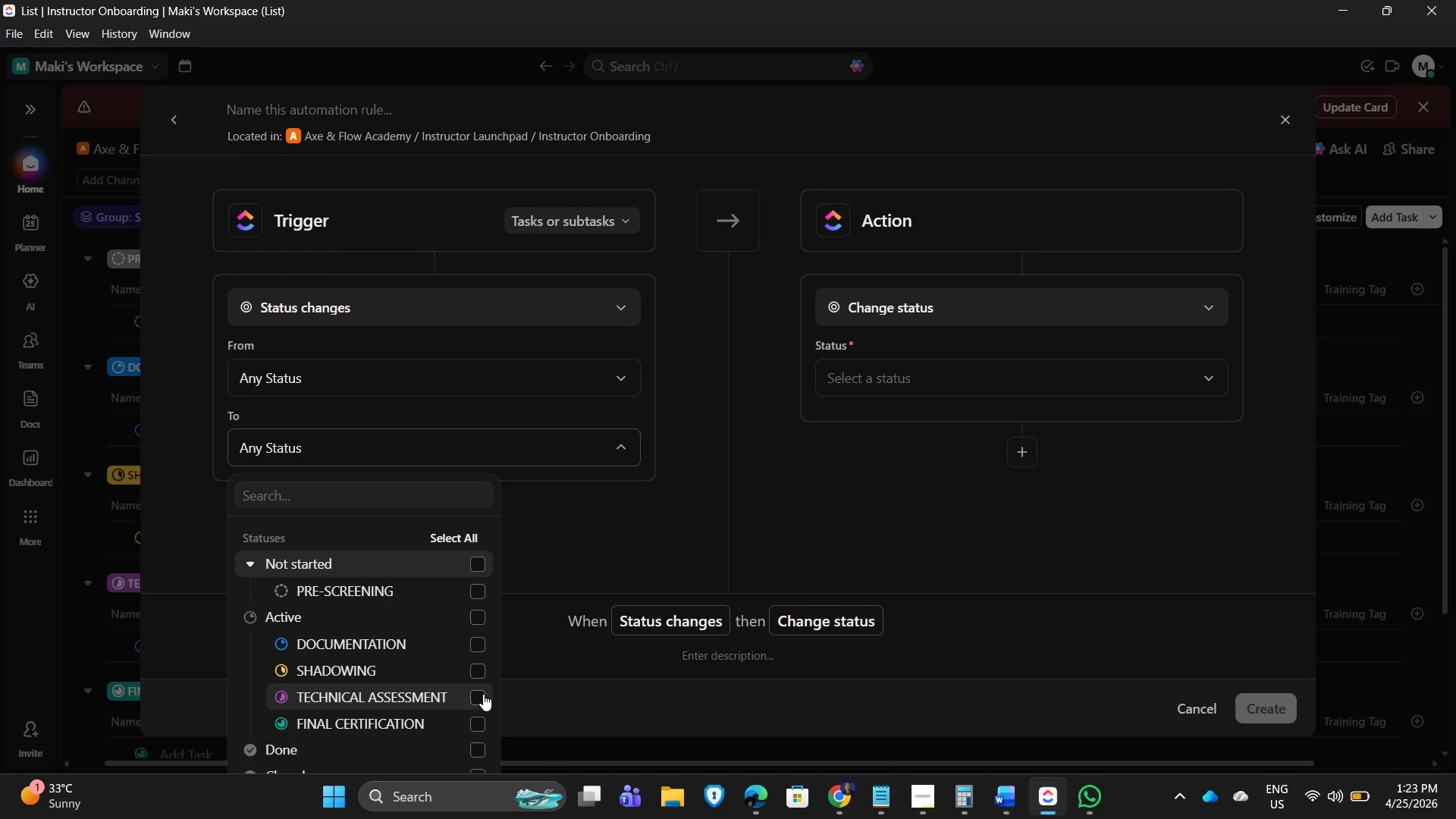 
wait(5.98)
 